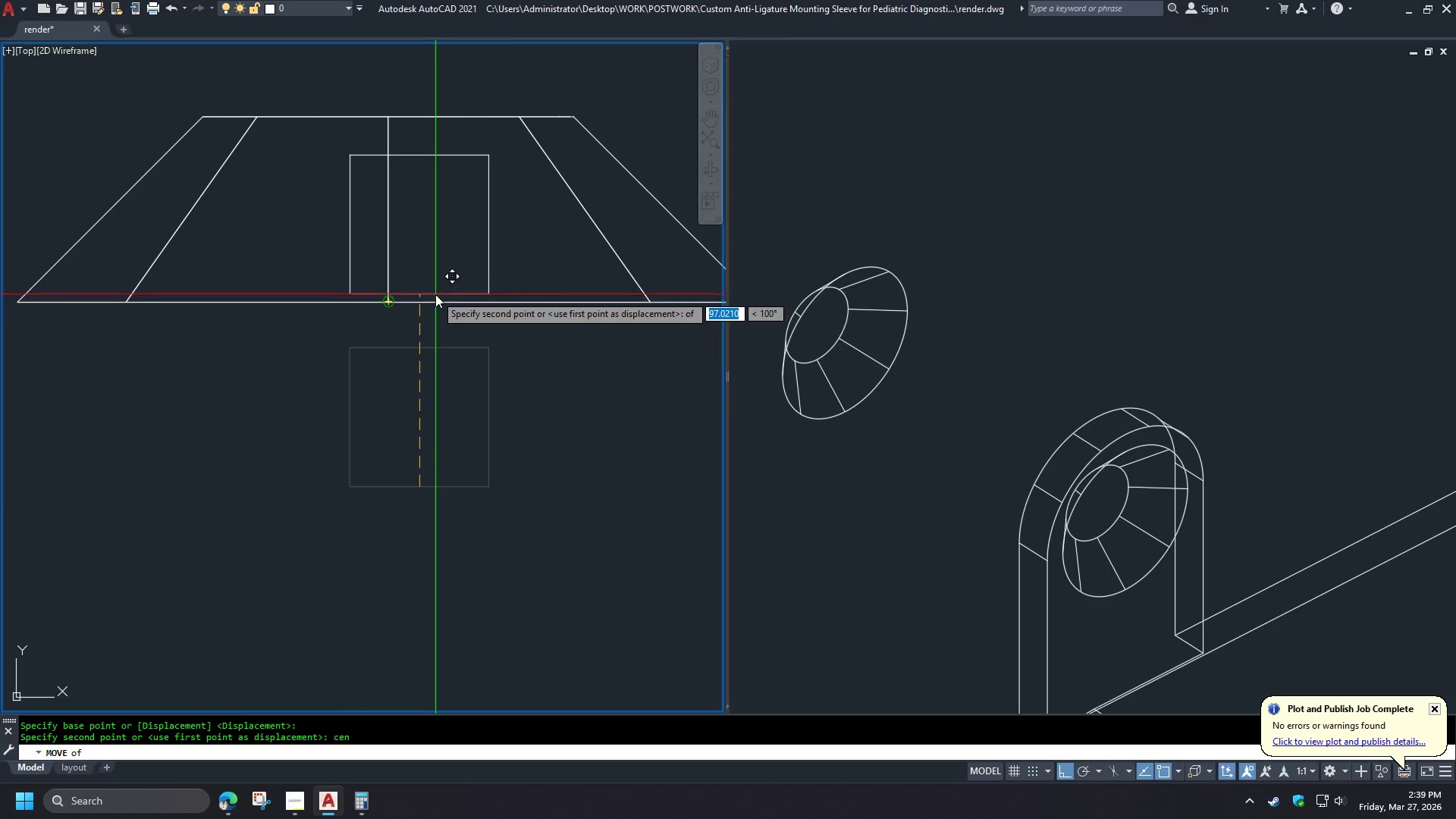 
left_click([435, 294])
 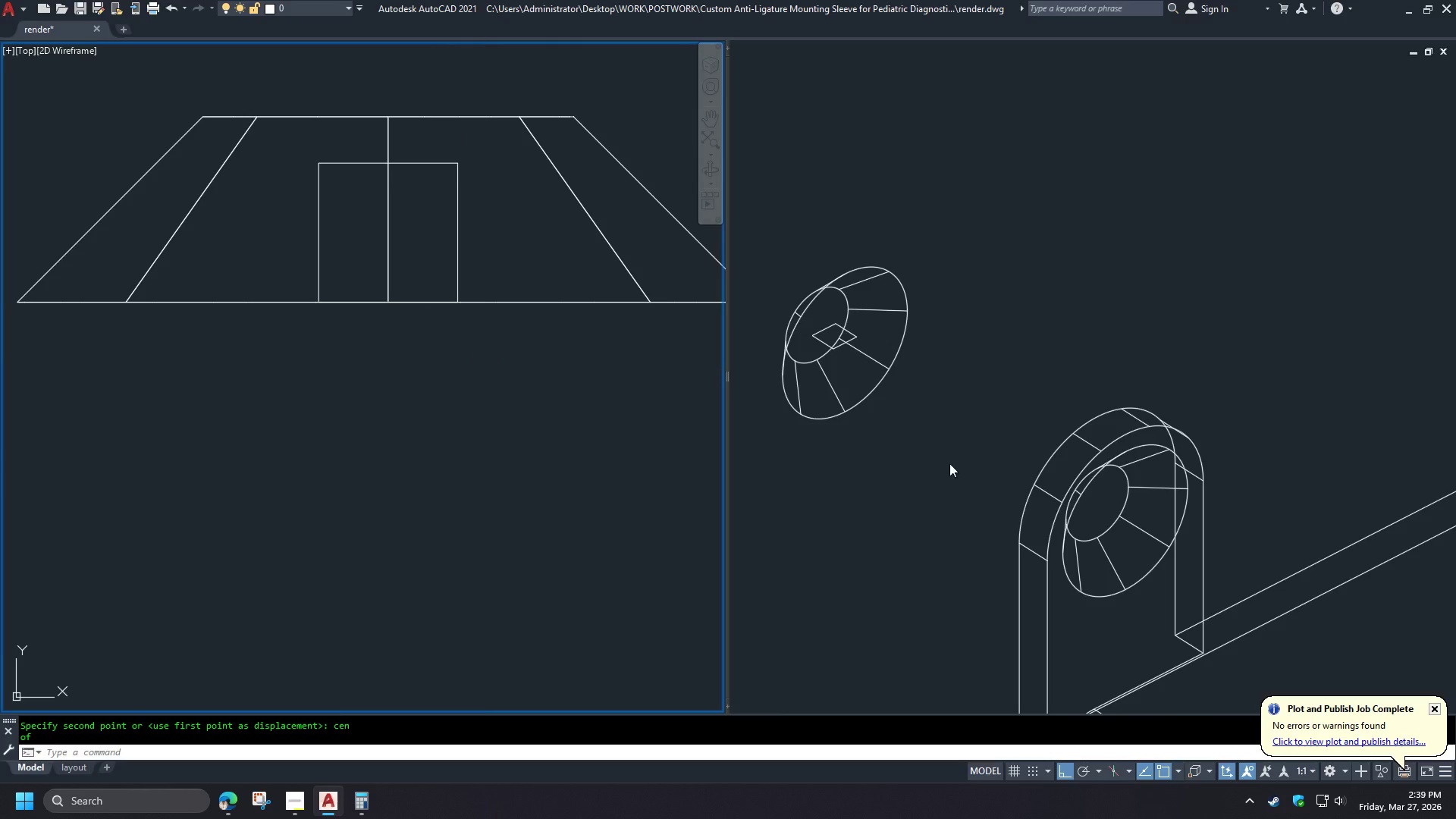 
left_click([918, 453])
 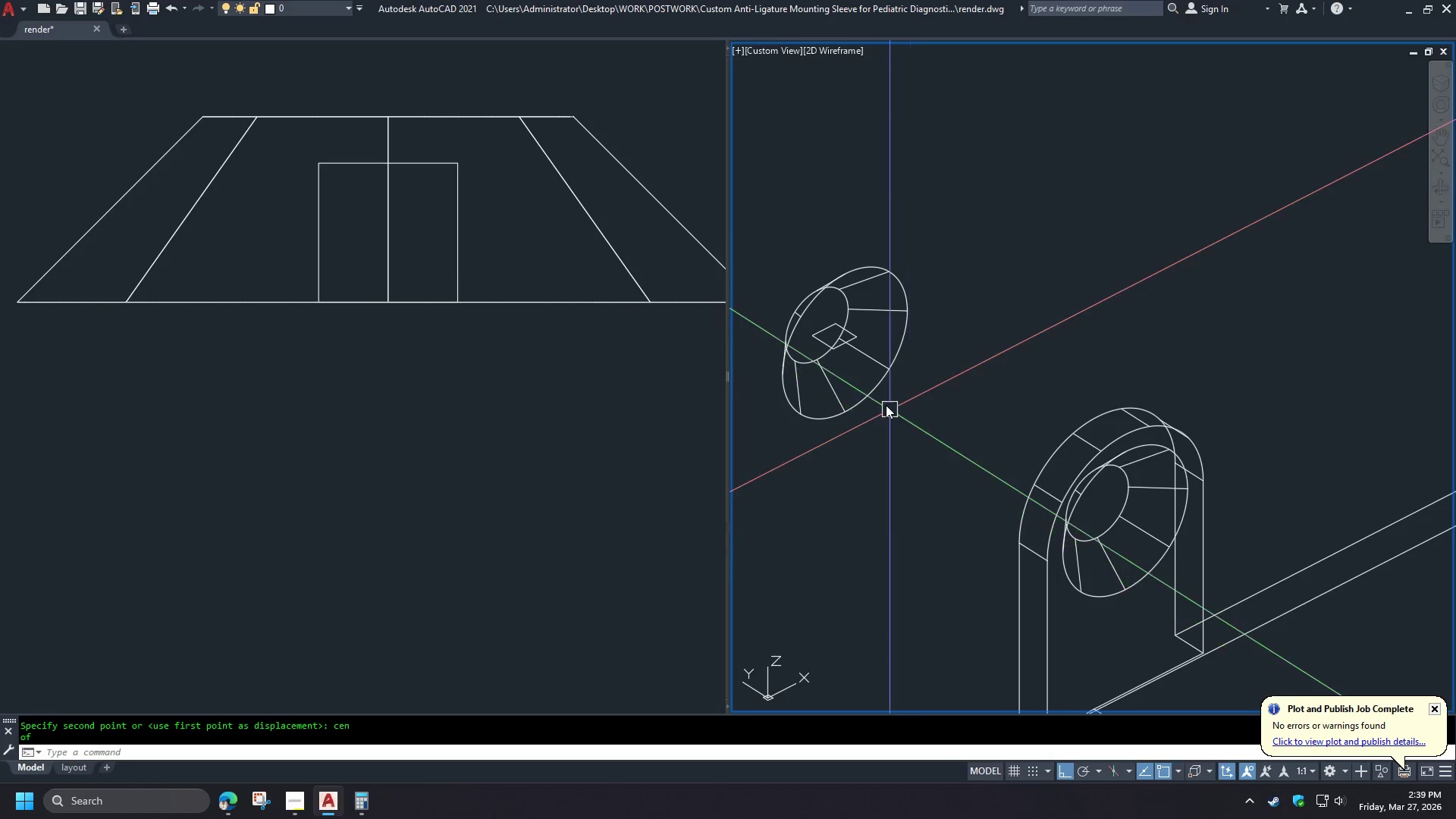 
type(ext )
 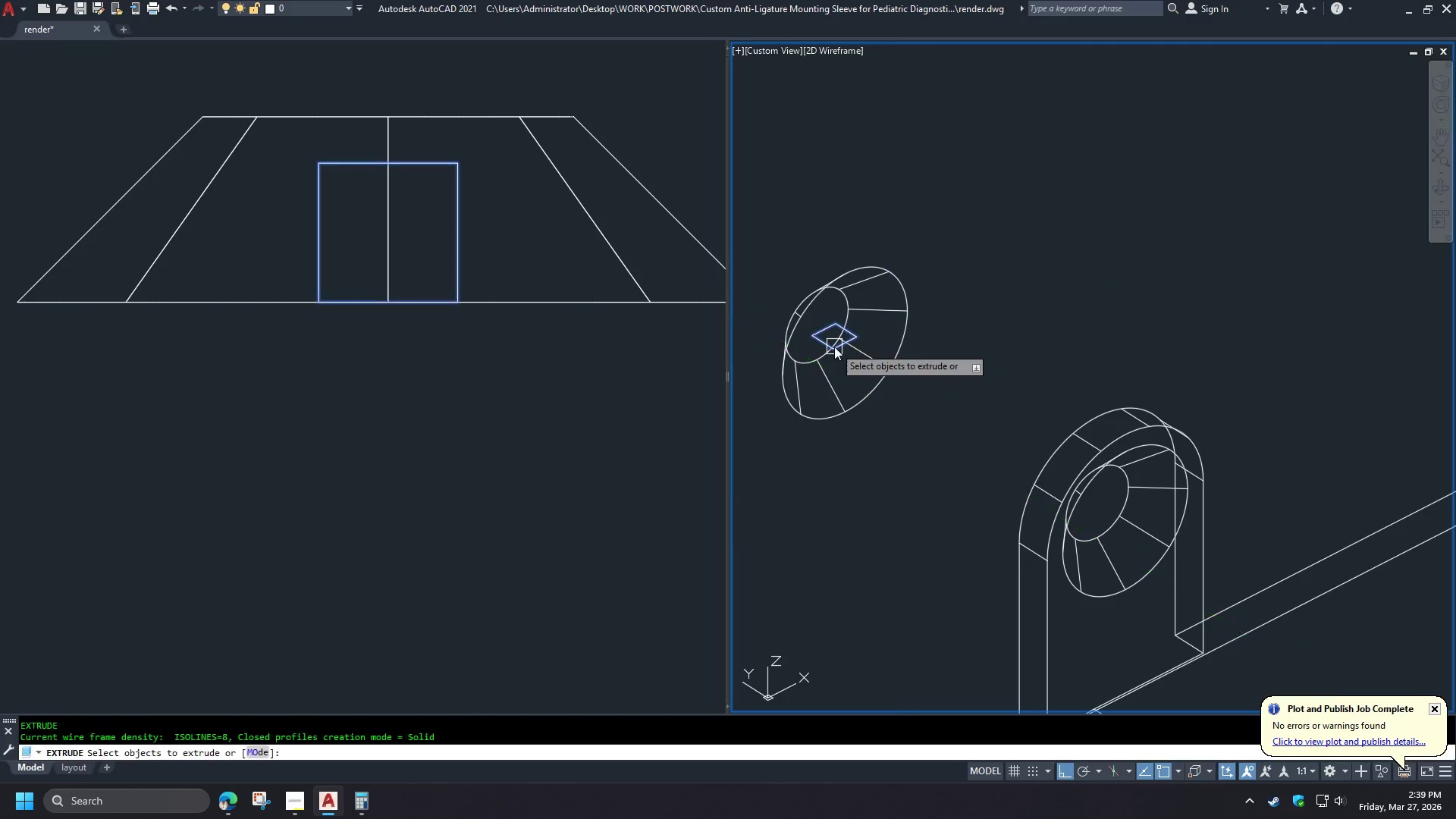 
left_click([834, 347])
 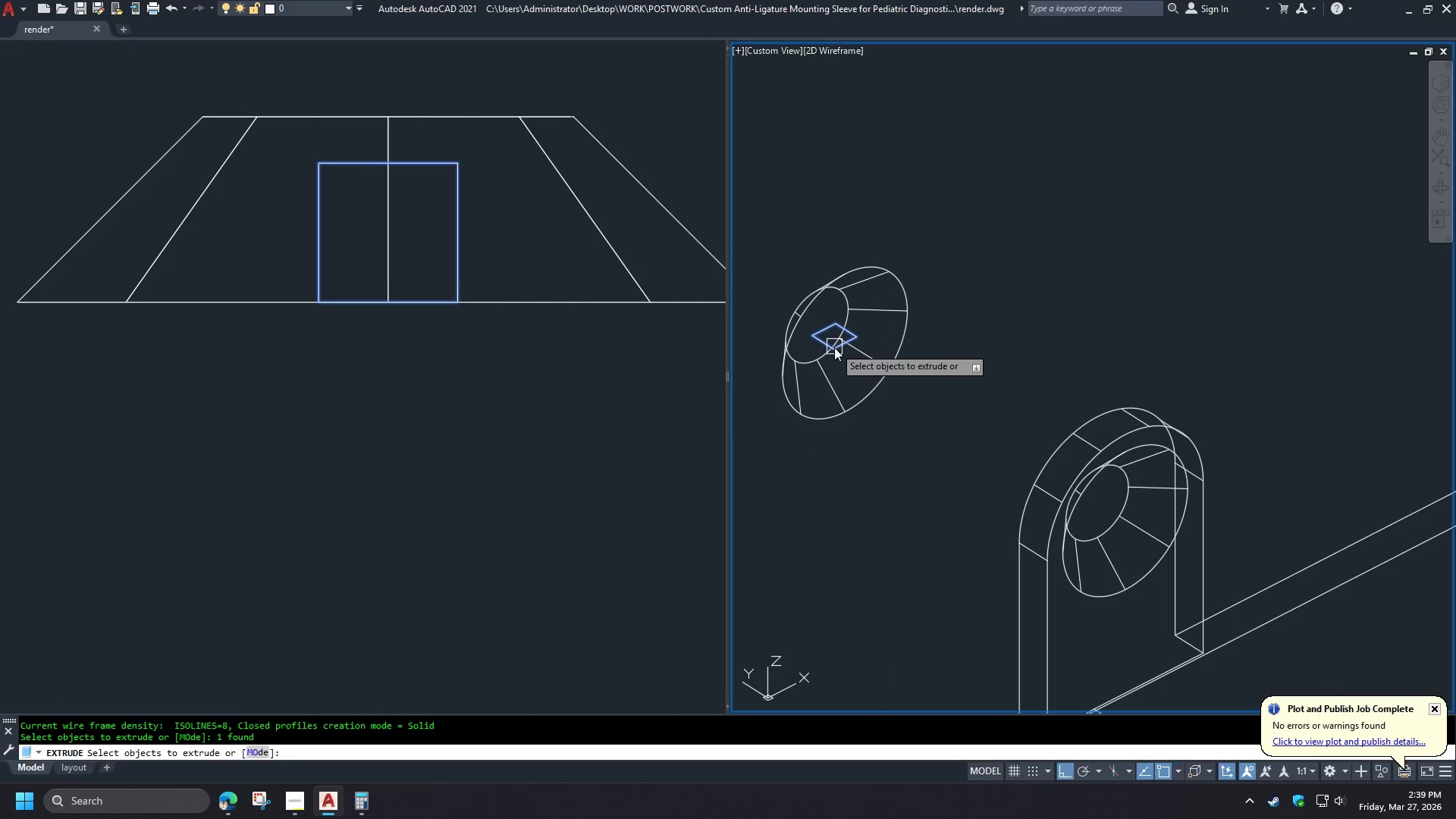 
key(Space)
 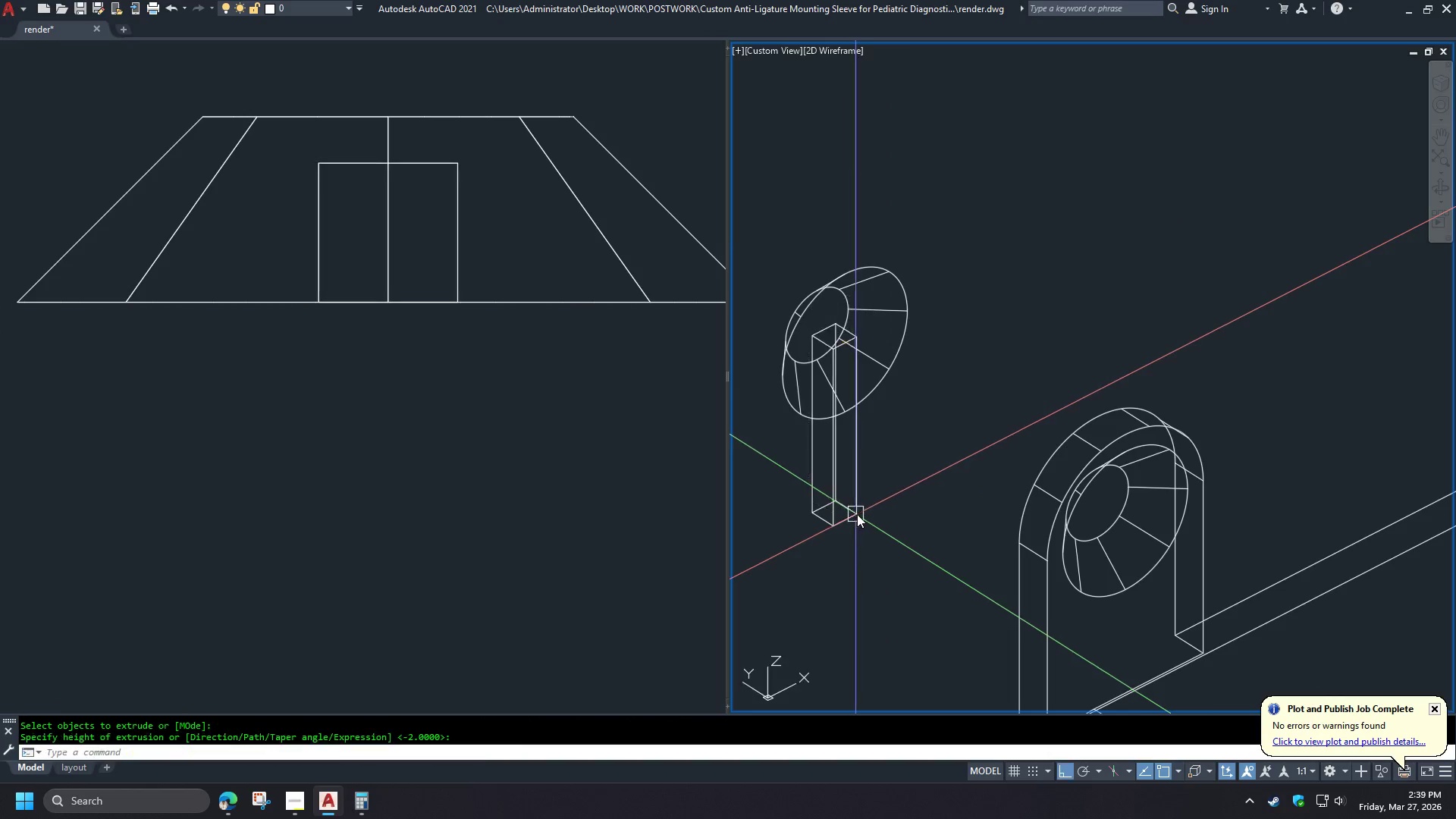 
double_click([869, 453])
 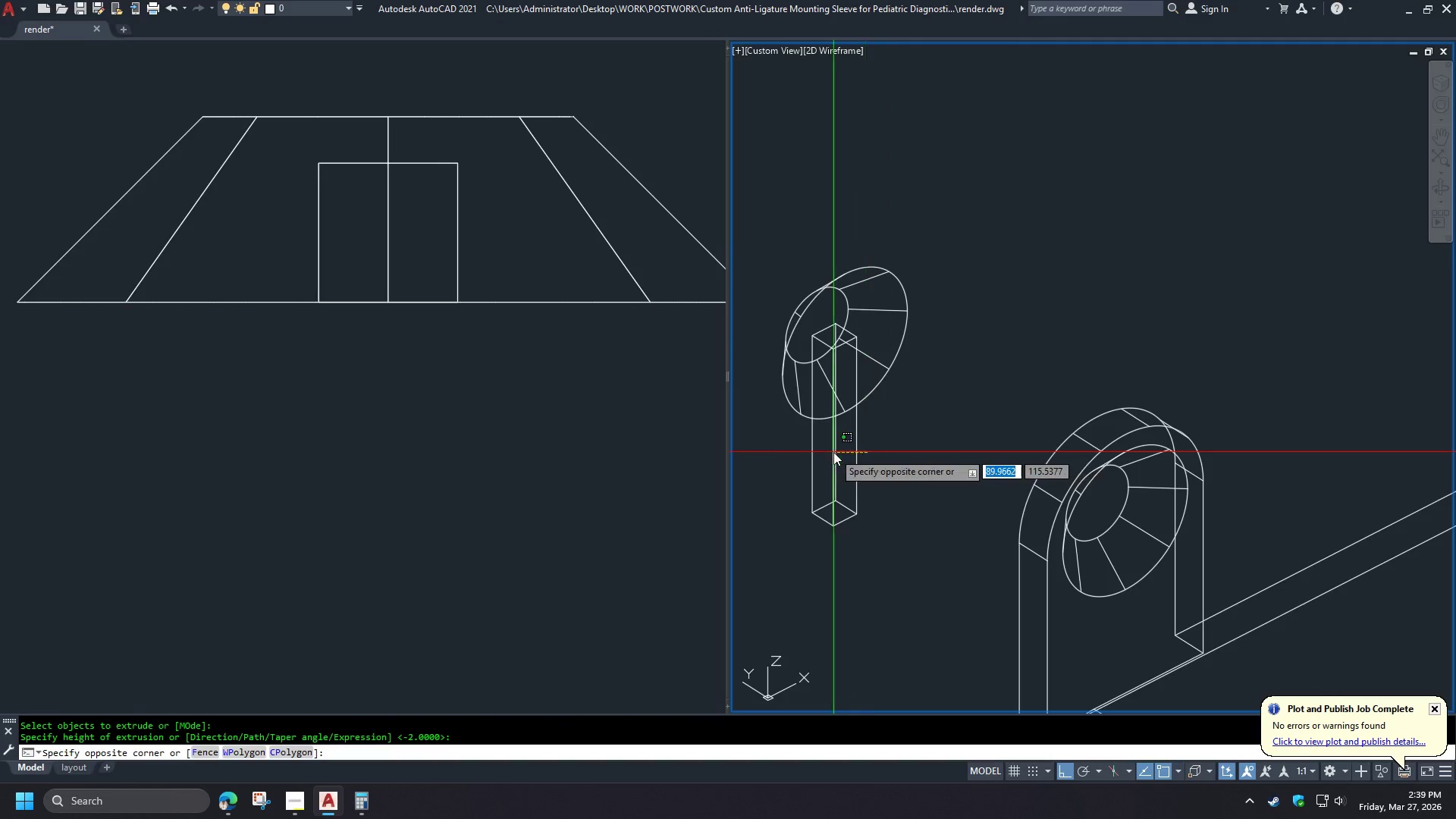 
triple_click([834, 452])
 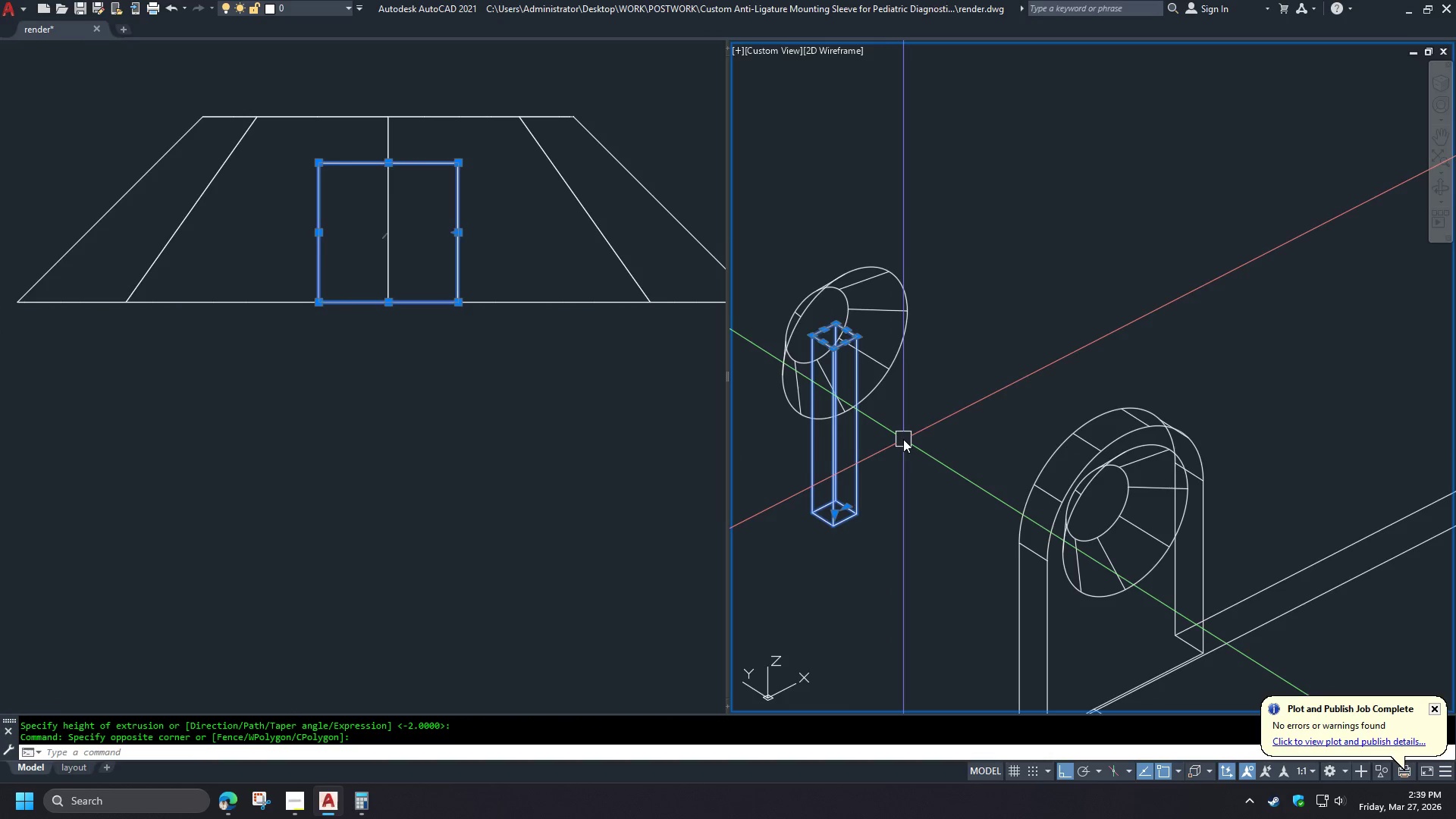 
type(nm)
key(Escape)
type(m )
 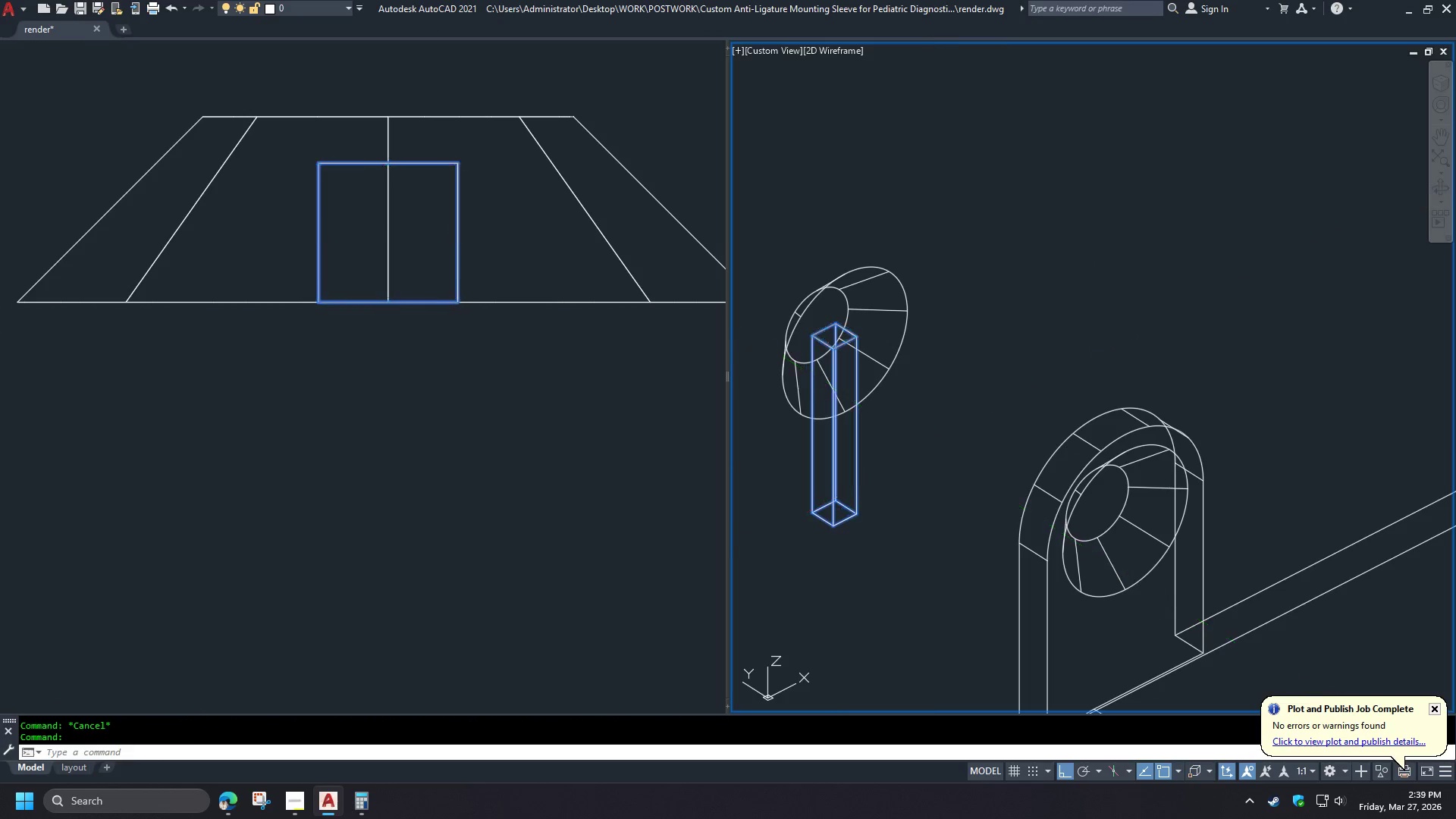 
left_click_drag(start_coordinate=[933, 445], to_coordinate=[932, 431])
 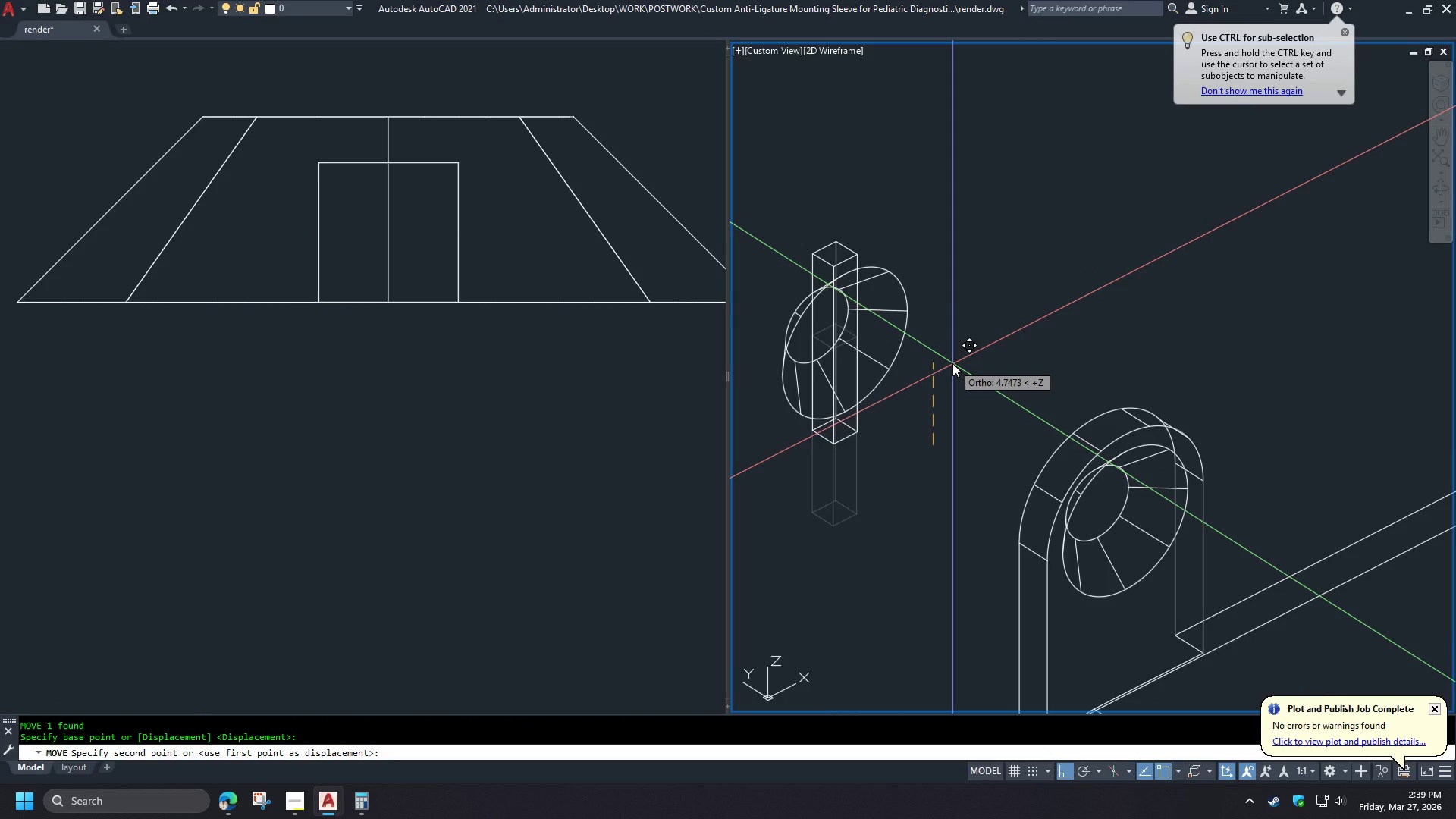 
left_click([952, 363])
 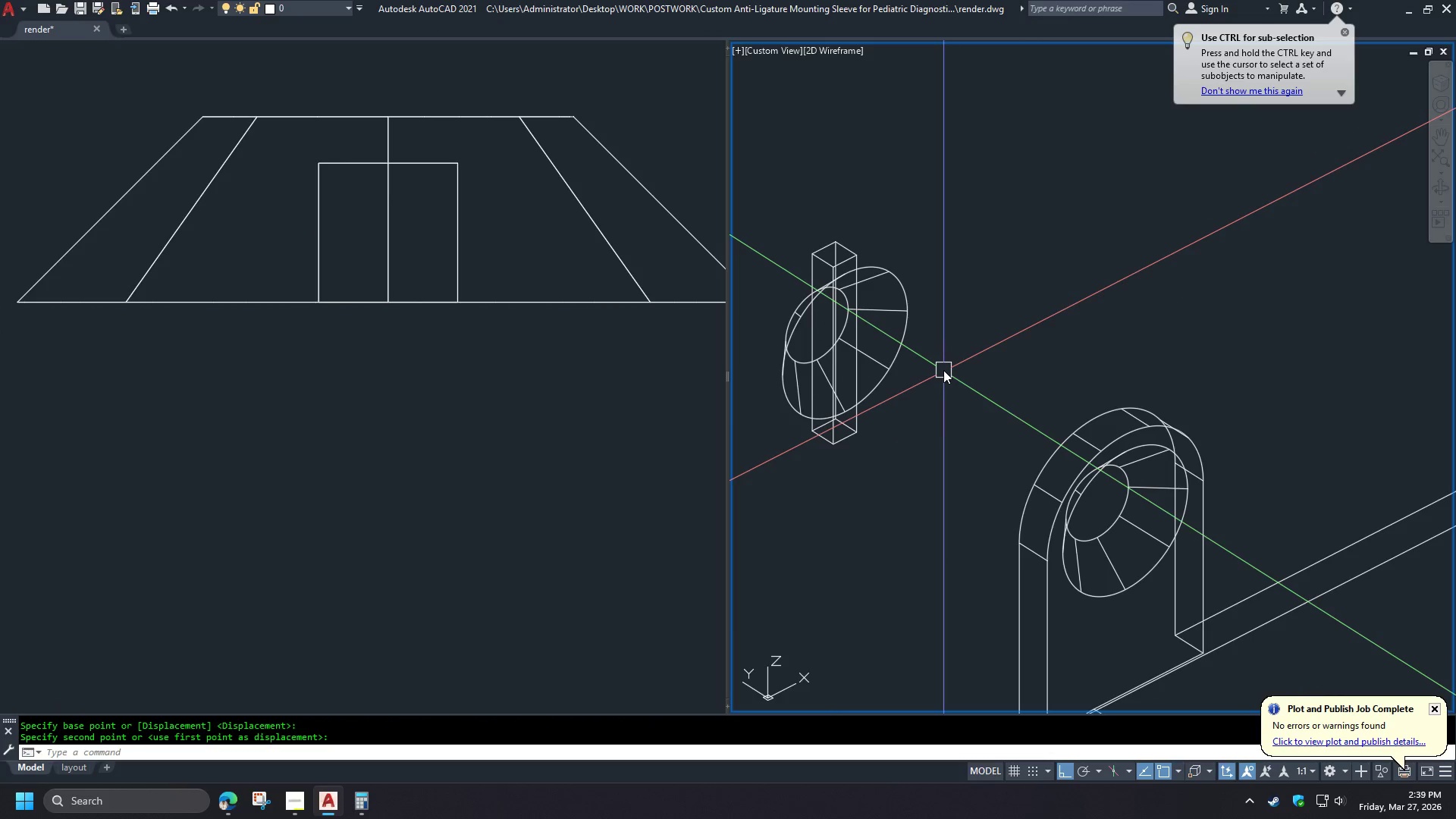 
type(su)
 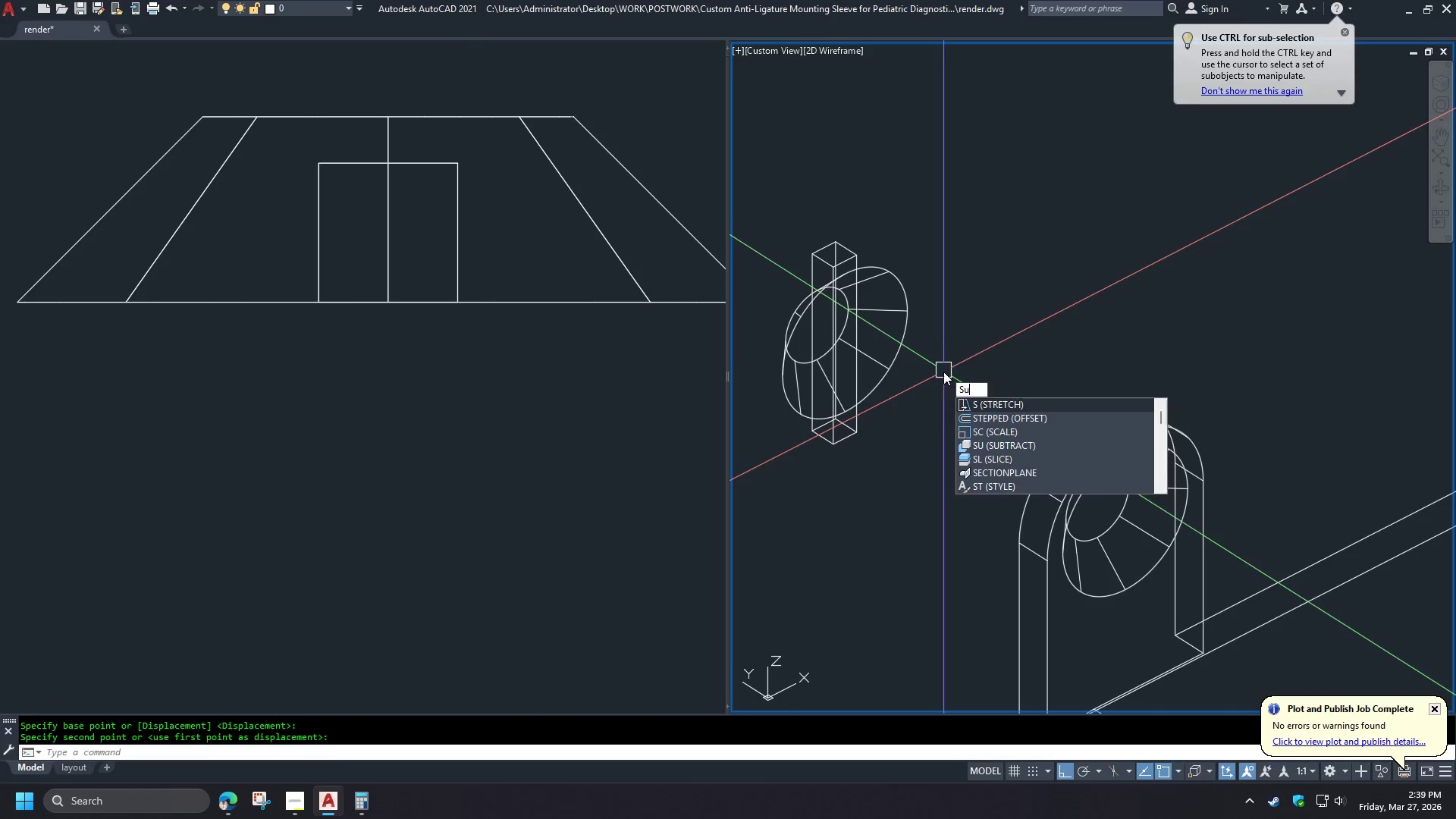 
key(Space)
 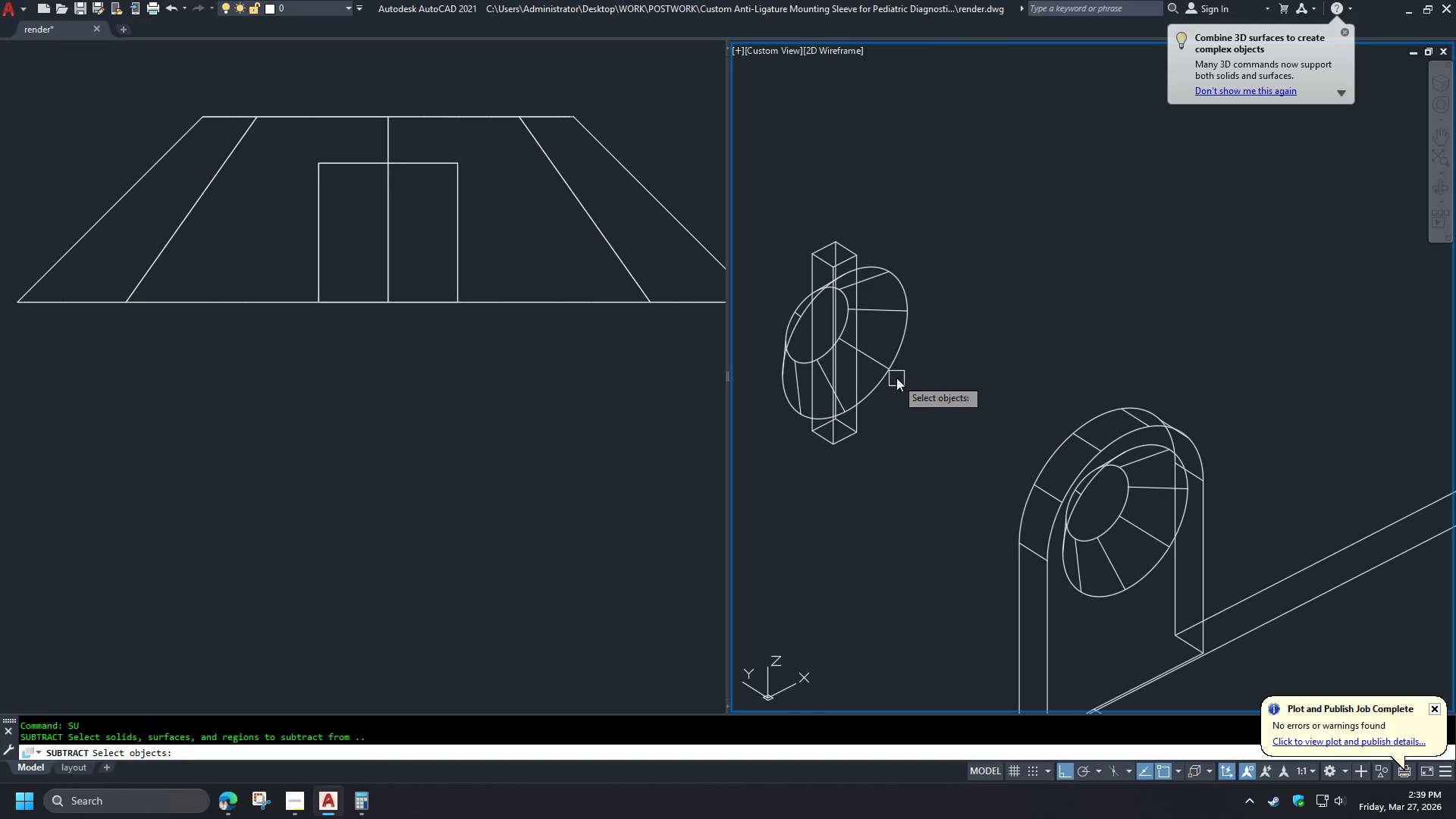 
left_click([890, 374])
 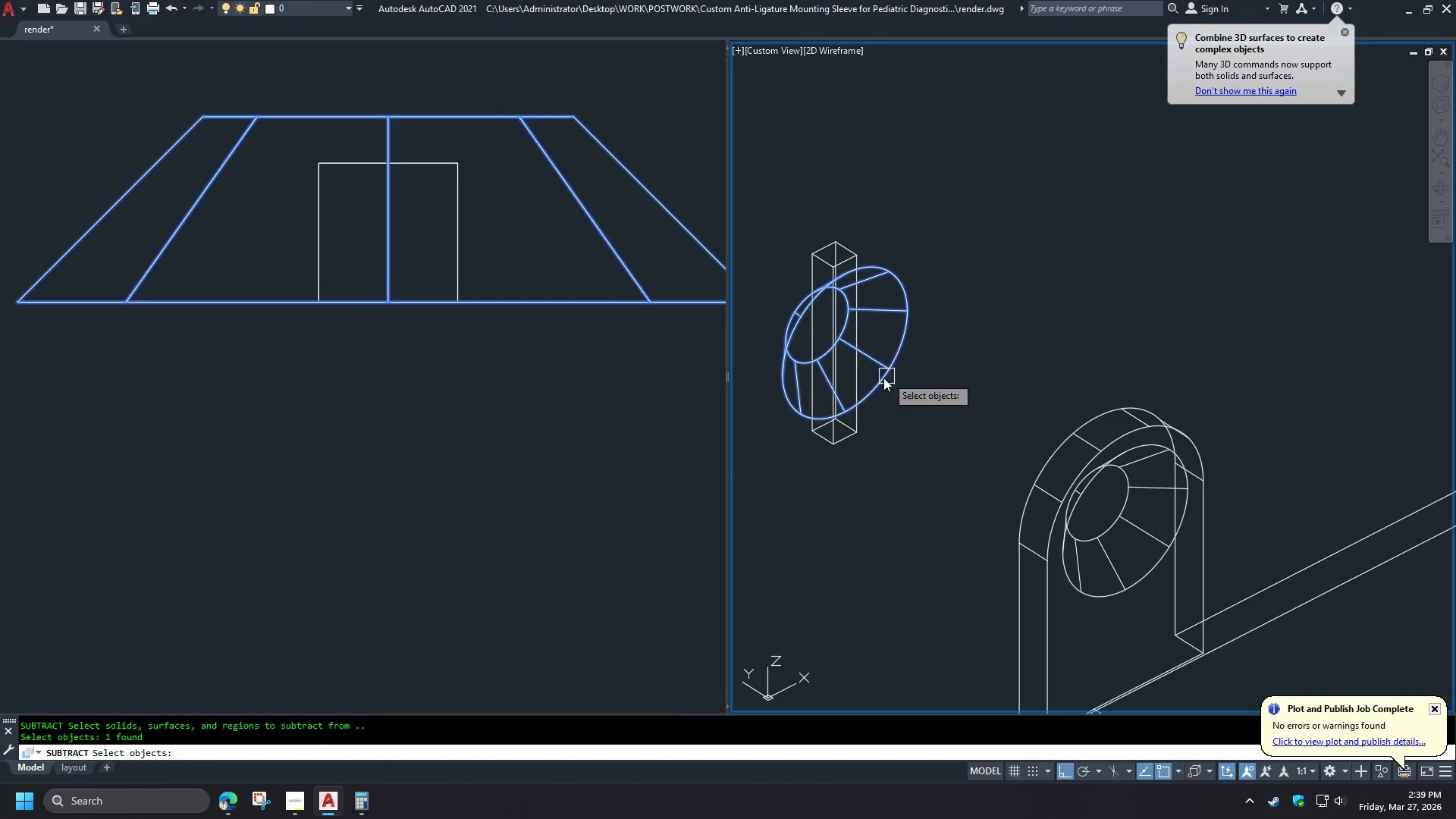 
key(Space)
 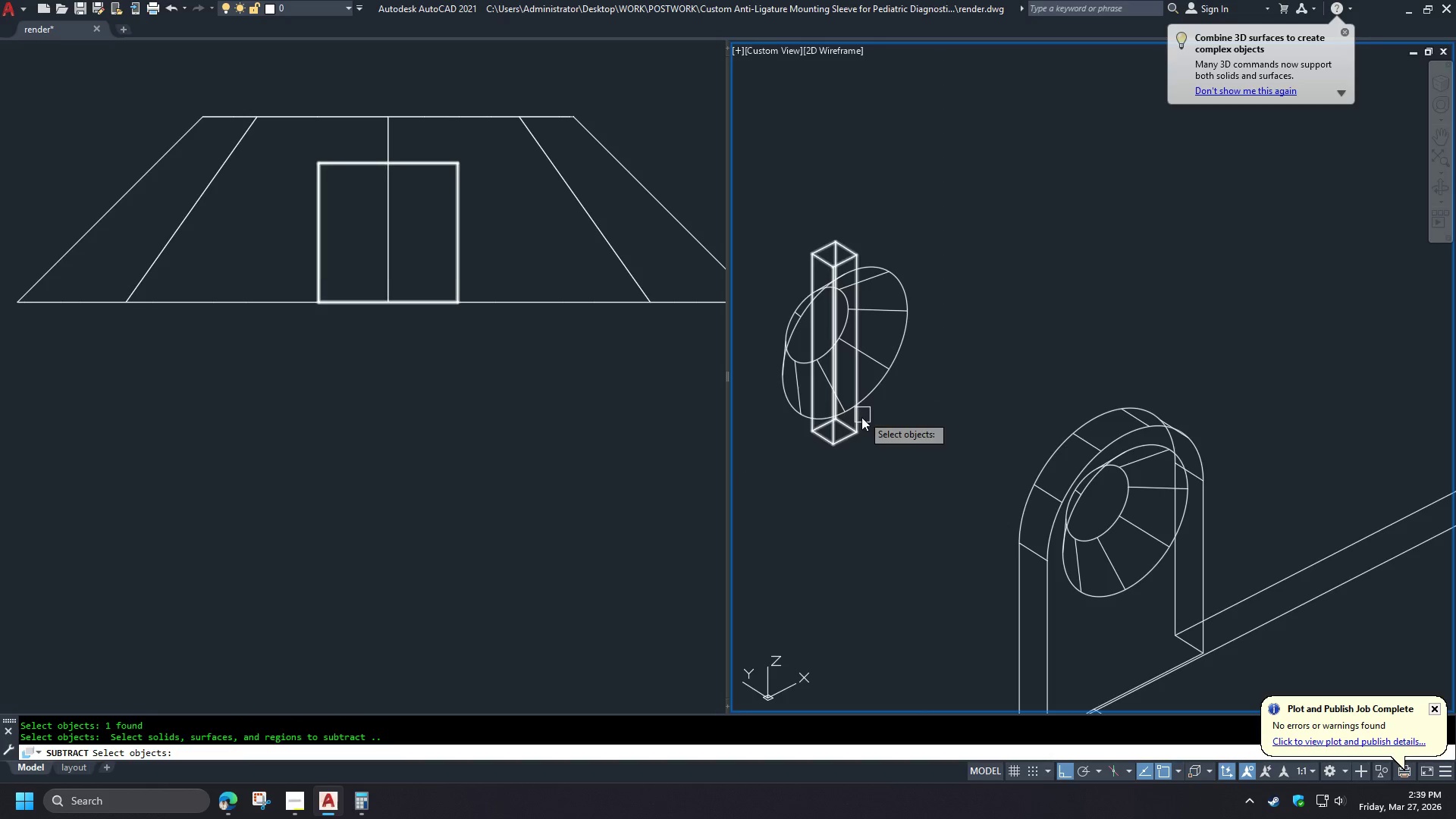 
double_click([858, 422])
 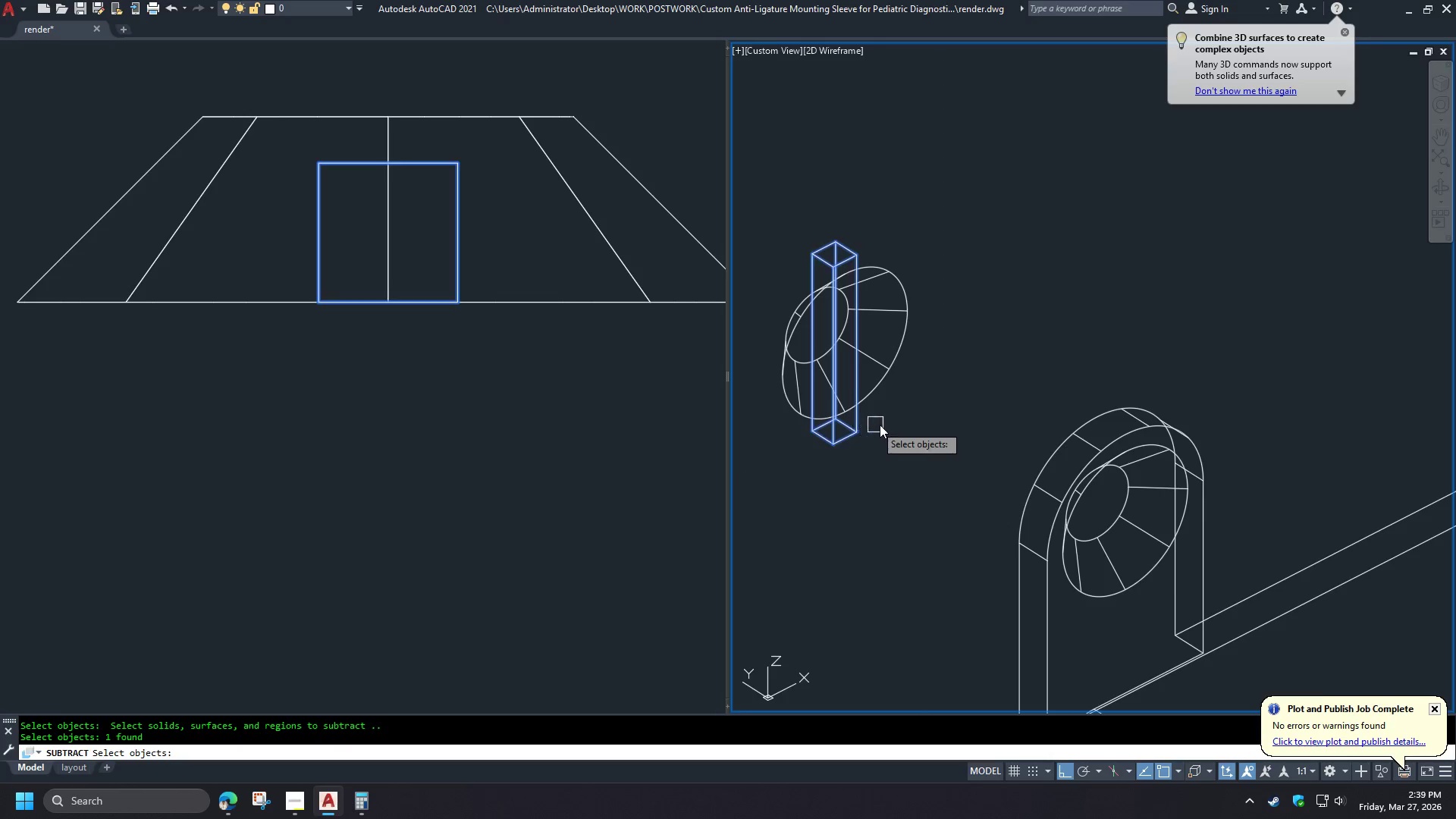 
type( vs )
 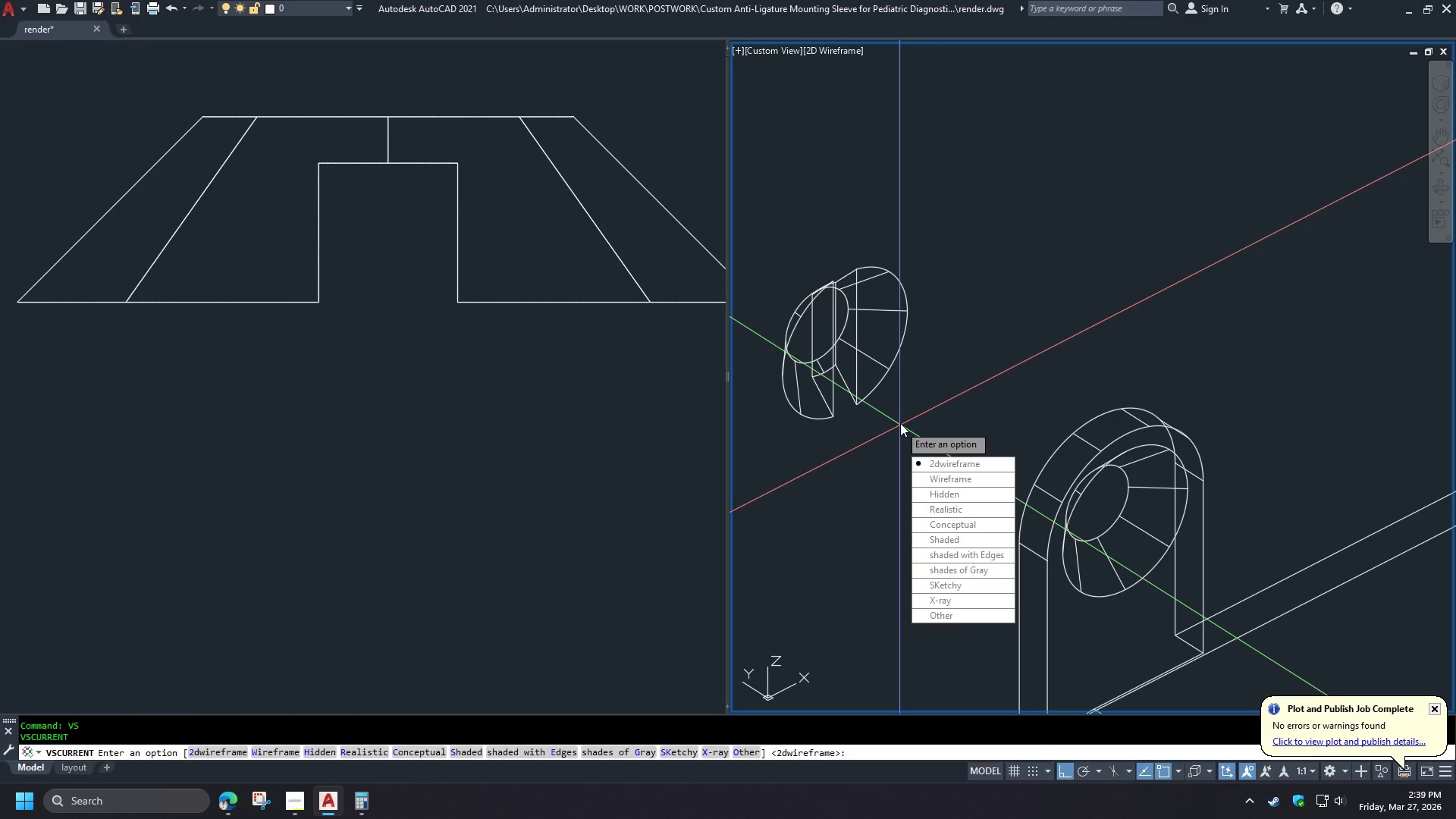 
key(S)
 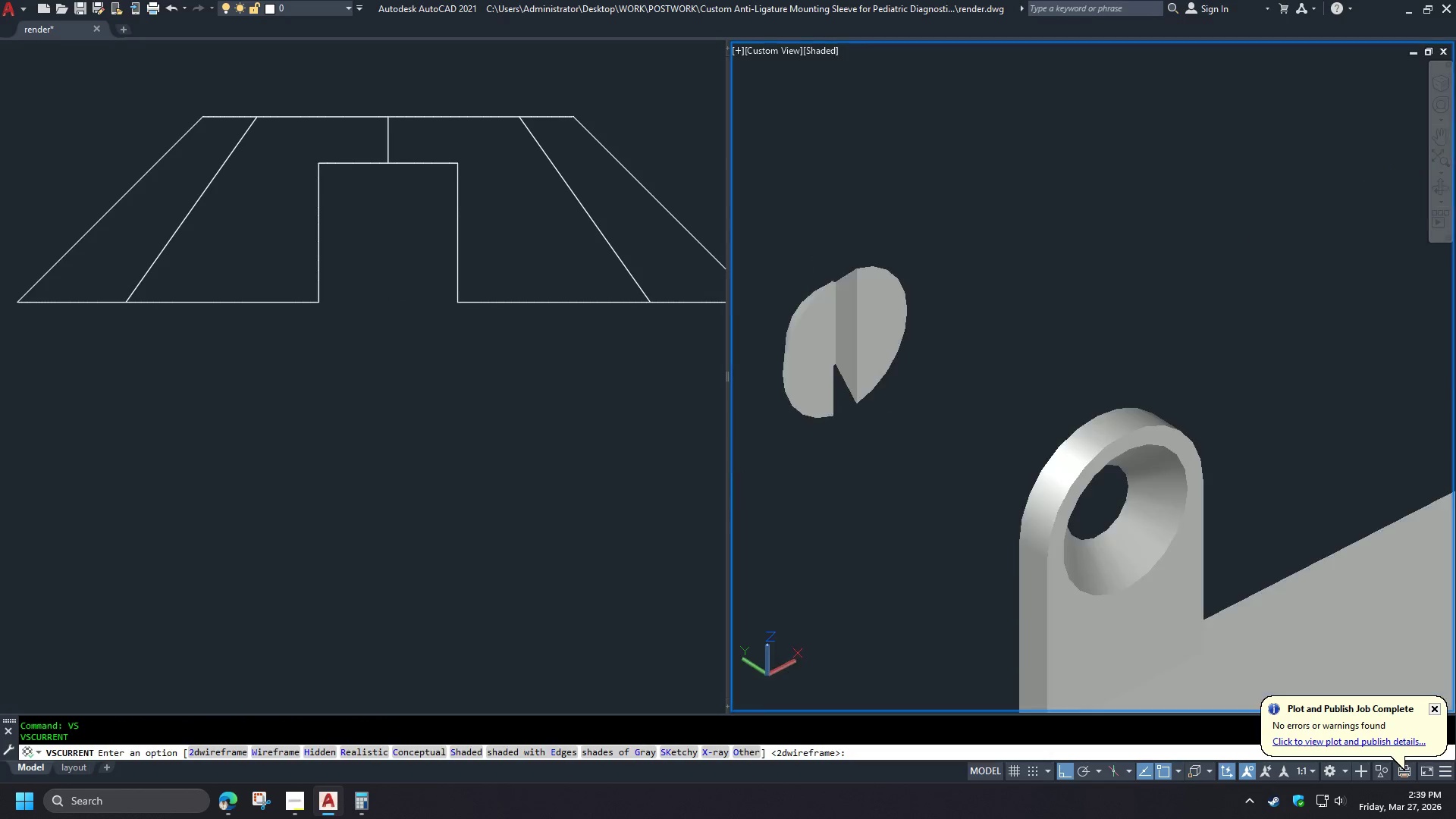 
key(Space)
 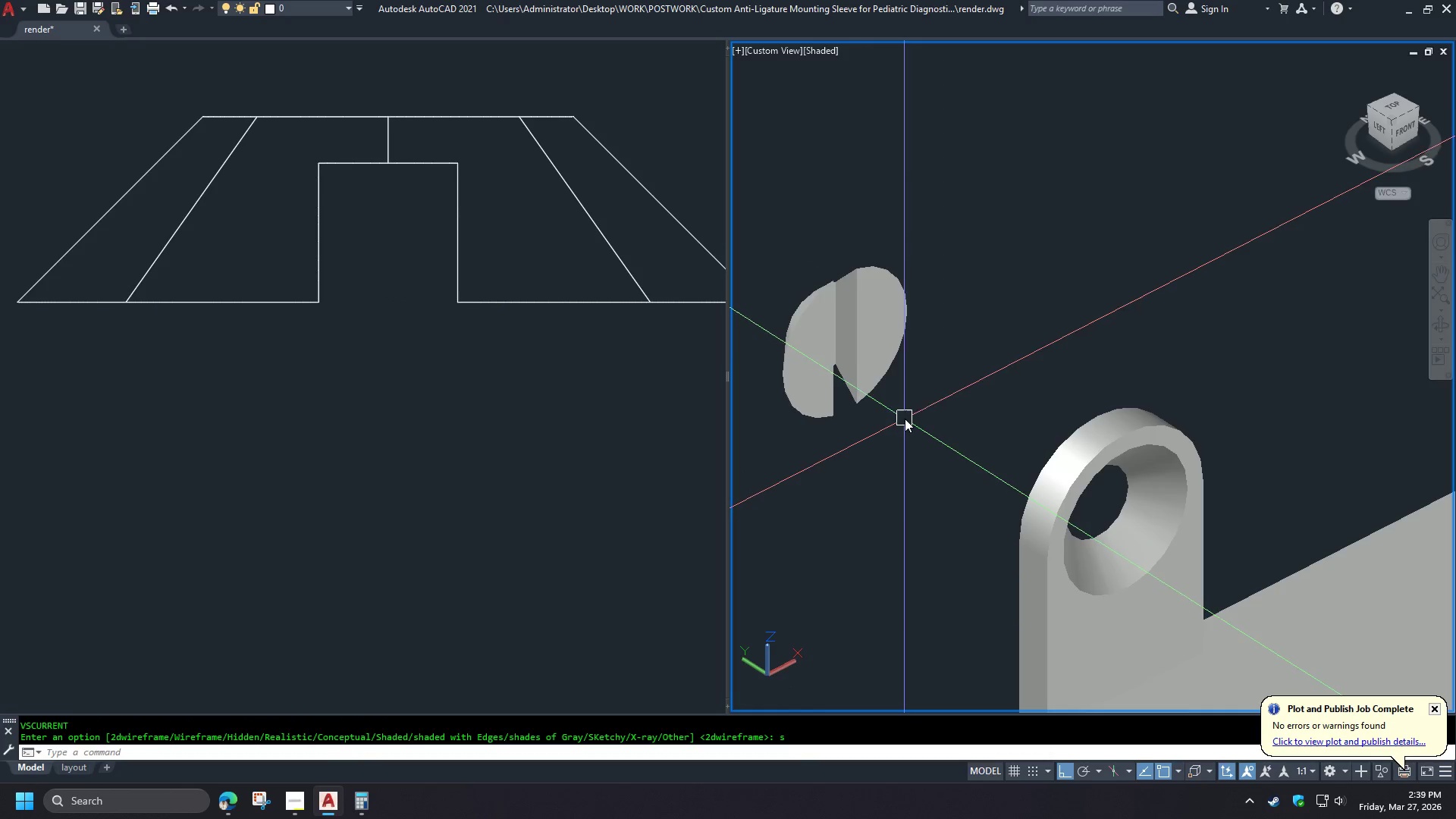 
hold_key(key=ShiftLeft, duration=1.5)
 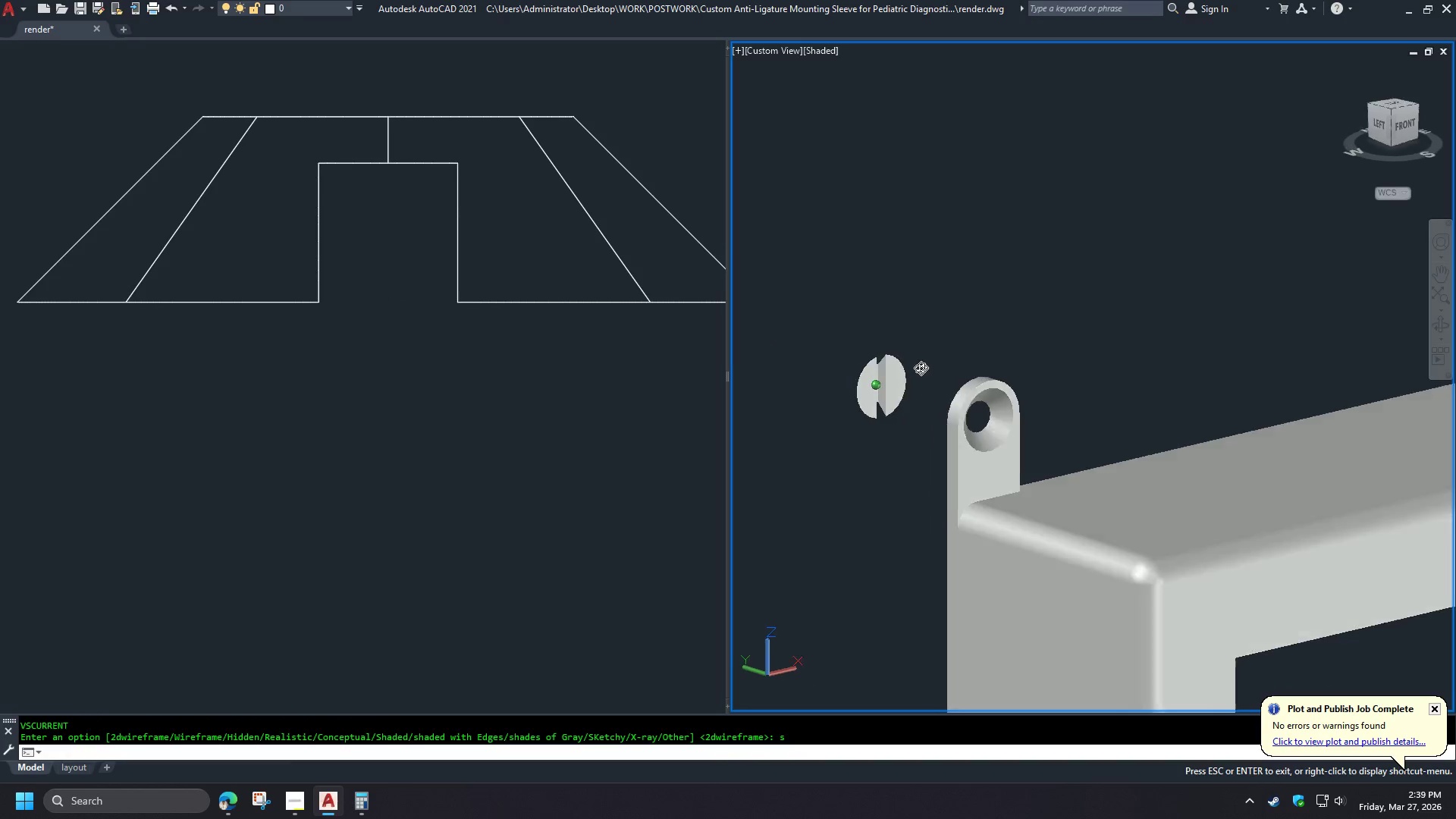 
scroll: coordinate [905, 419], scroll_direction: down, amount: 2.0
 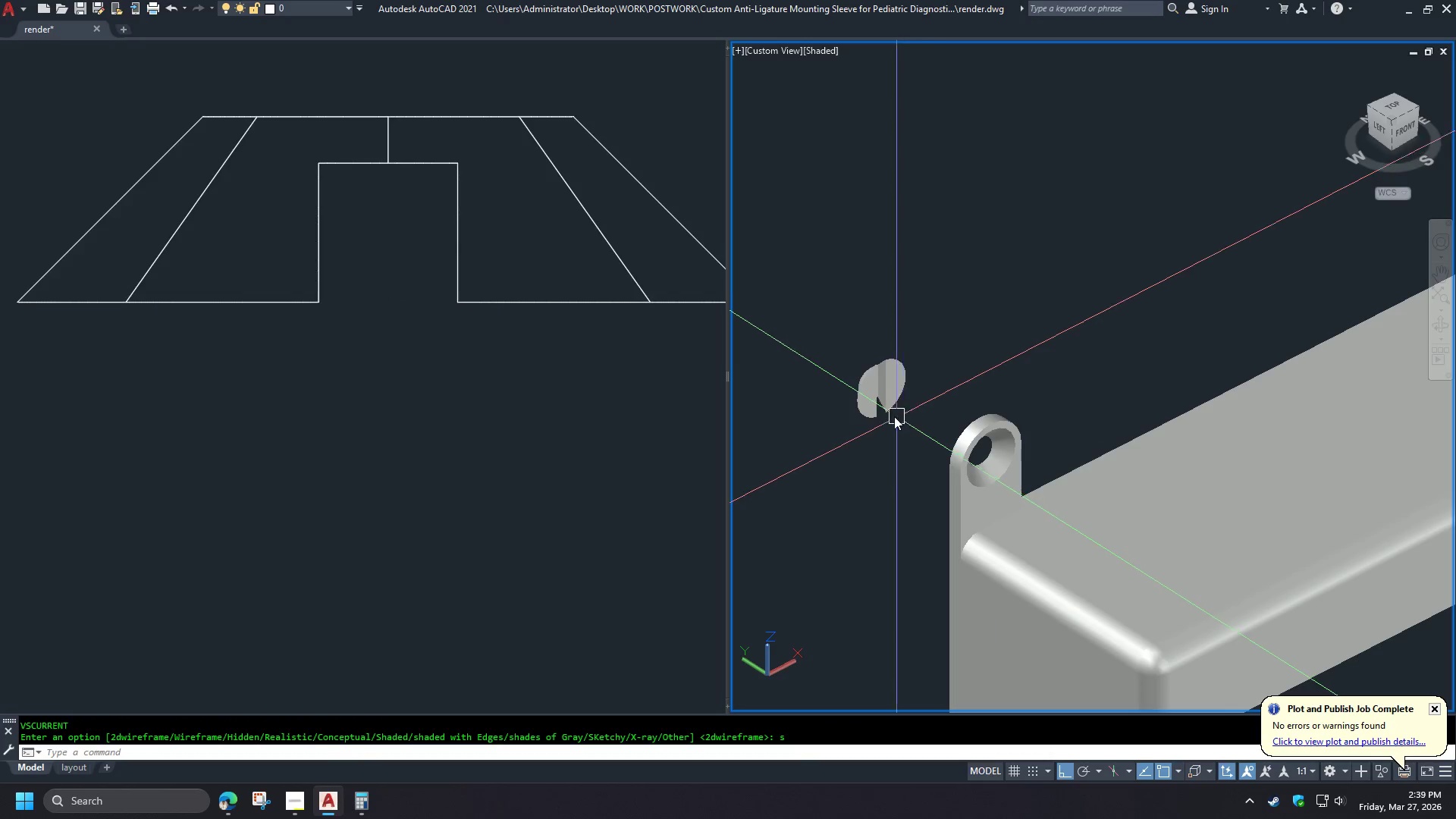 
hold_key(key=ShiftLeft, duration=1.53)
 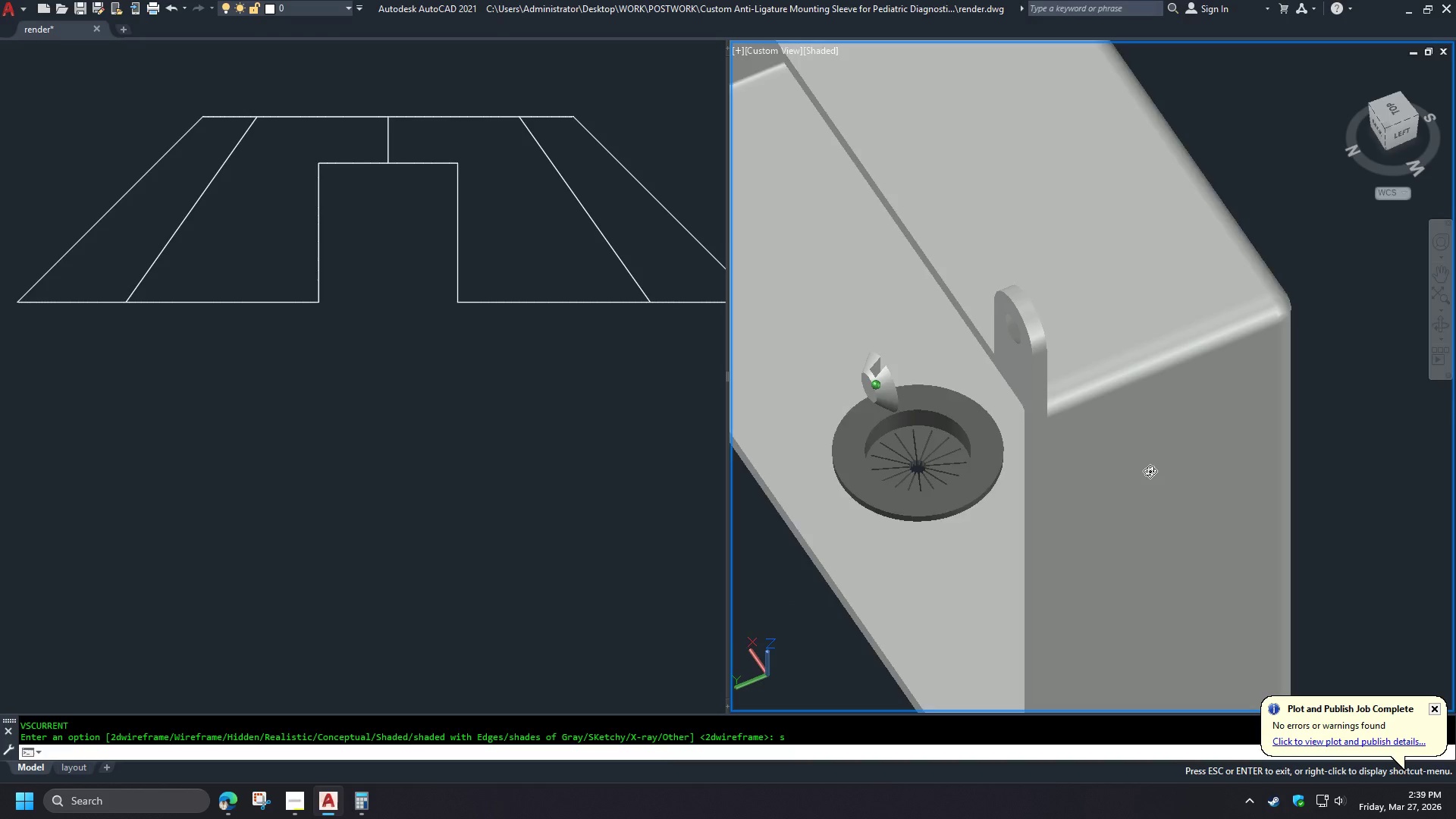 
hold_key(key=ShiftLeft, duration=1.51)
 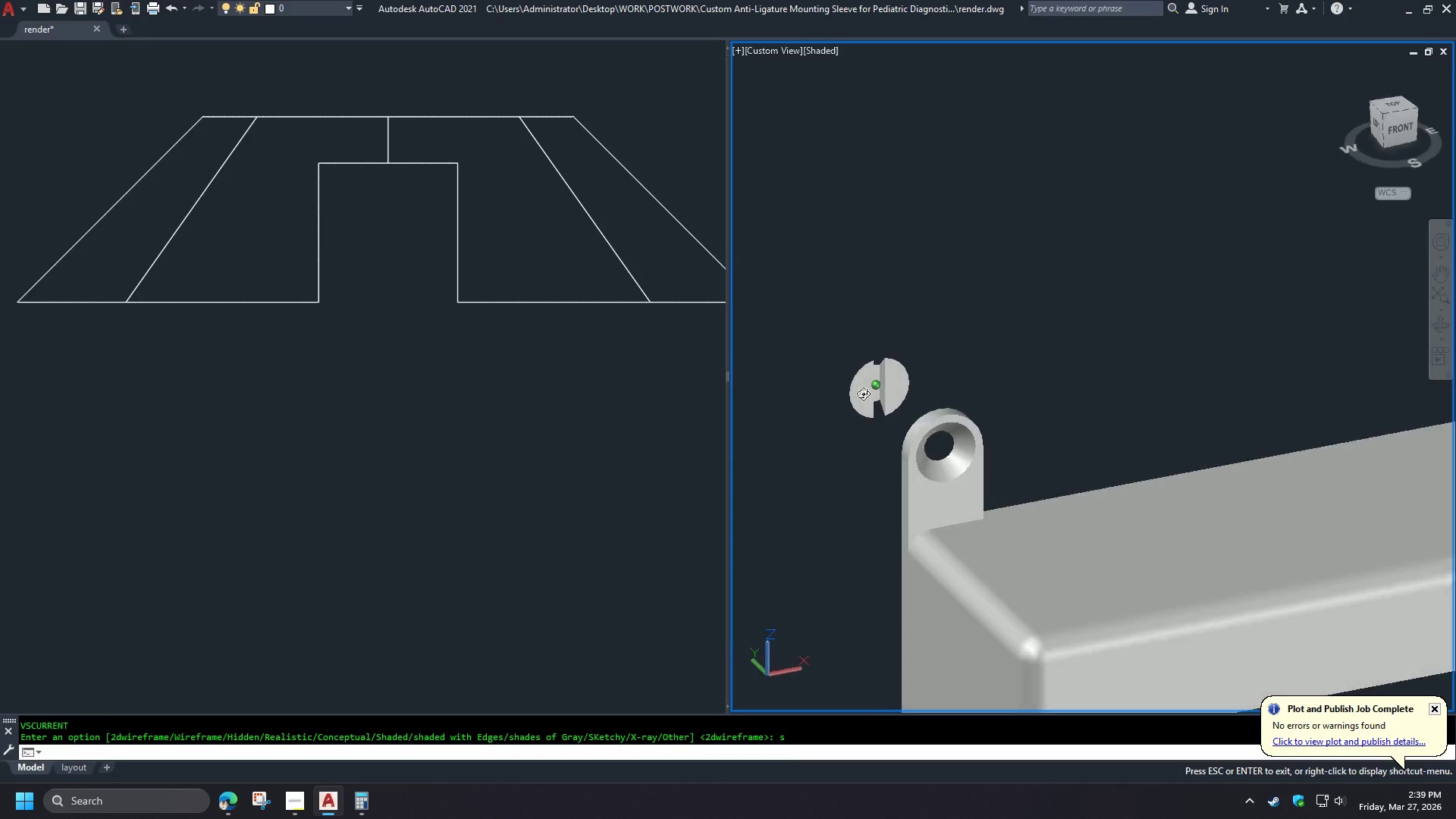 
hold_key(key=ShiftLeft, duration=1.52)
 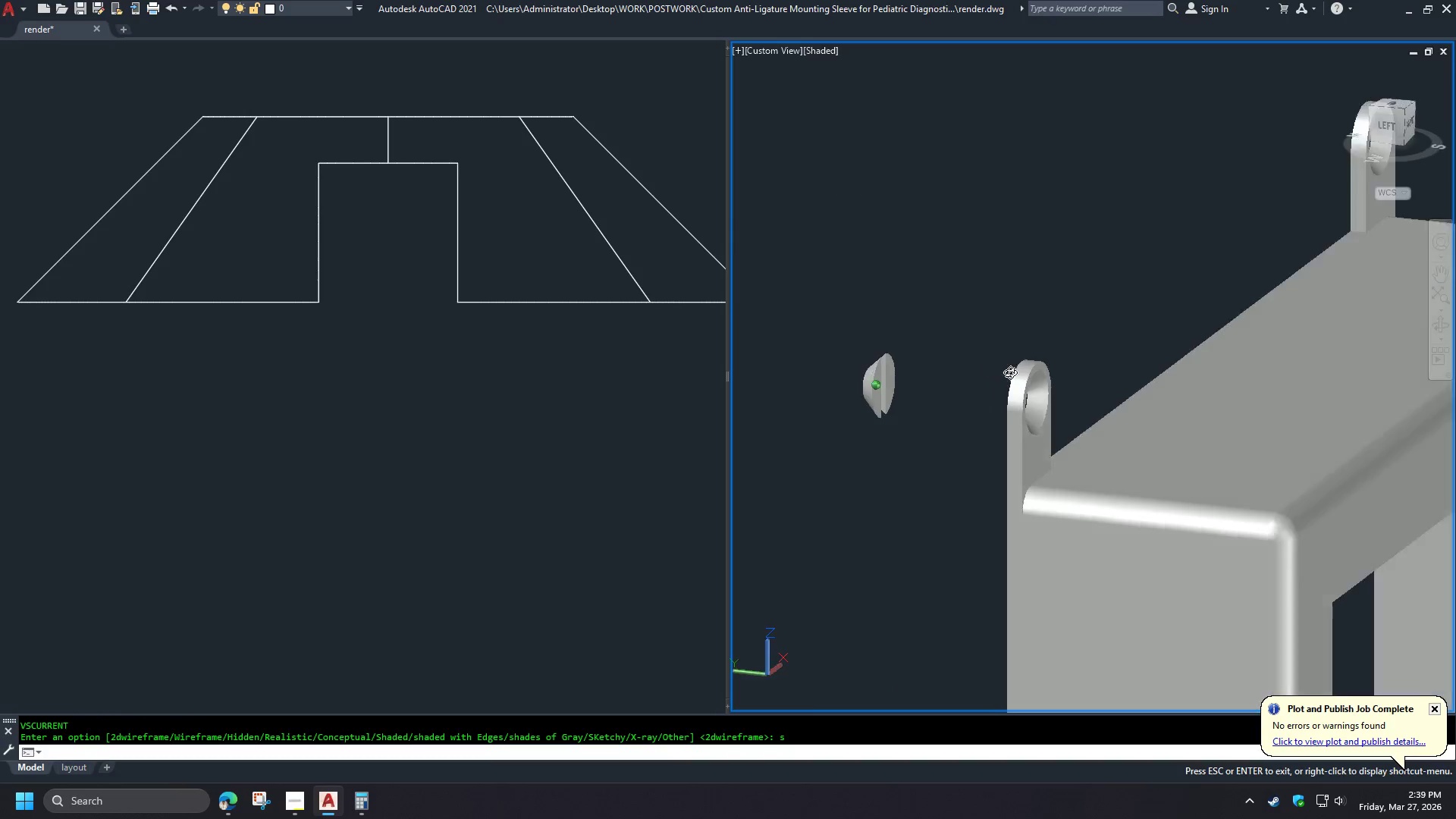 
hold_key(key=ShiftLeft, duration=1.5)
 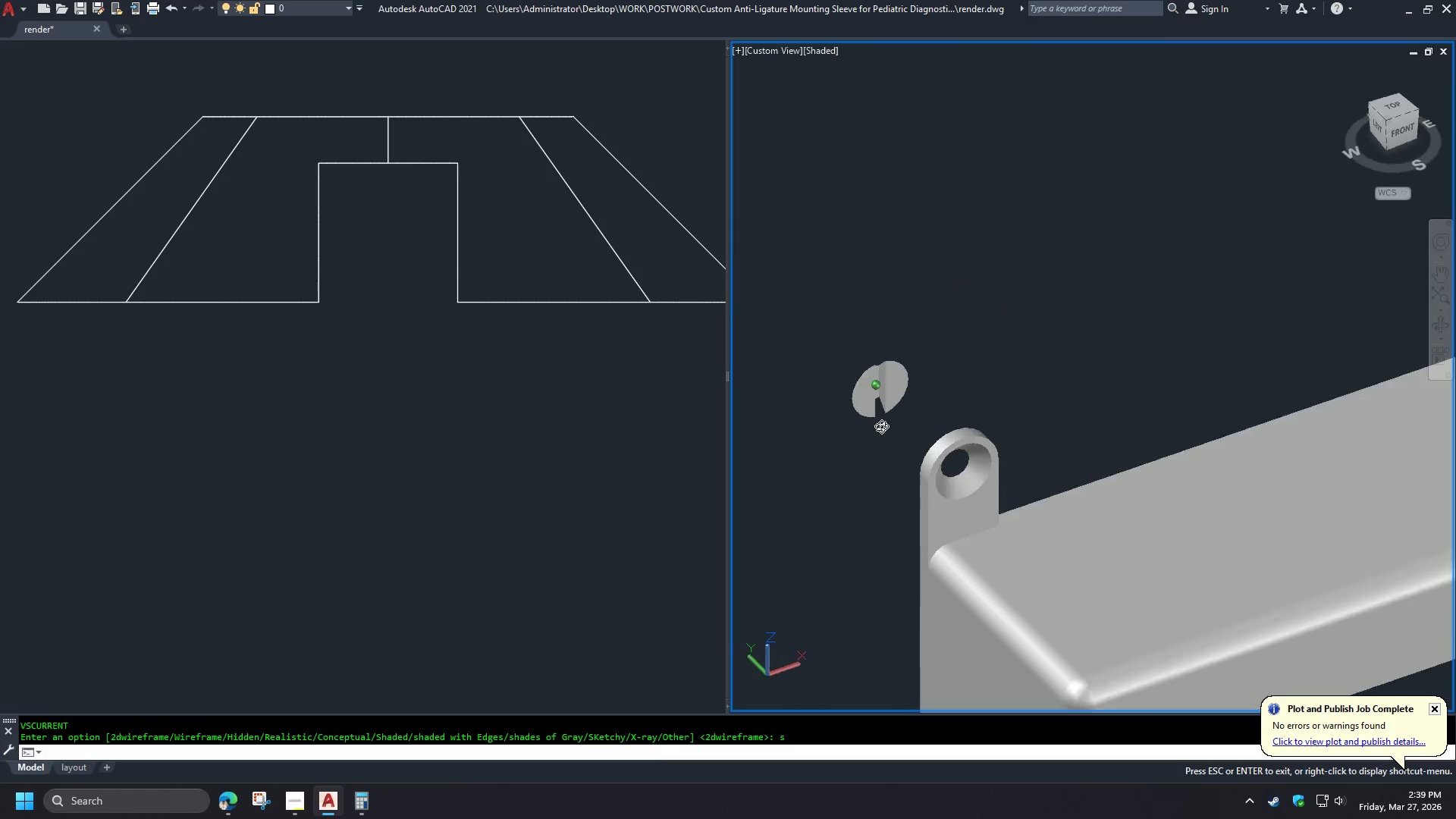 
hold_key(key=ShiftLeft, duration=1.38)
 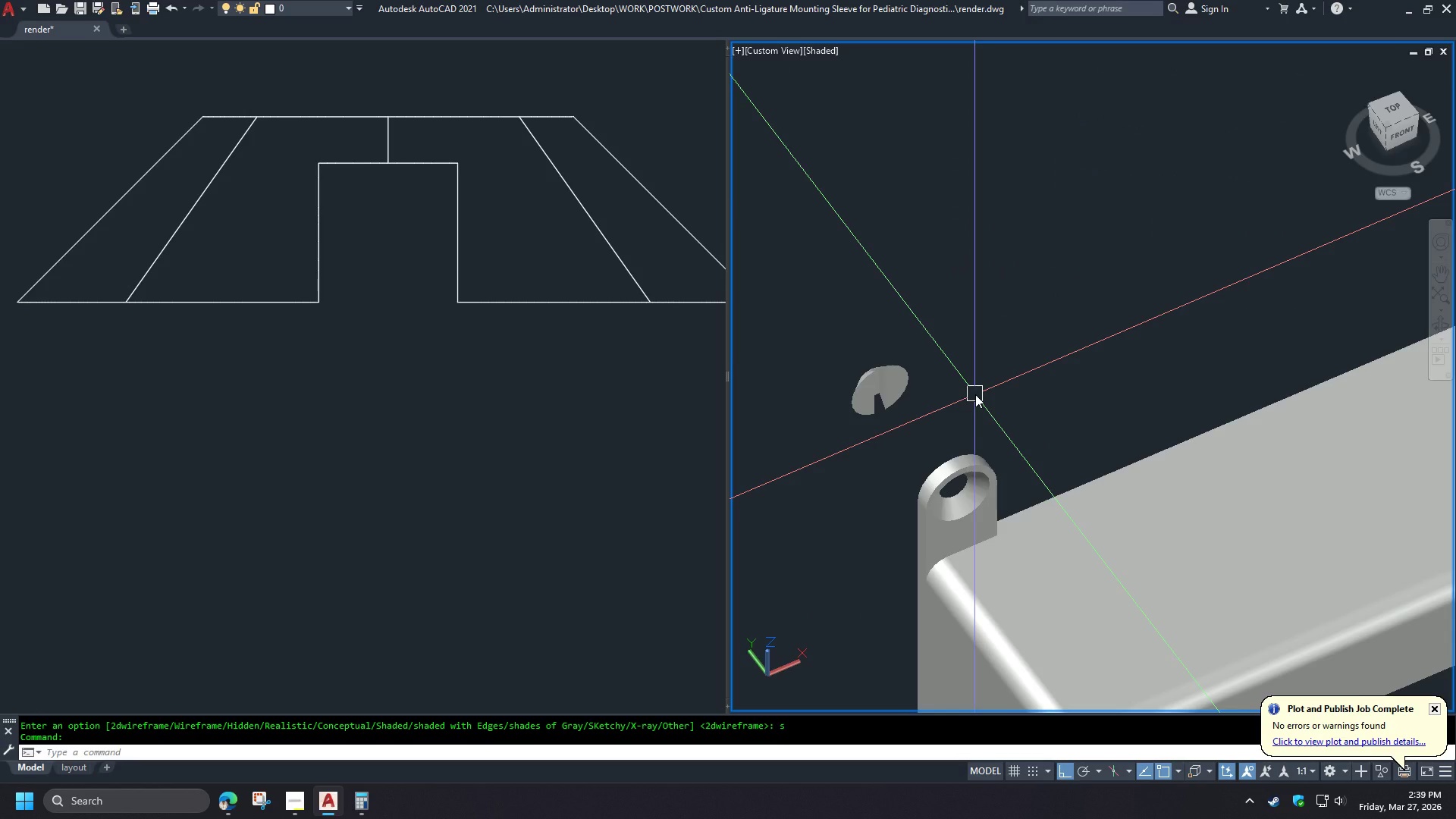 
hold_key(key=ShiftLeft, duration=20.91)
 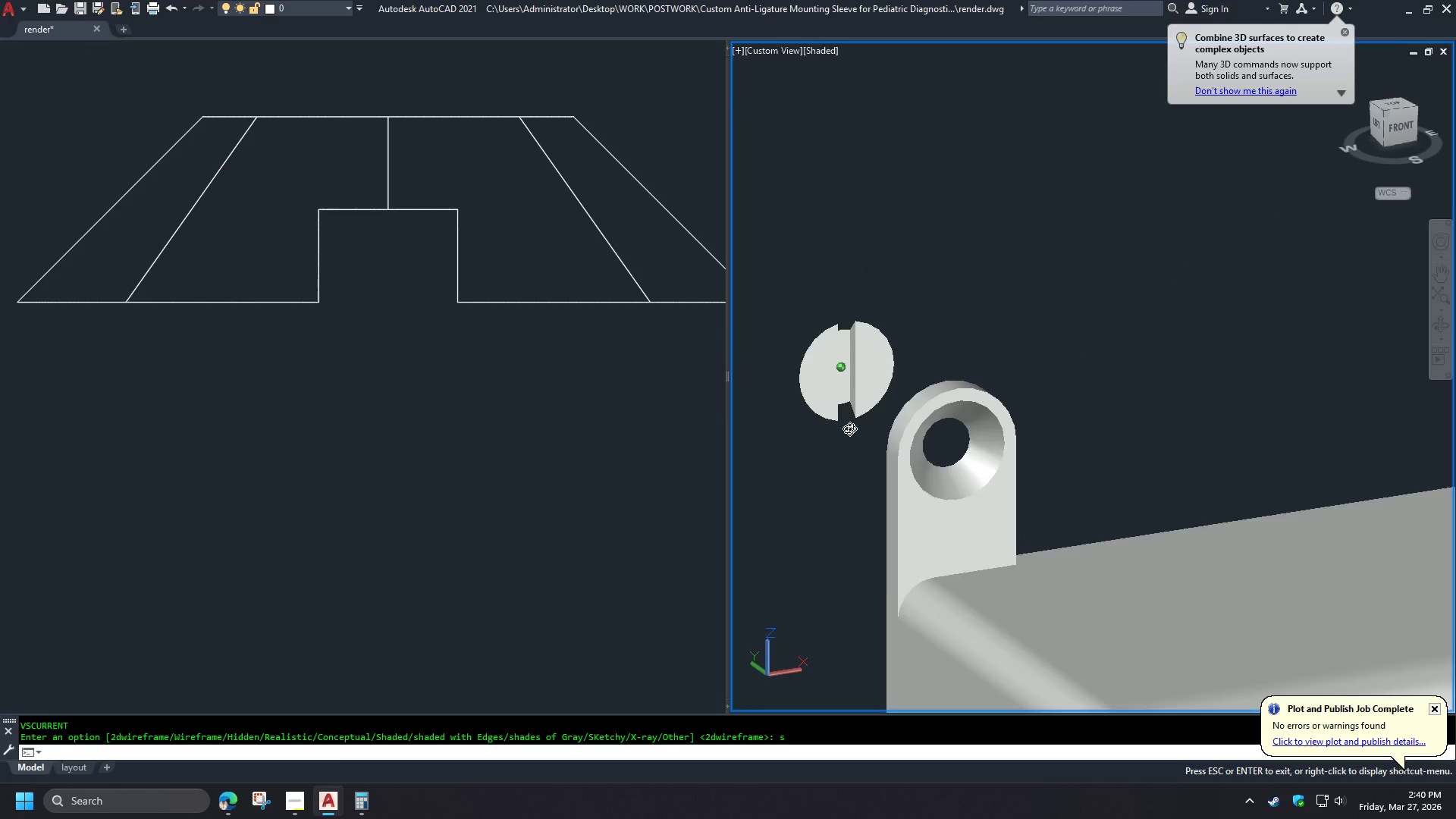 
key(Control+Z)
 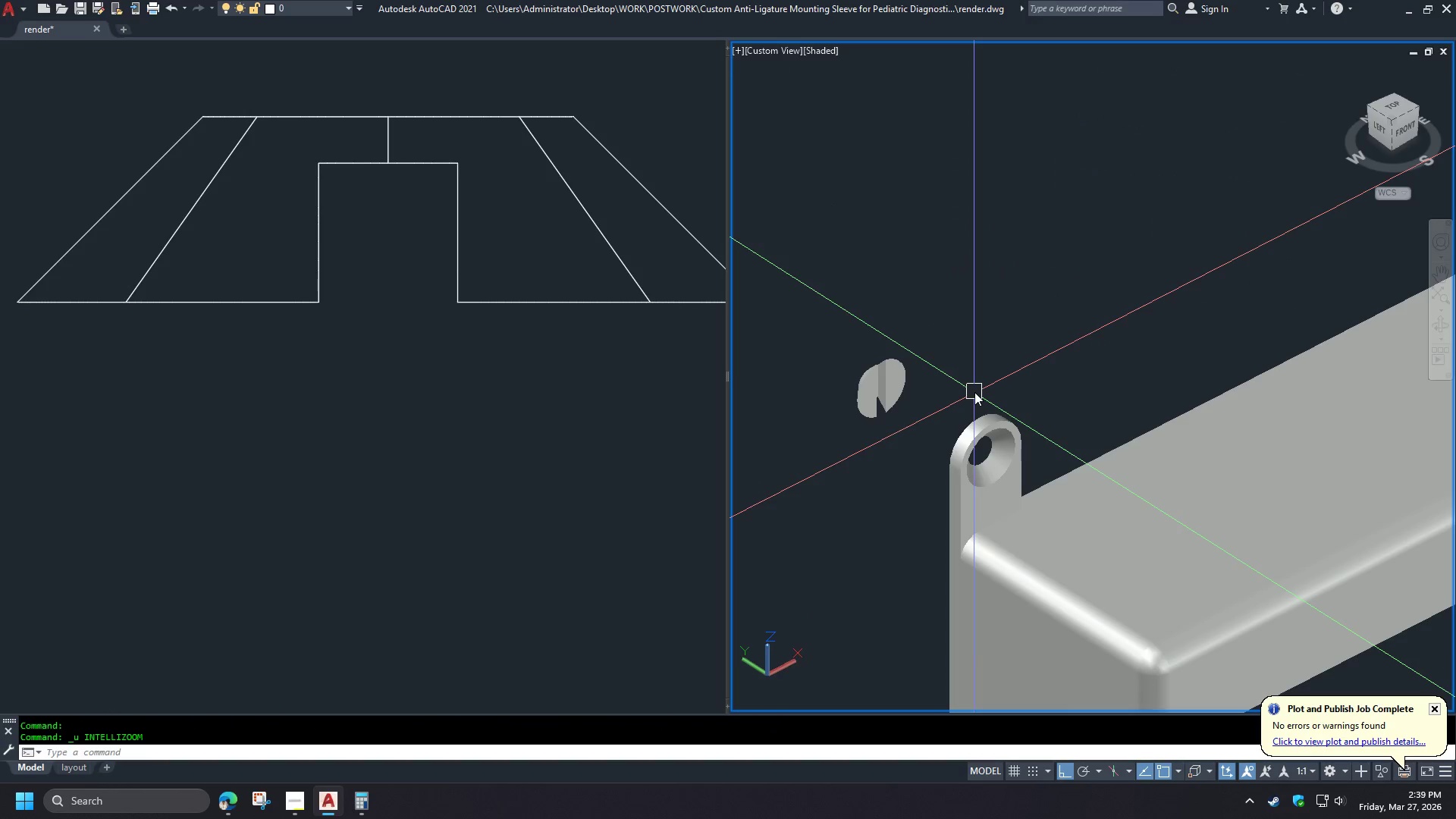 
key(Control+Z)
 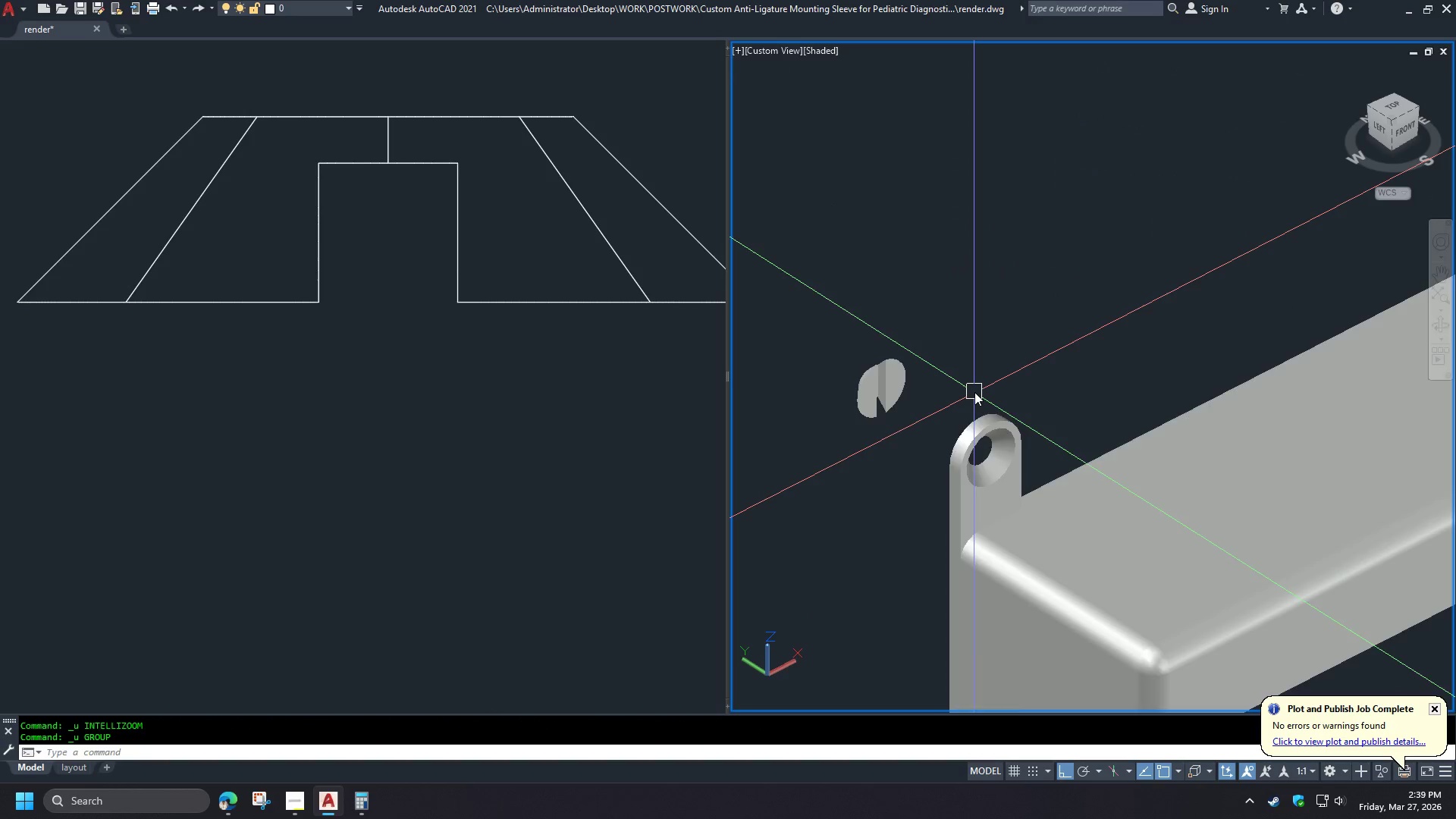 
key(Control+Z)
 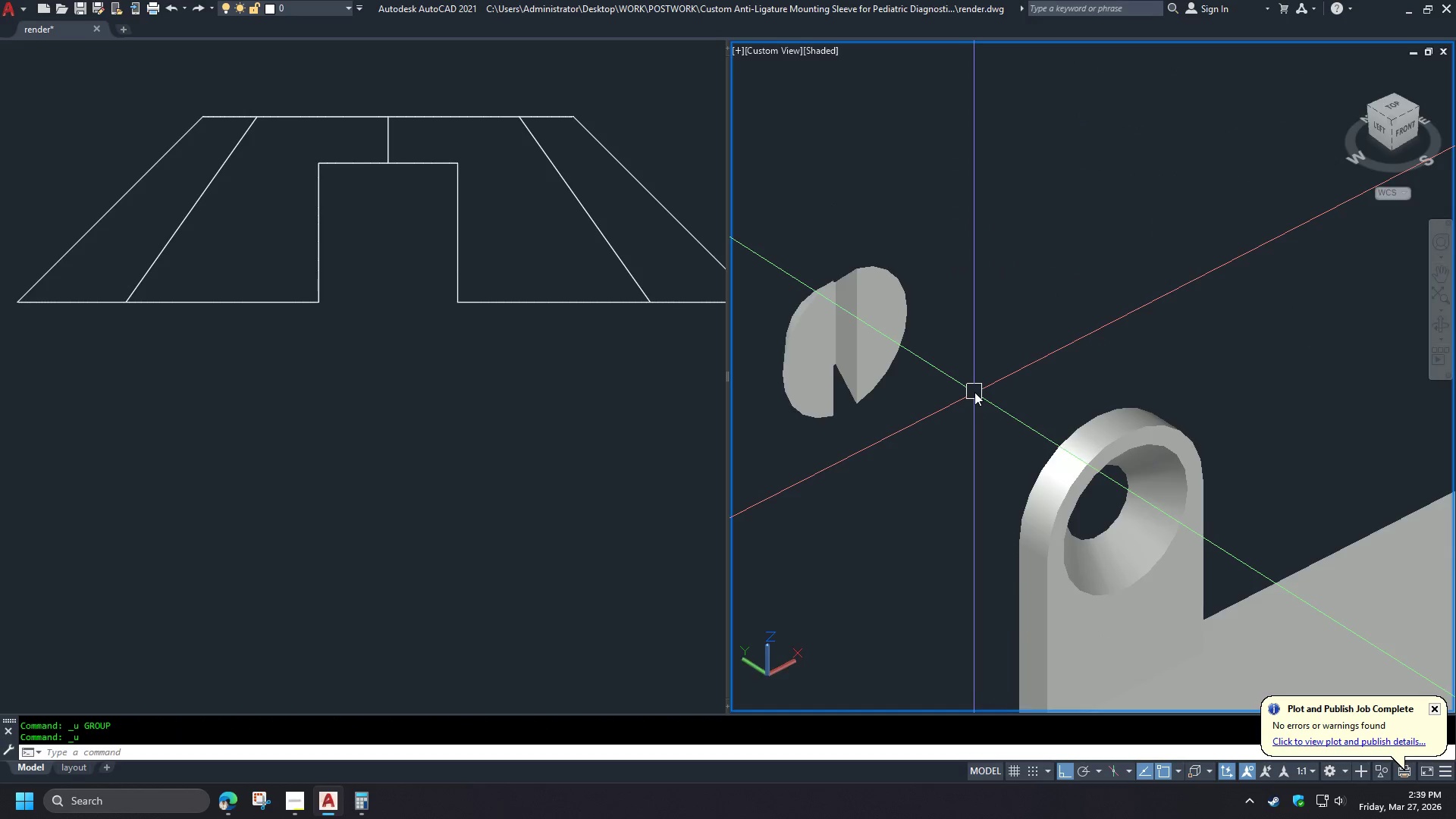 
key(Control+Z)
 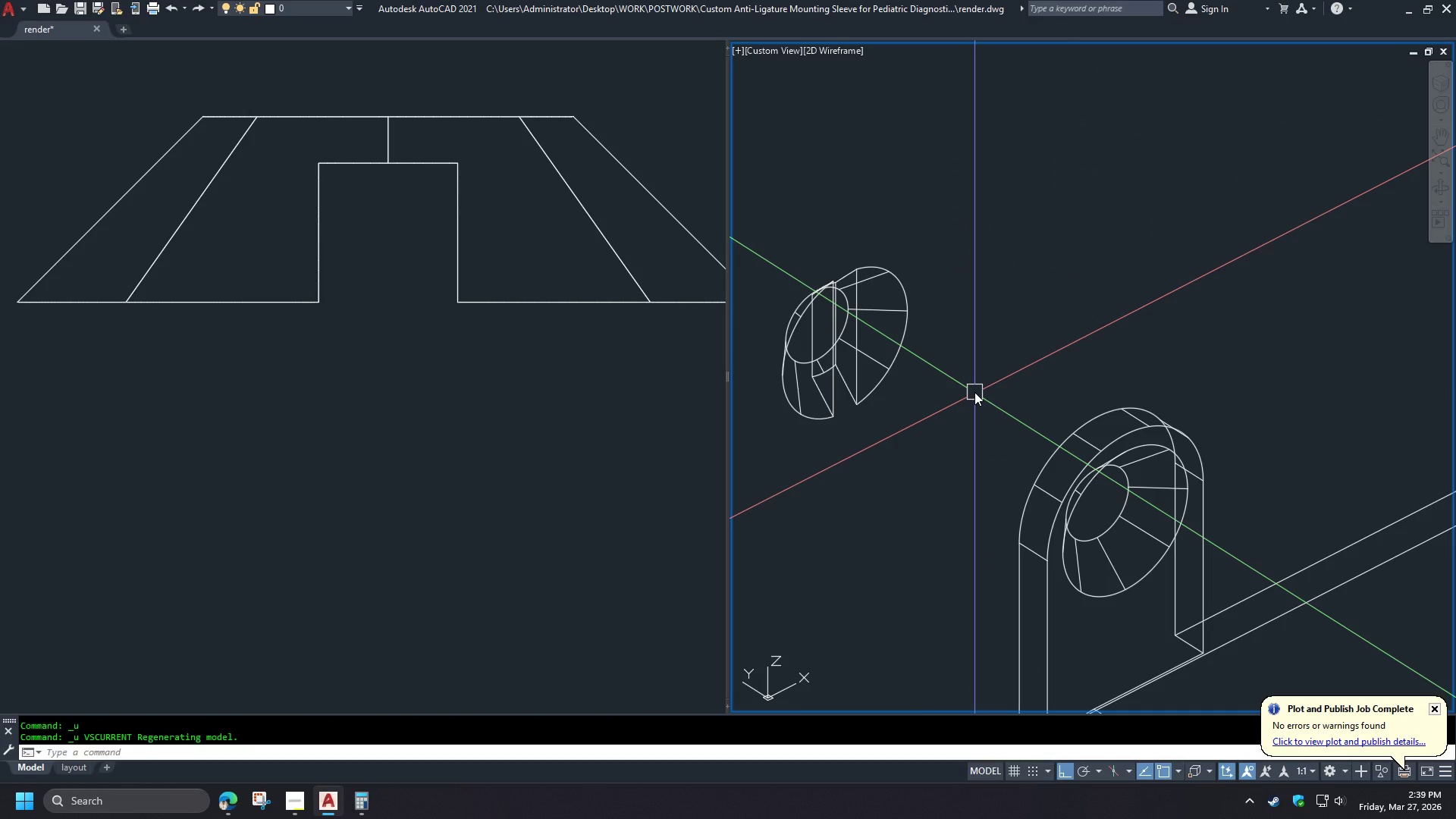 
key(Control+Z)
 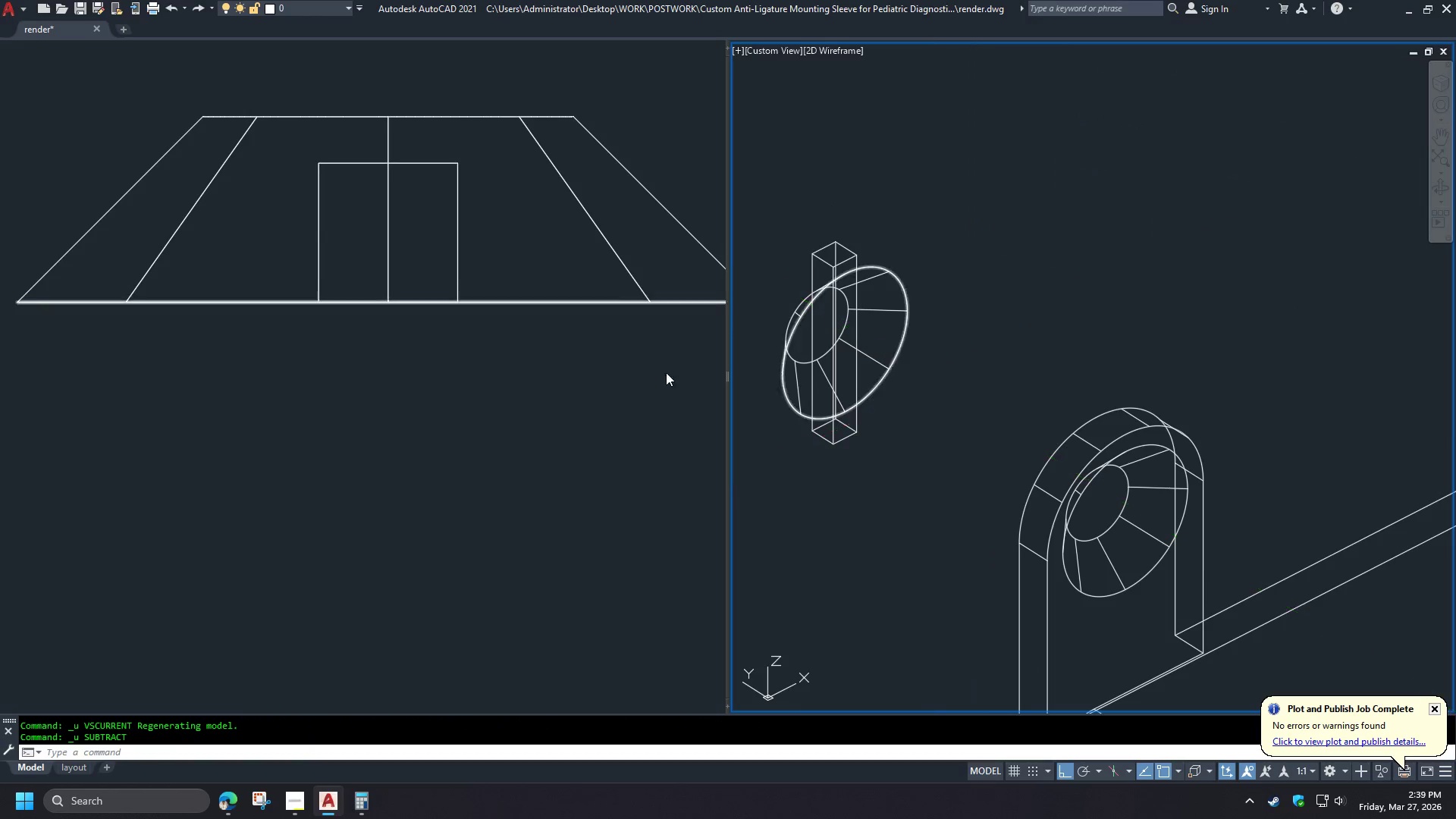 
left_click([479, 386])
 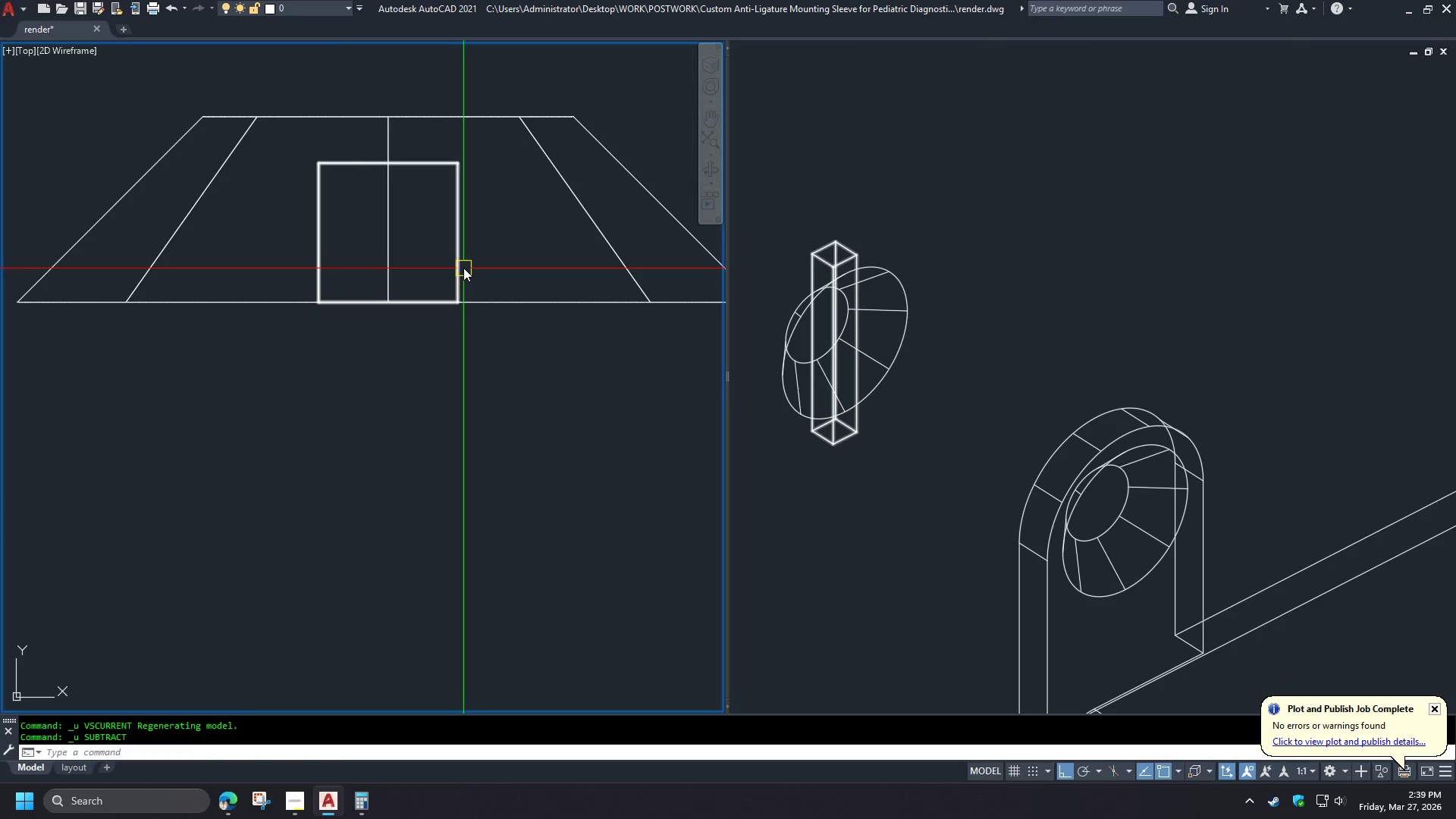 
left_click([460, 265])
 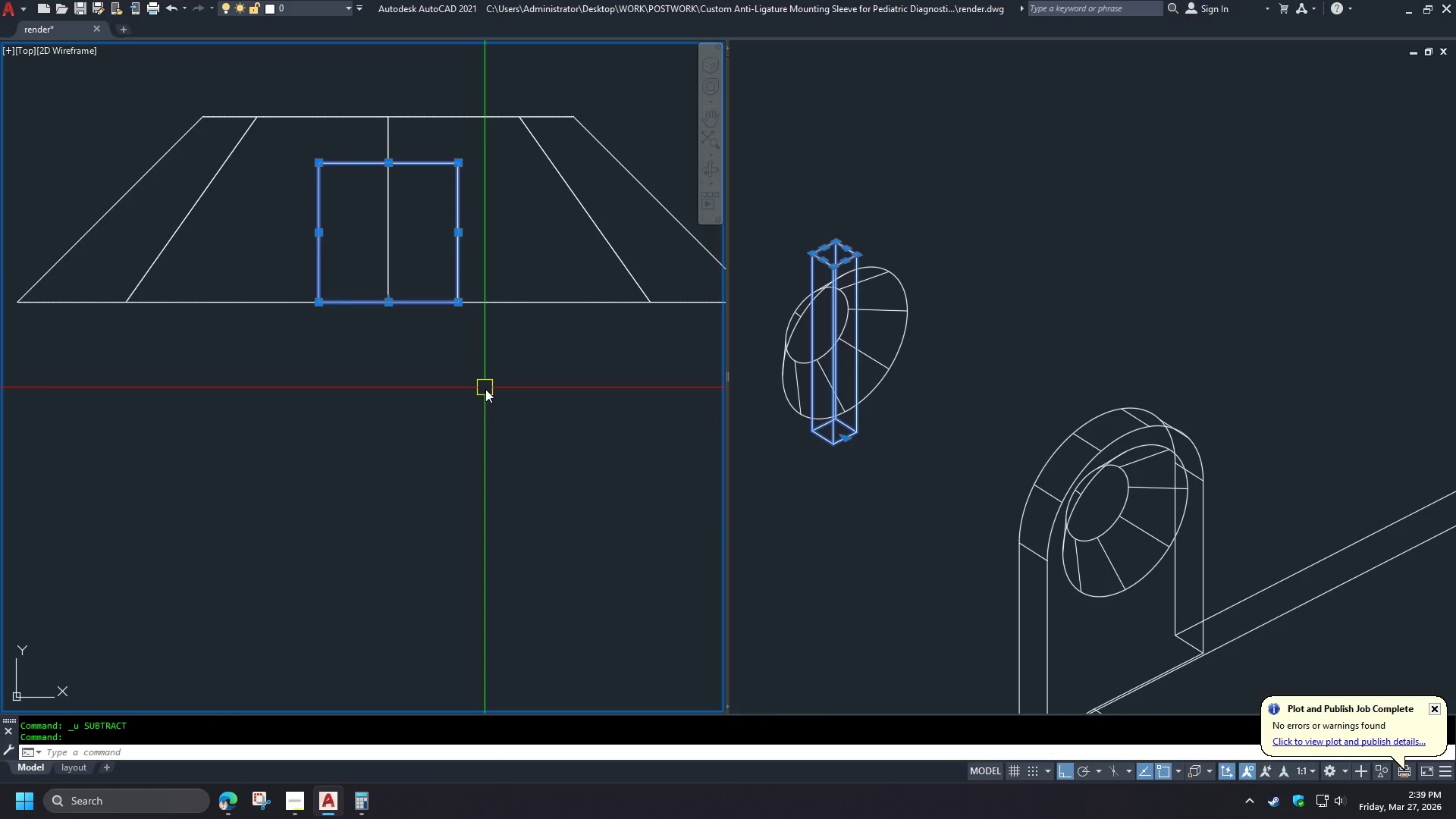 
key(M)
 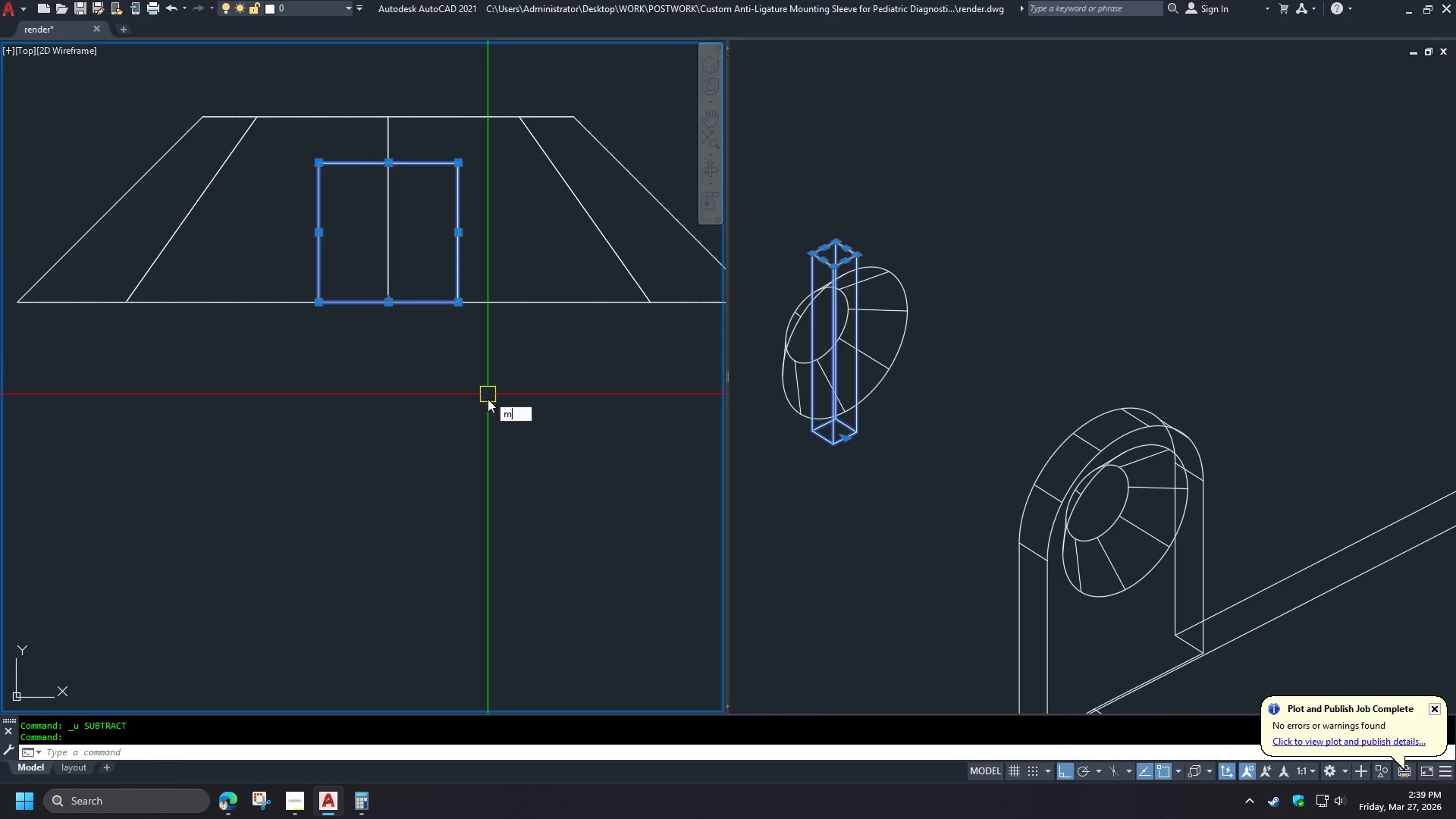 
key(Space)
 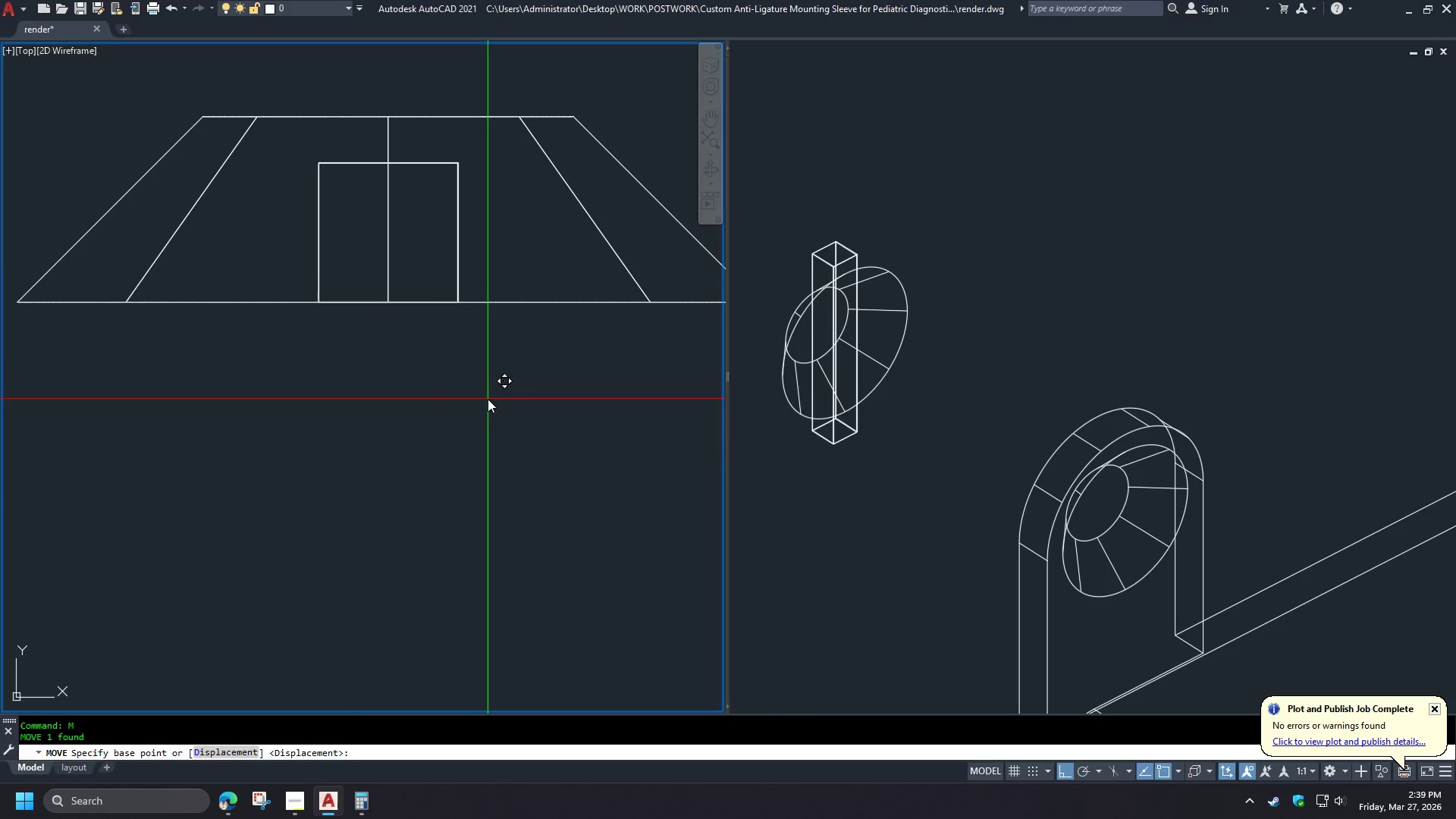 
left_click([488, 399])
 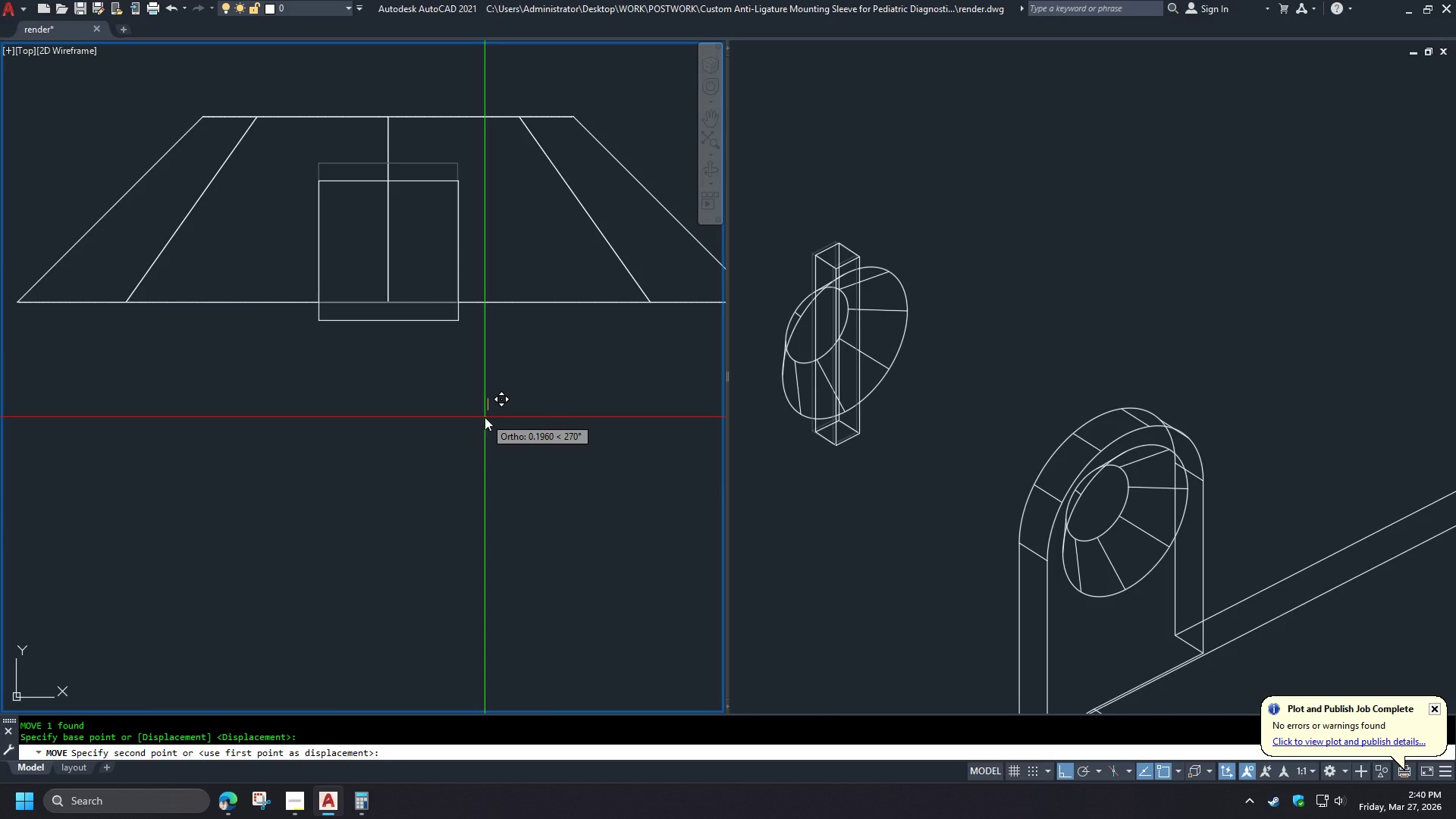 
key(NumpadDecimal)
 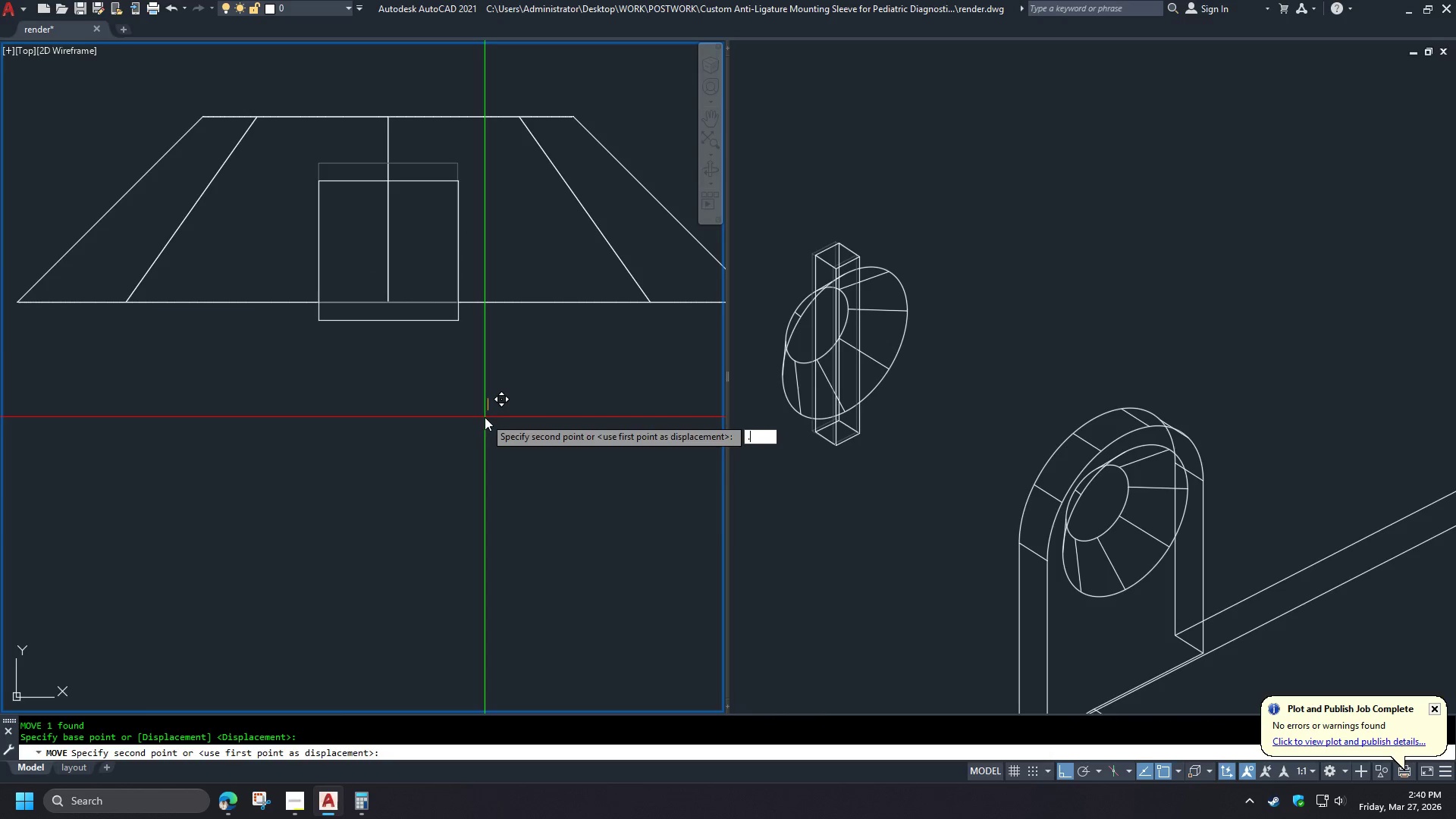 
key(Numpad5)
 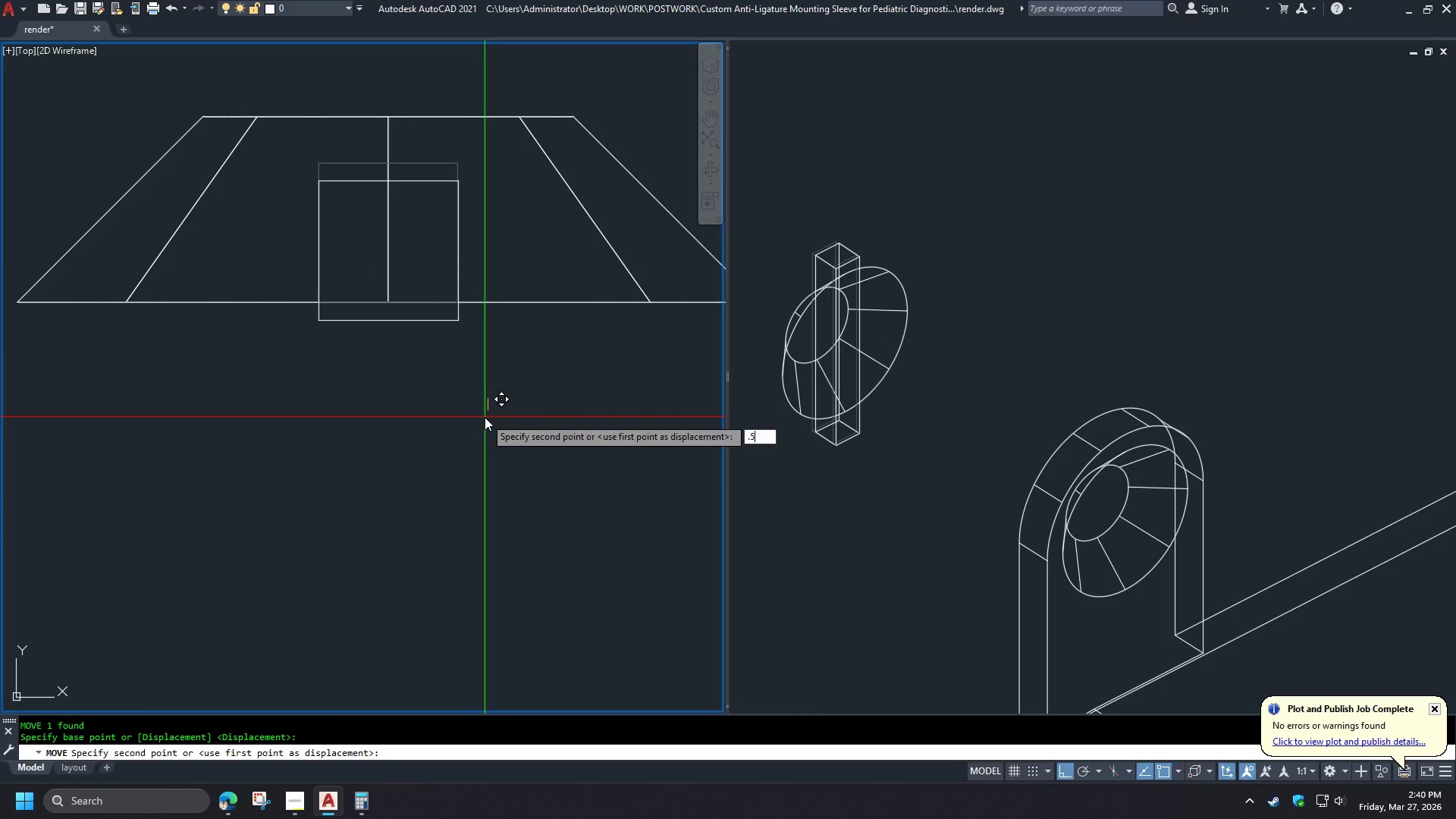 
key(NumpadEnter)
 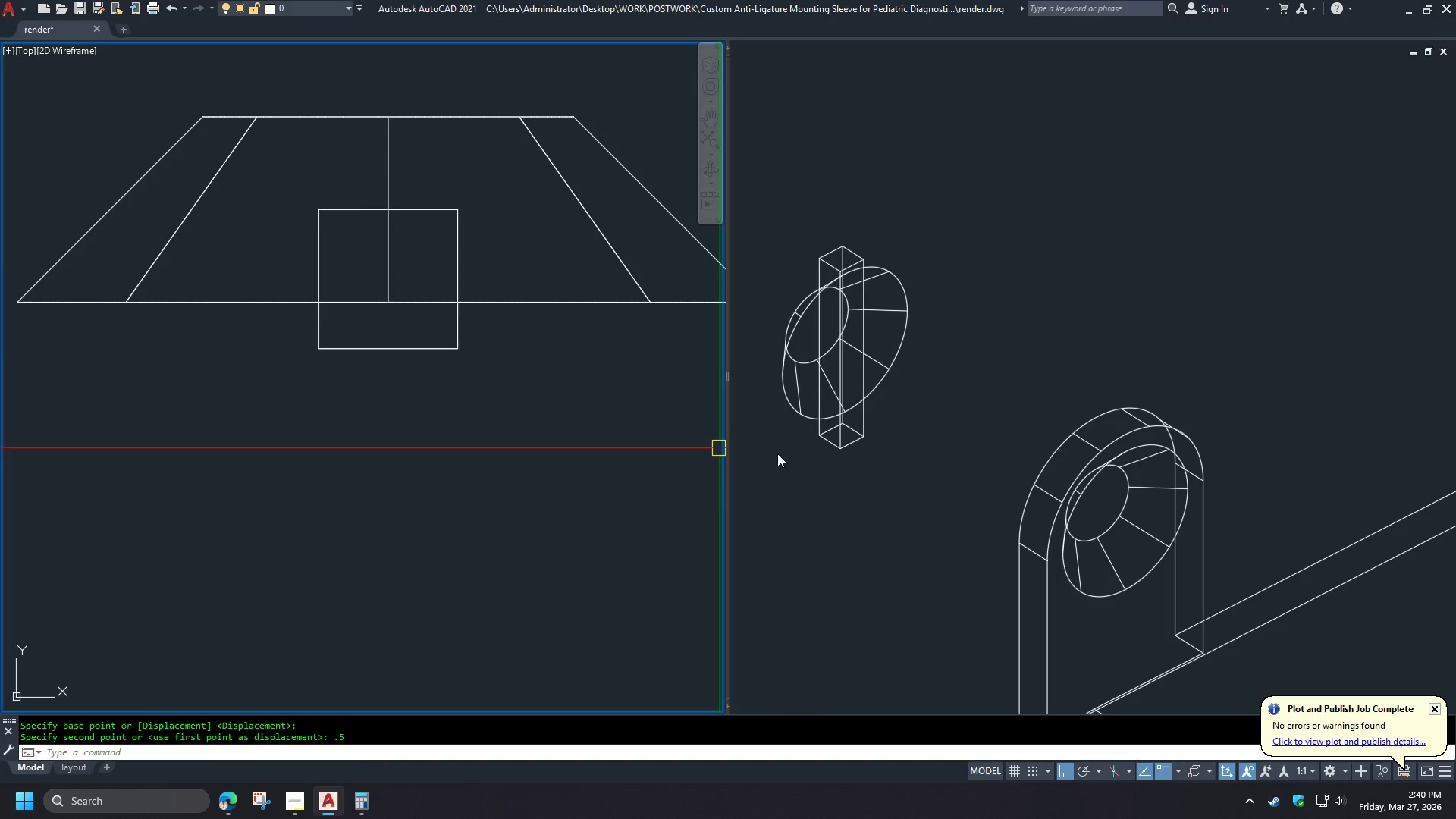 
left_click([821, 479])
 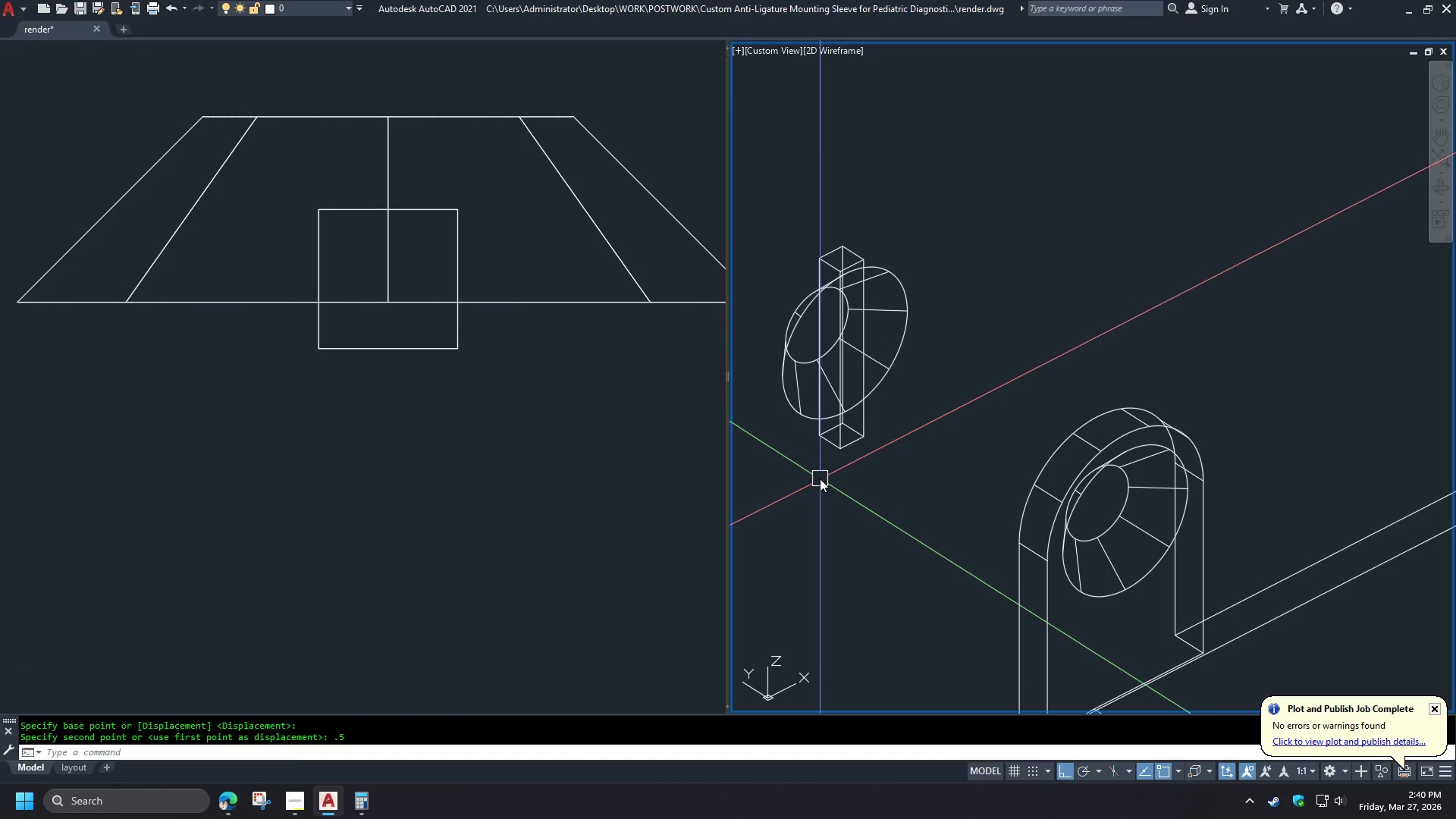 
type(su )
 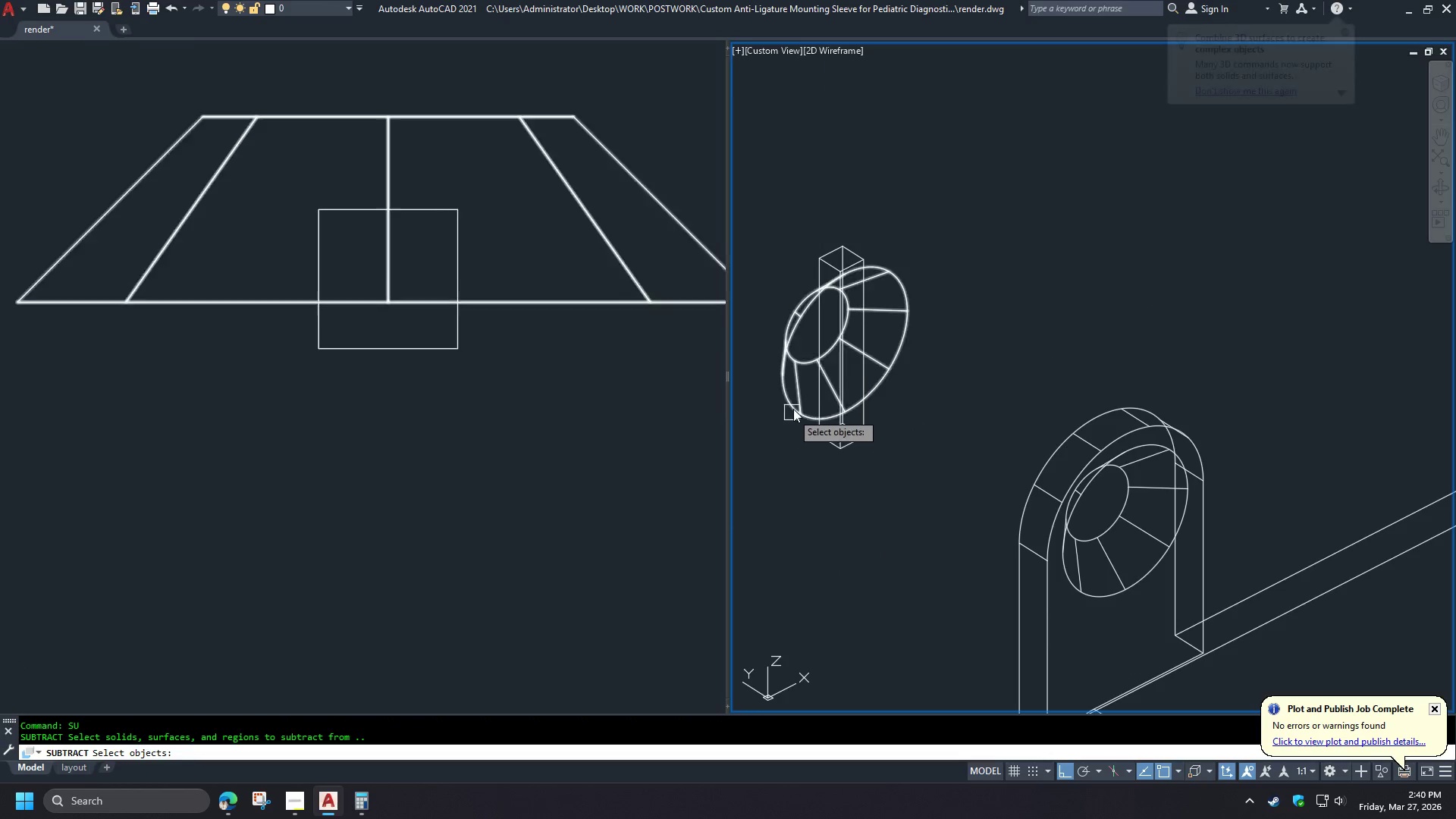 
left_click([793, 408])
 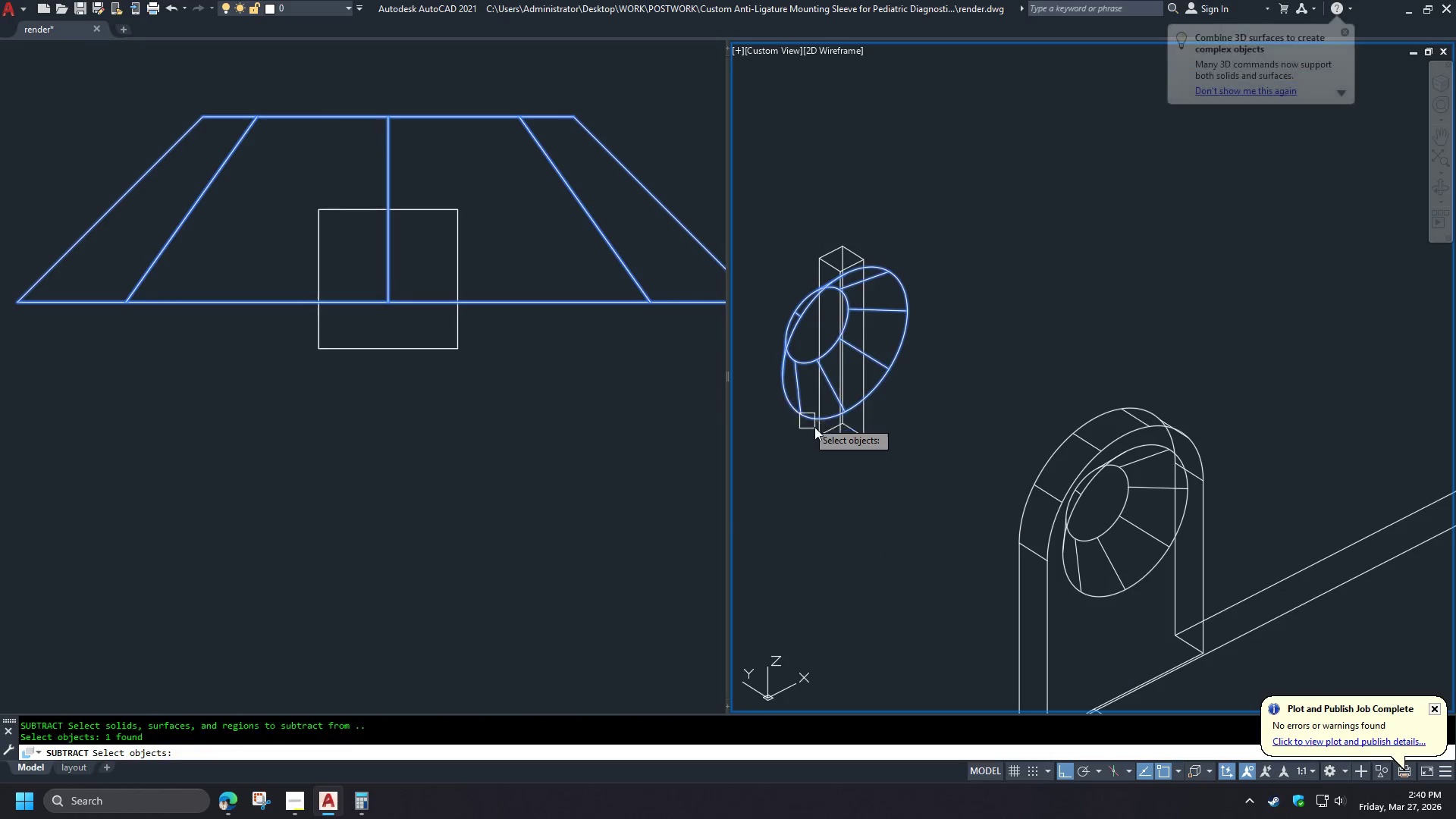 
key(Space)
 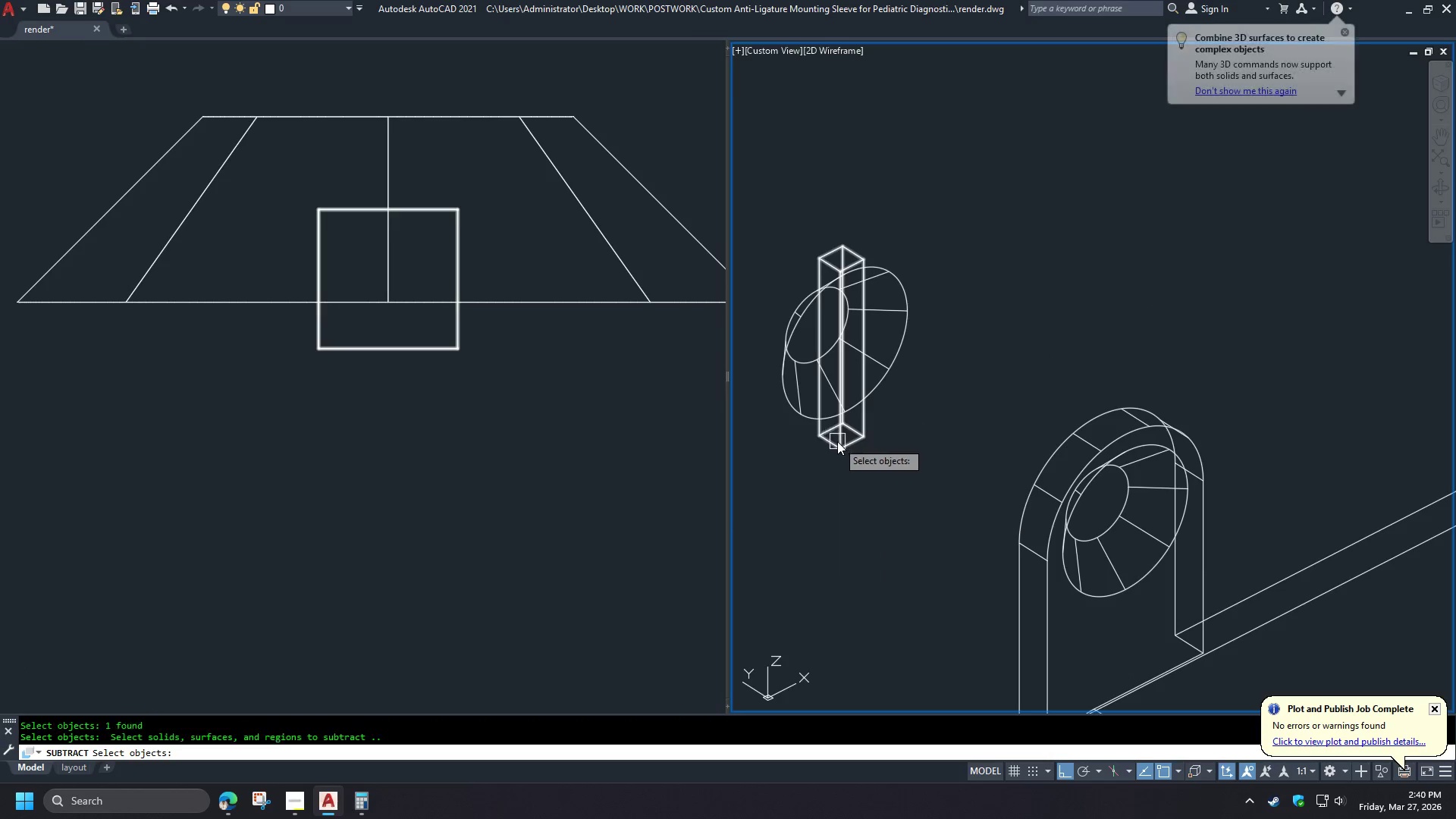 
double_click([837, 441])
 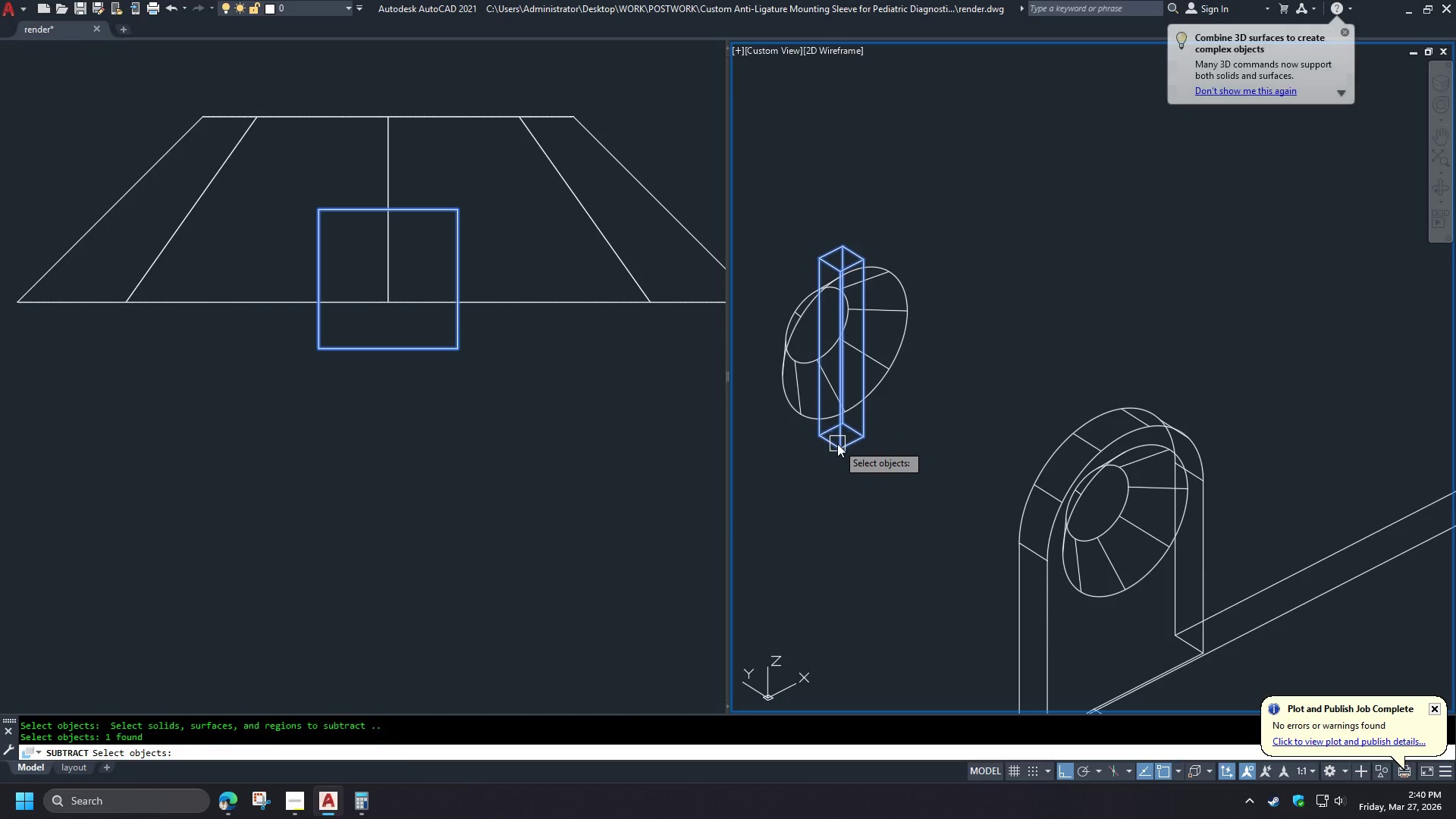 
type( vs 2 vs s )
 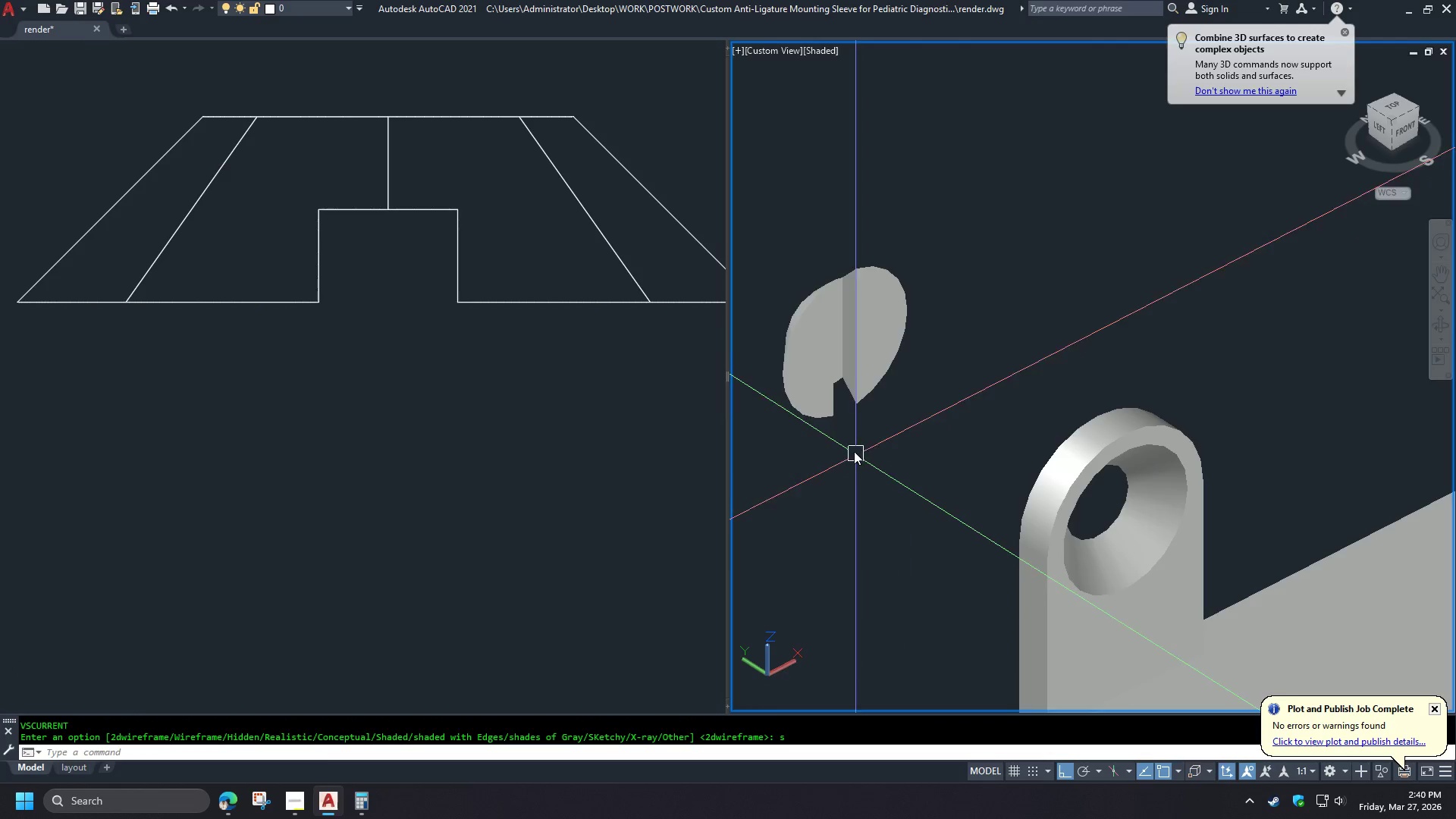 
hold_key(key=ShiftLeft, duration=1.52)
 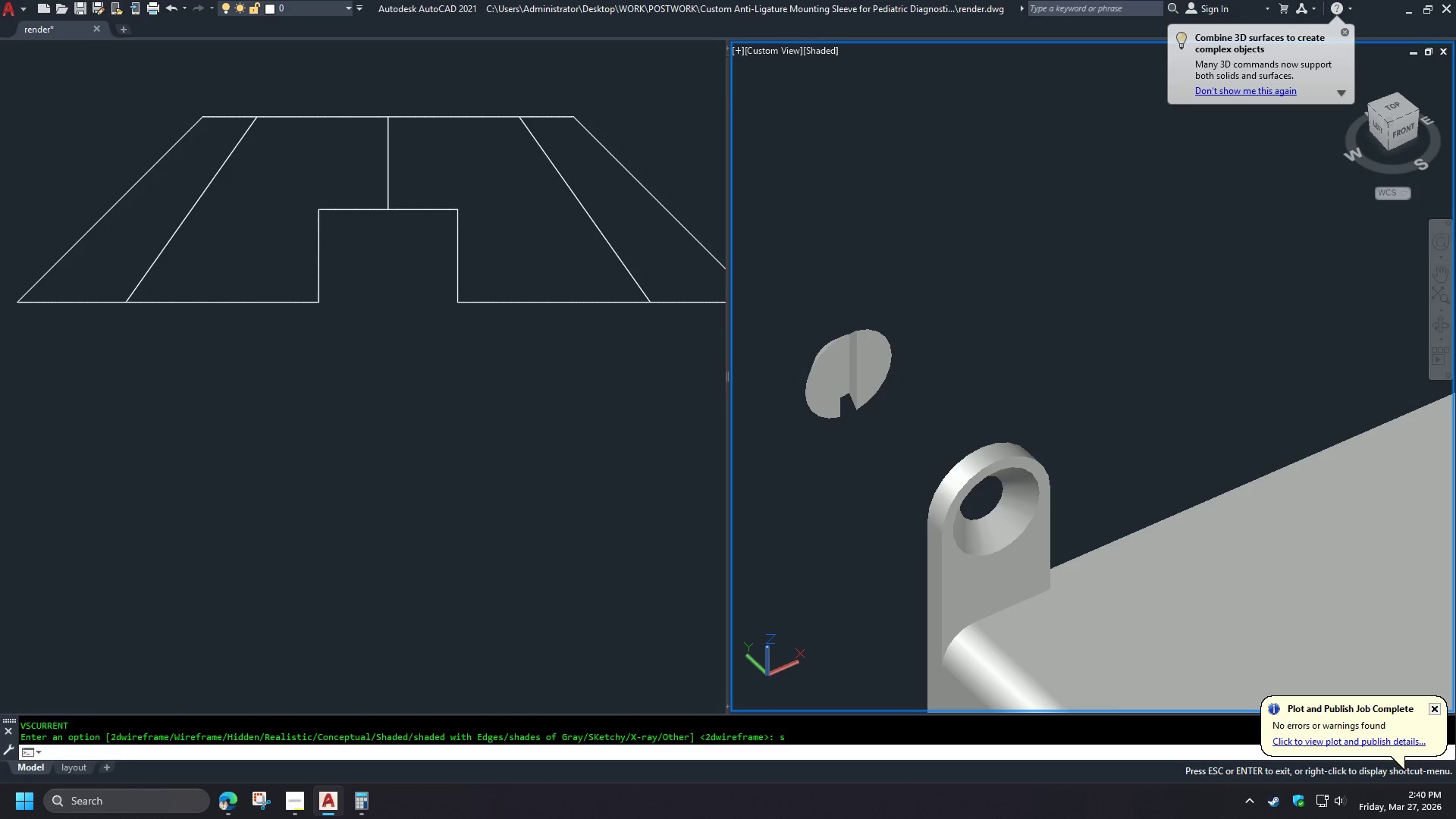 
scroll: coordinate [859, 422], scroll_direction: down, amount: 1.0
 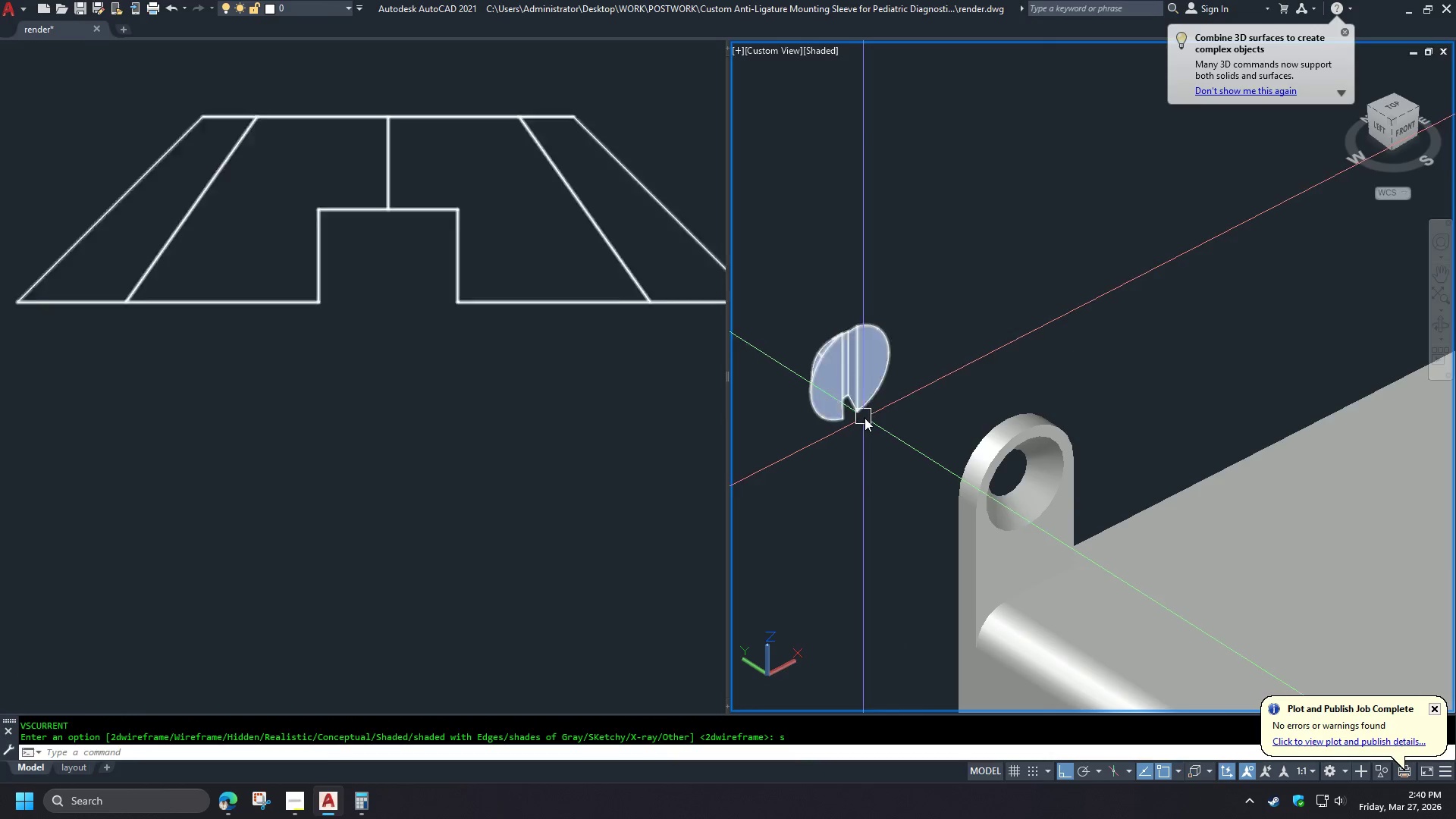 
key(Shift+ShiftLeft)
 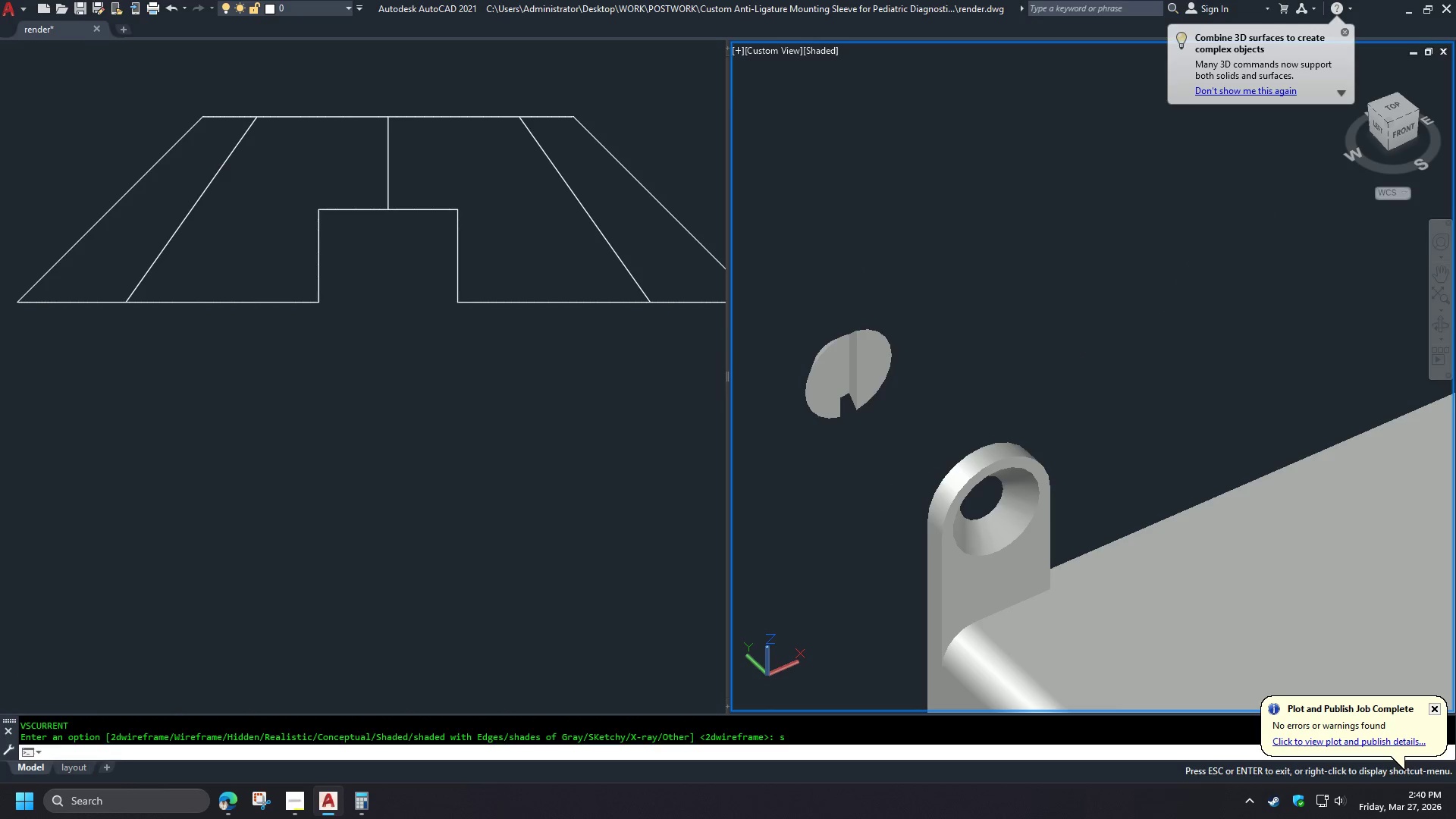 
key(Shift+ShiftLeft)
 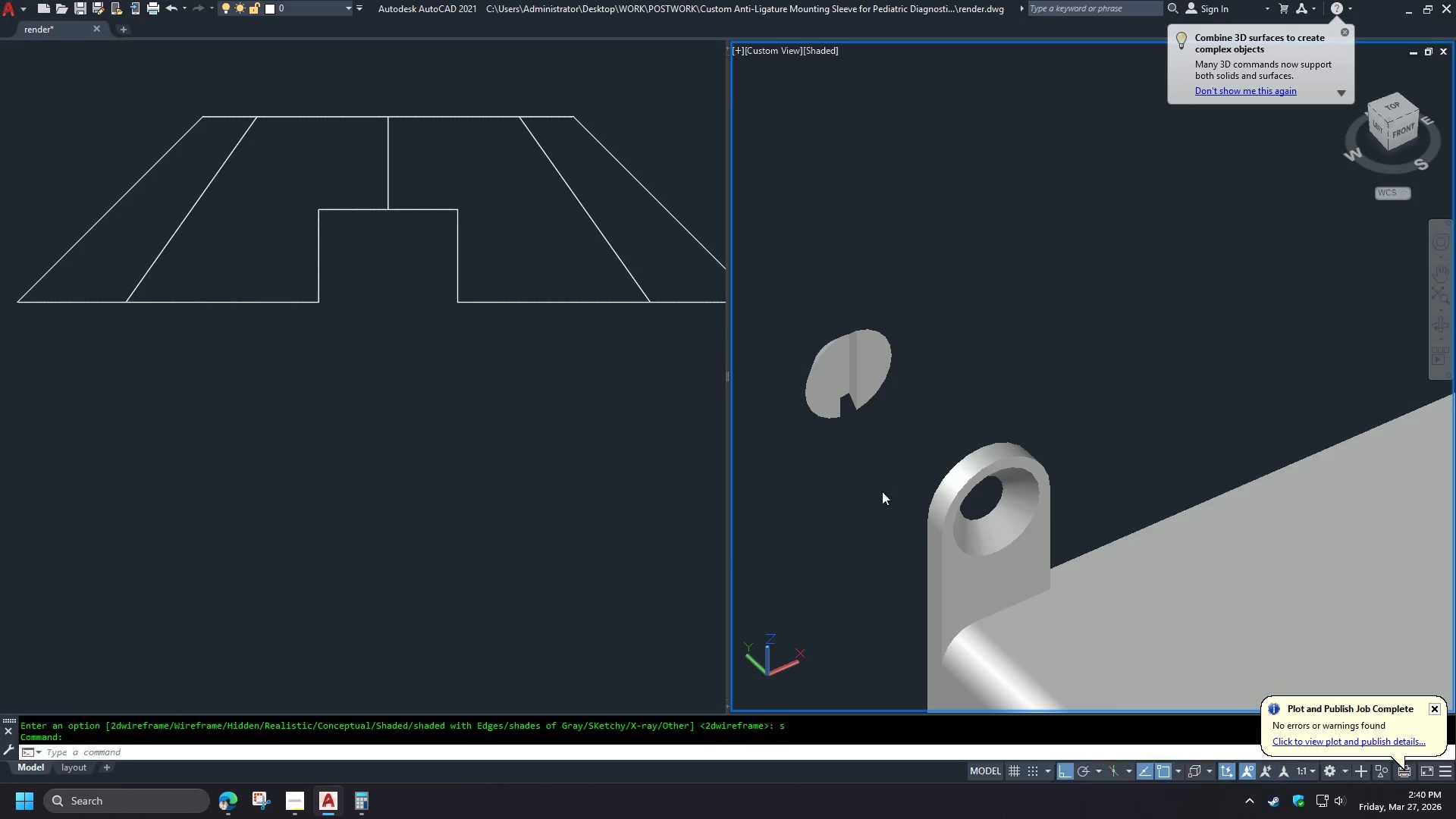 
key(Shift+ShiftLeft)
 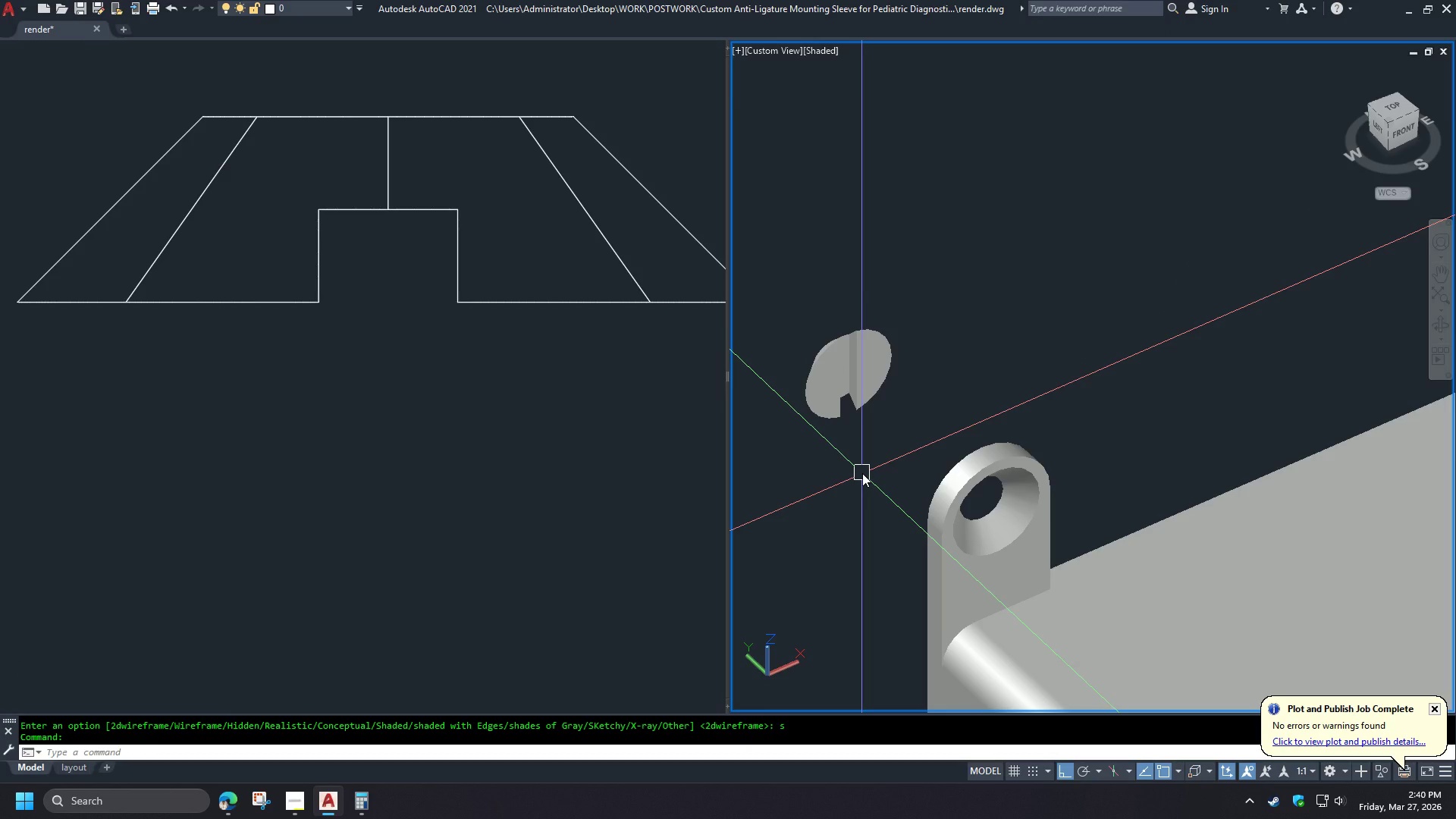 
wait(6.72)
 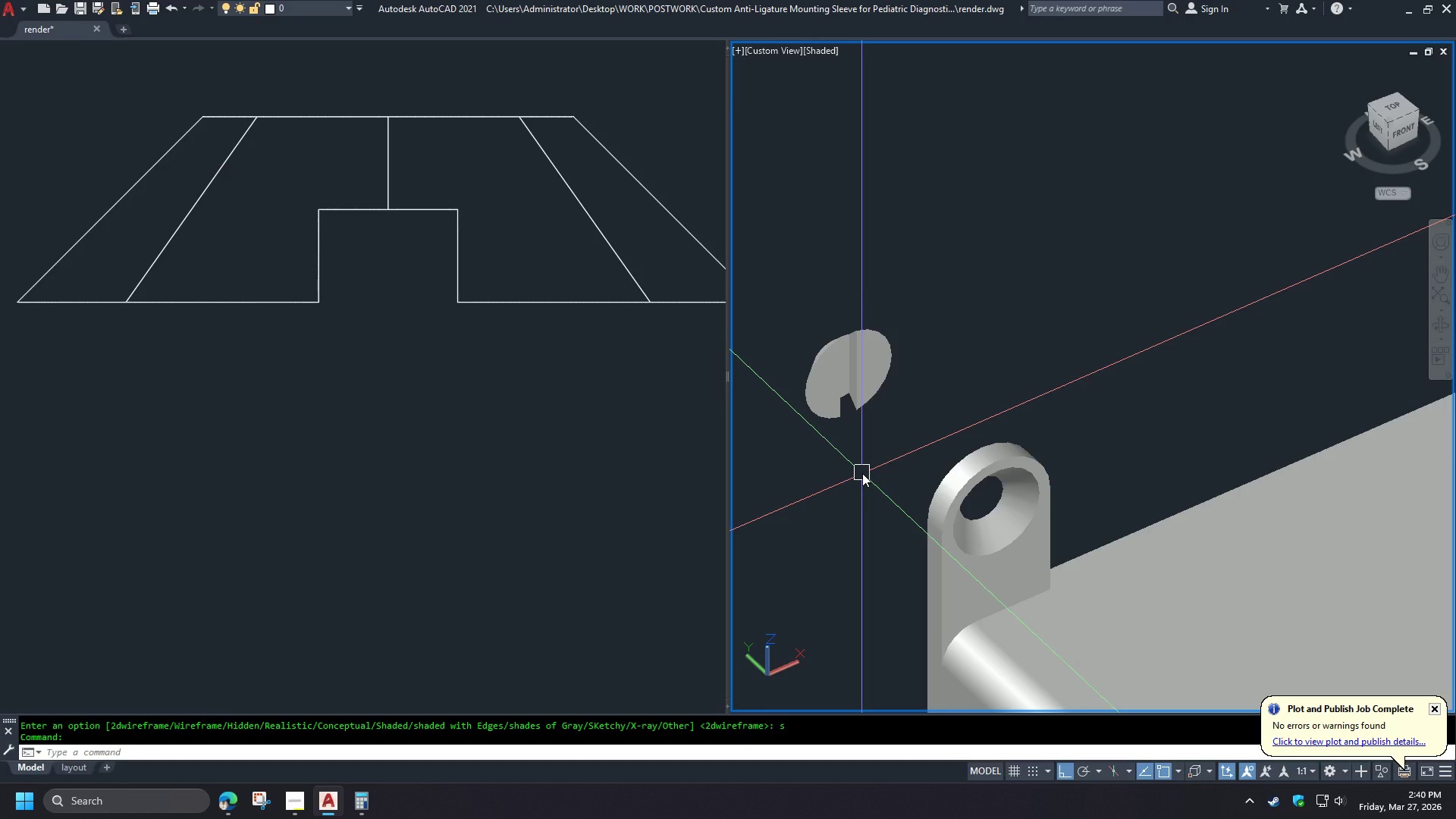 
left_click([382, 438])
 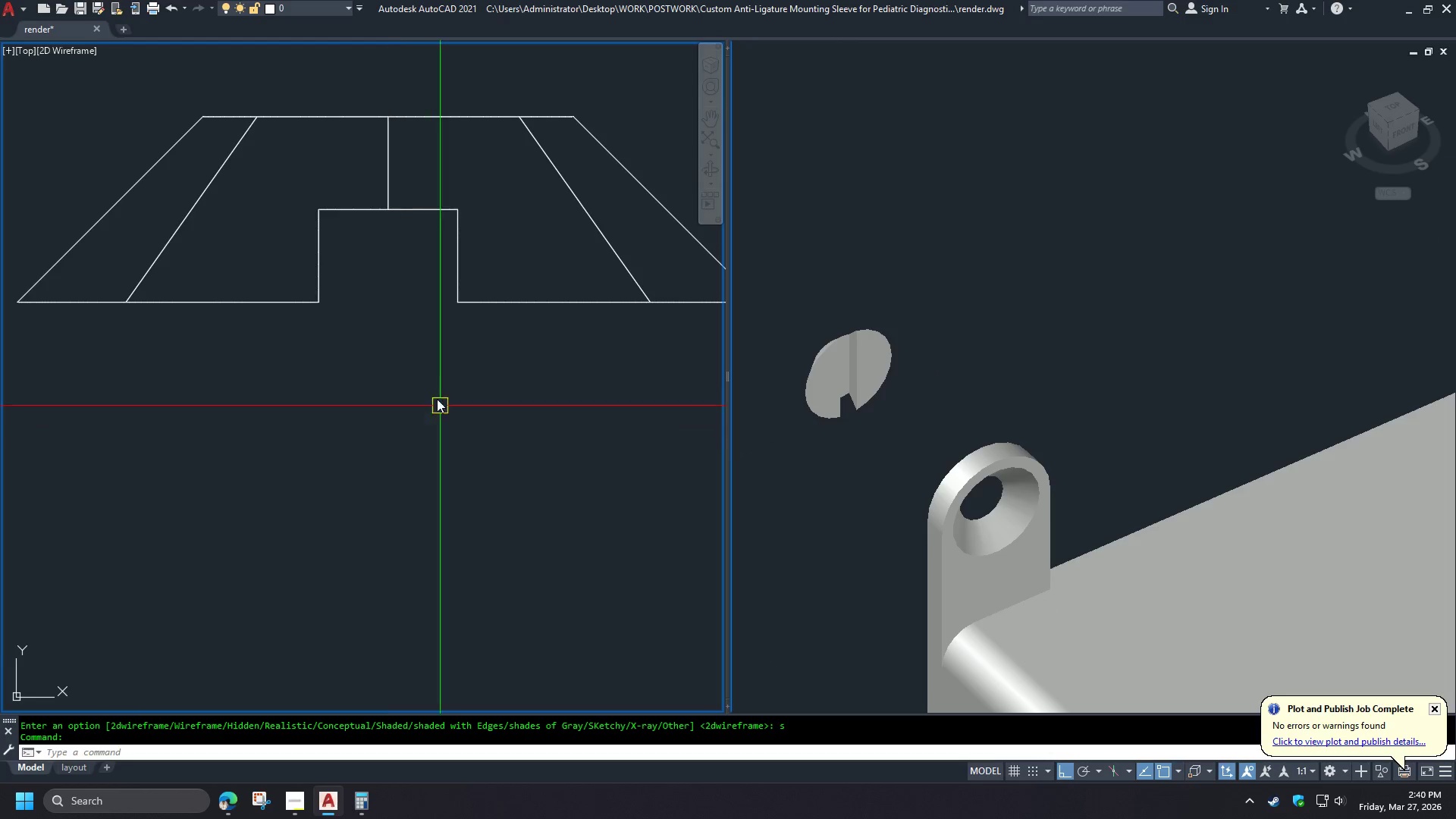 
scroll: coordinate [414, 371], scroll_direction: down, amount: 3.0
 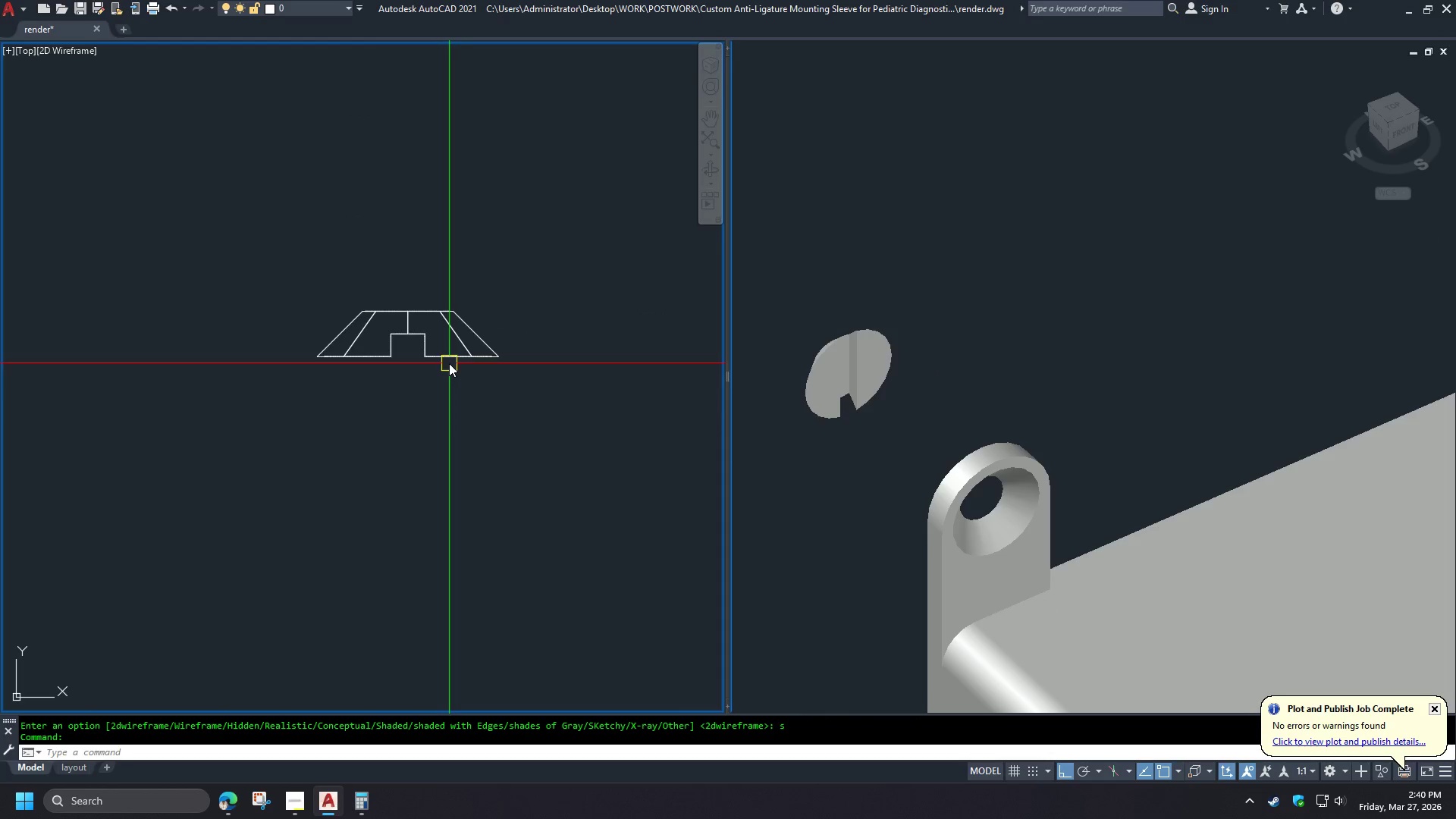 
left_click([447, 357])
 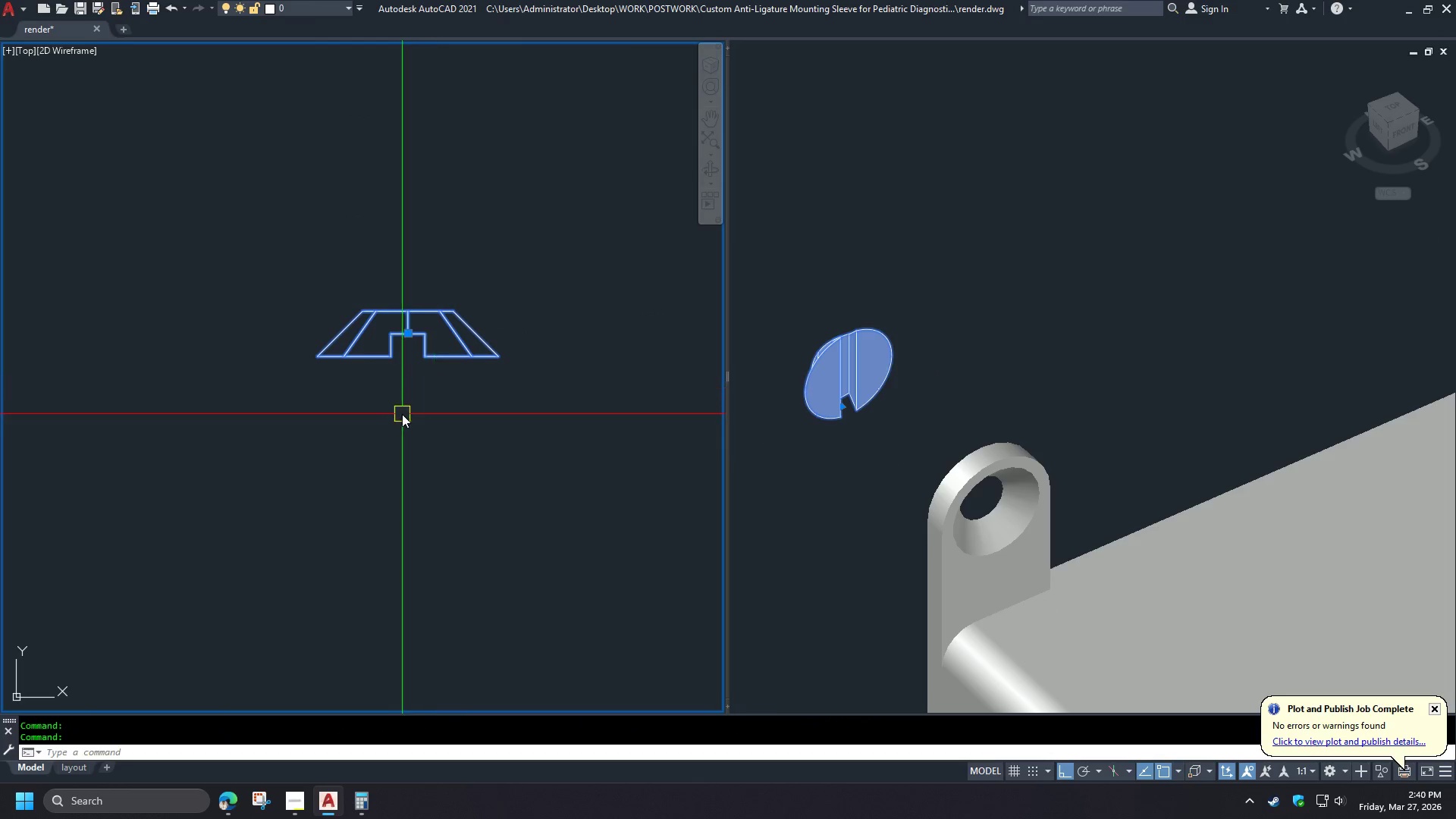 
scroll: coordinate [403, 414], scroll_direction: down, amount: 2.0
 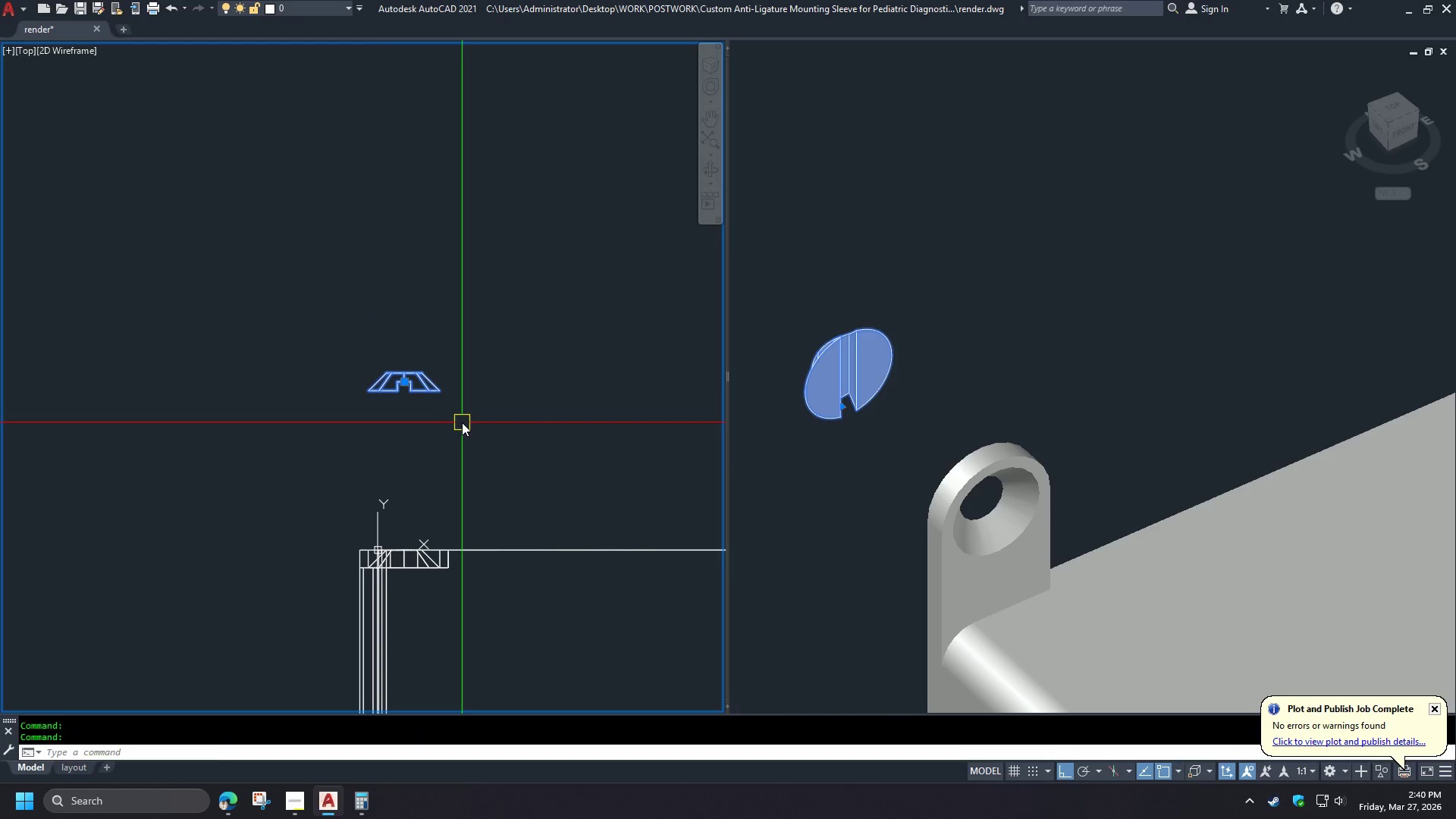 
scroll: coordinate [462, 422], scroll_direction: up, amount: 1.0
 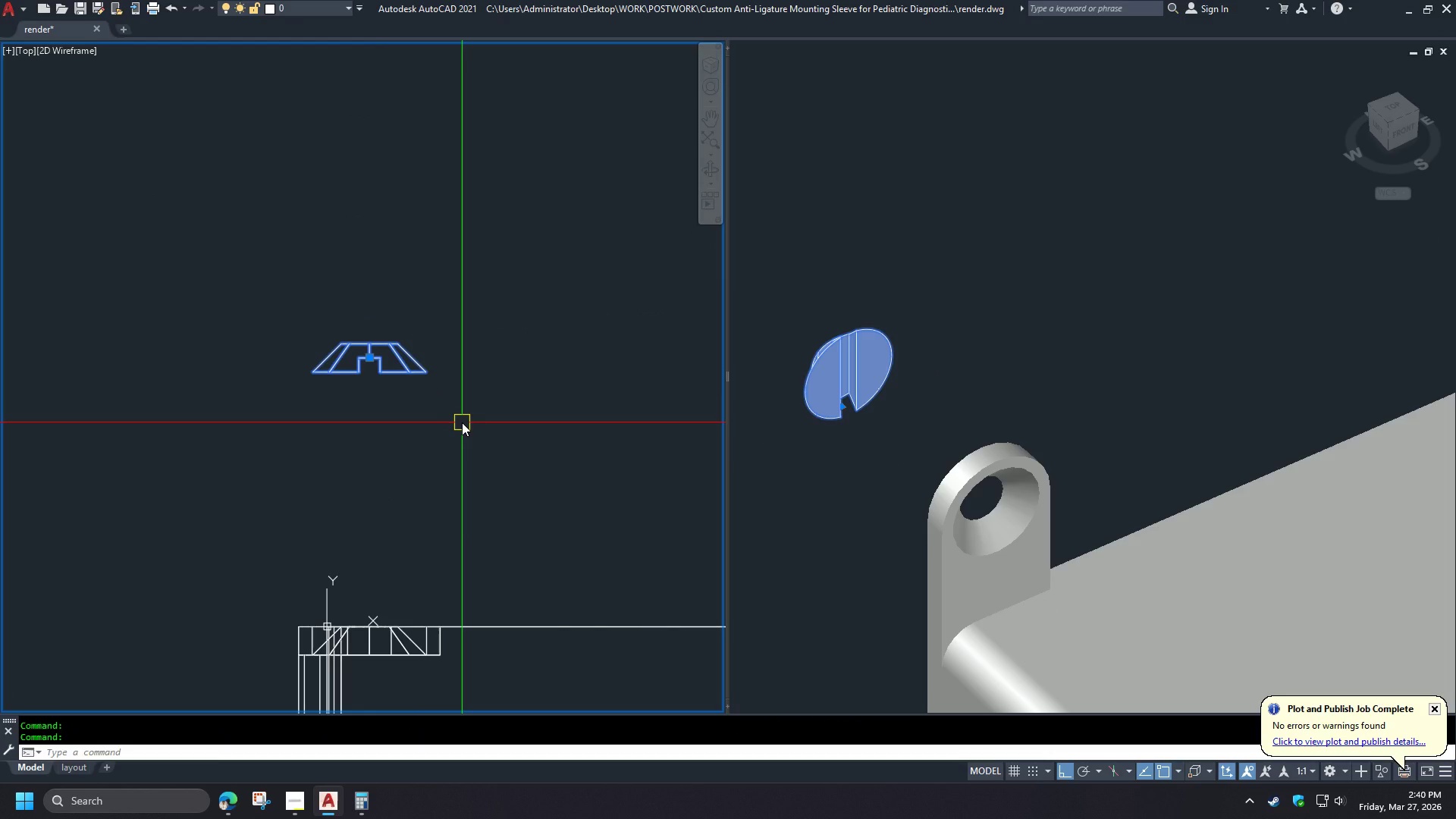 
wait(5.5)
 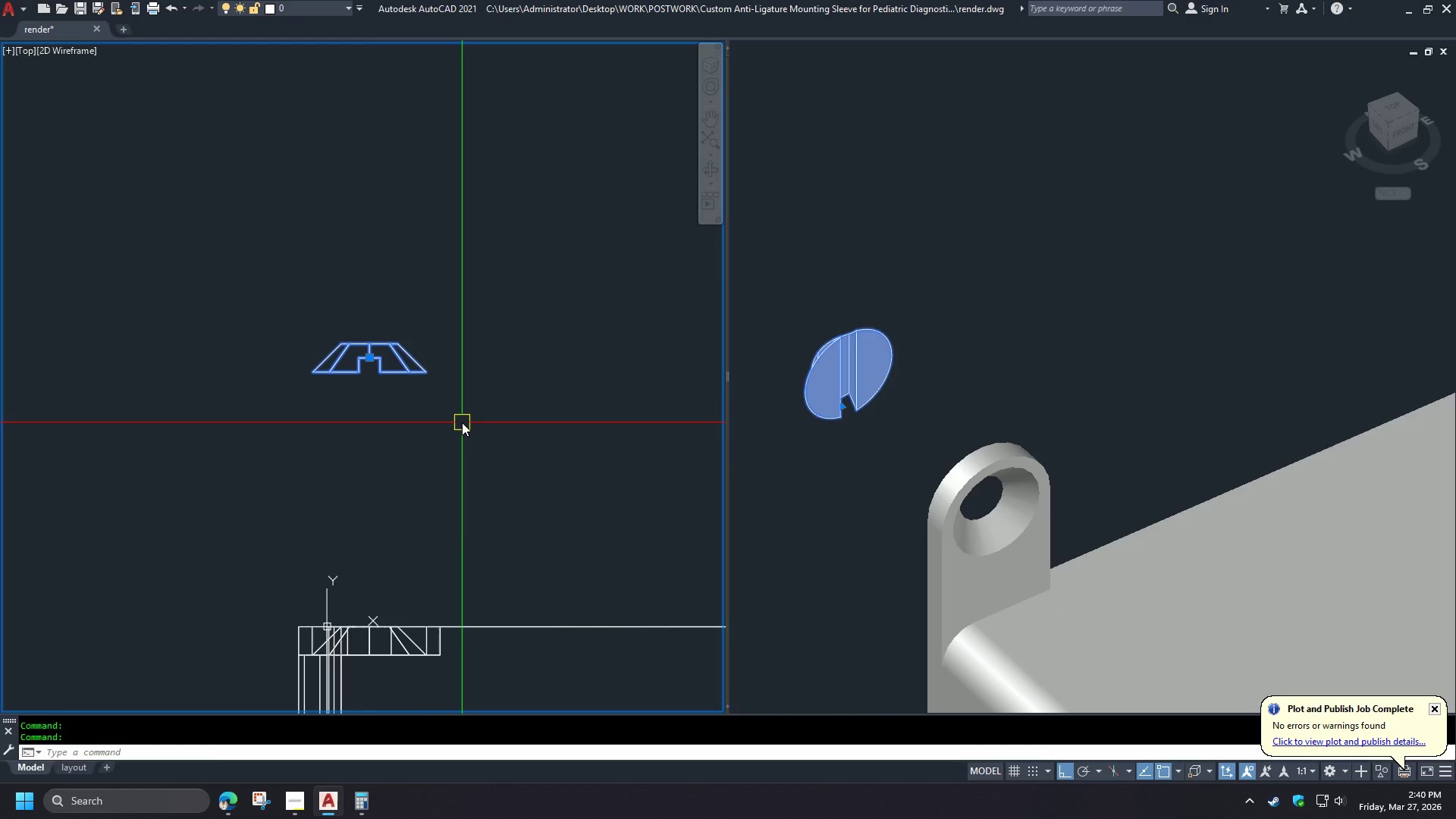 
key(Escape)
 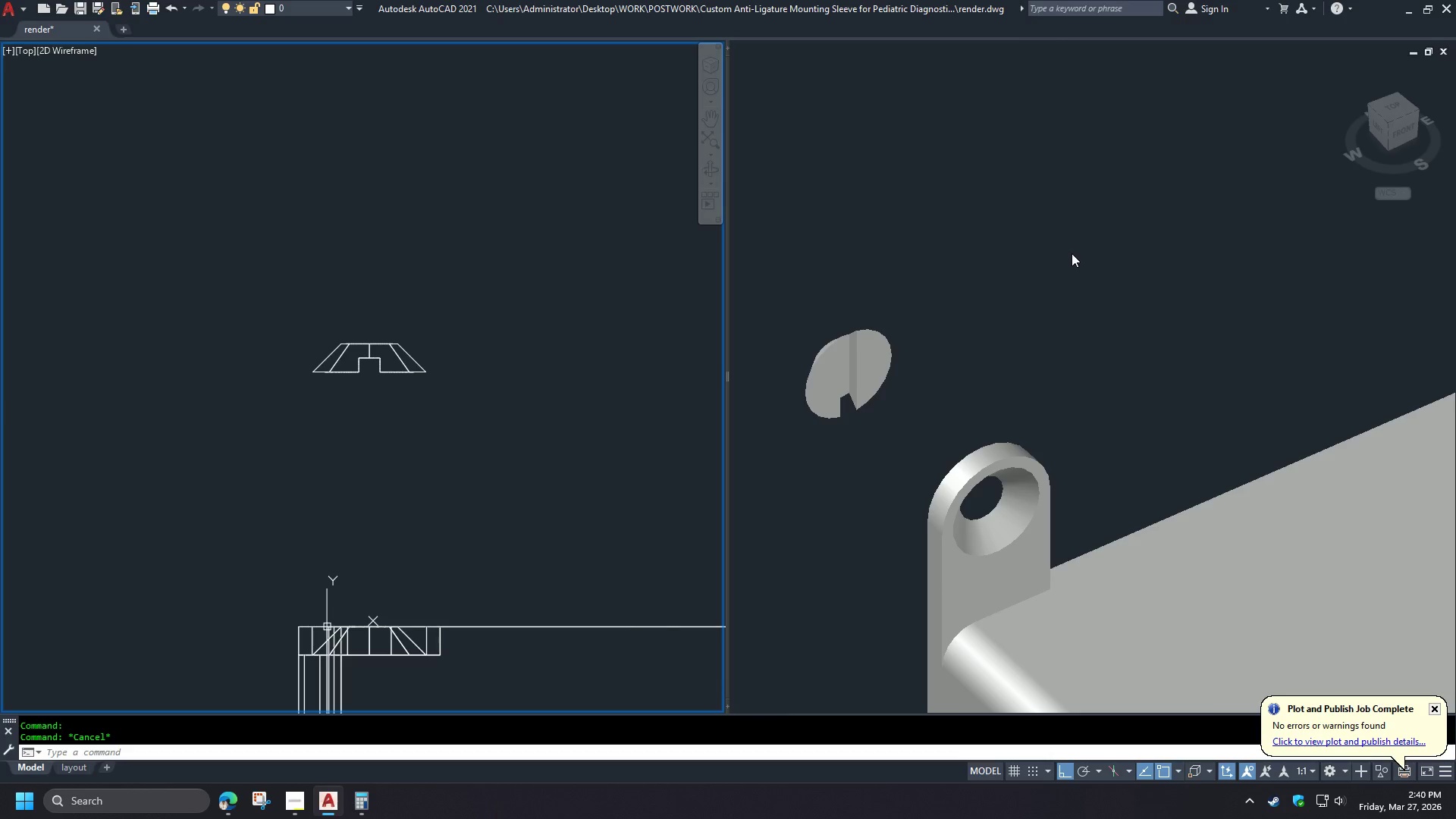 
left_click([1072, 253])
 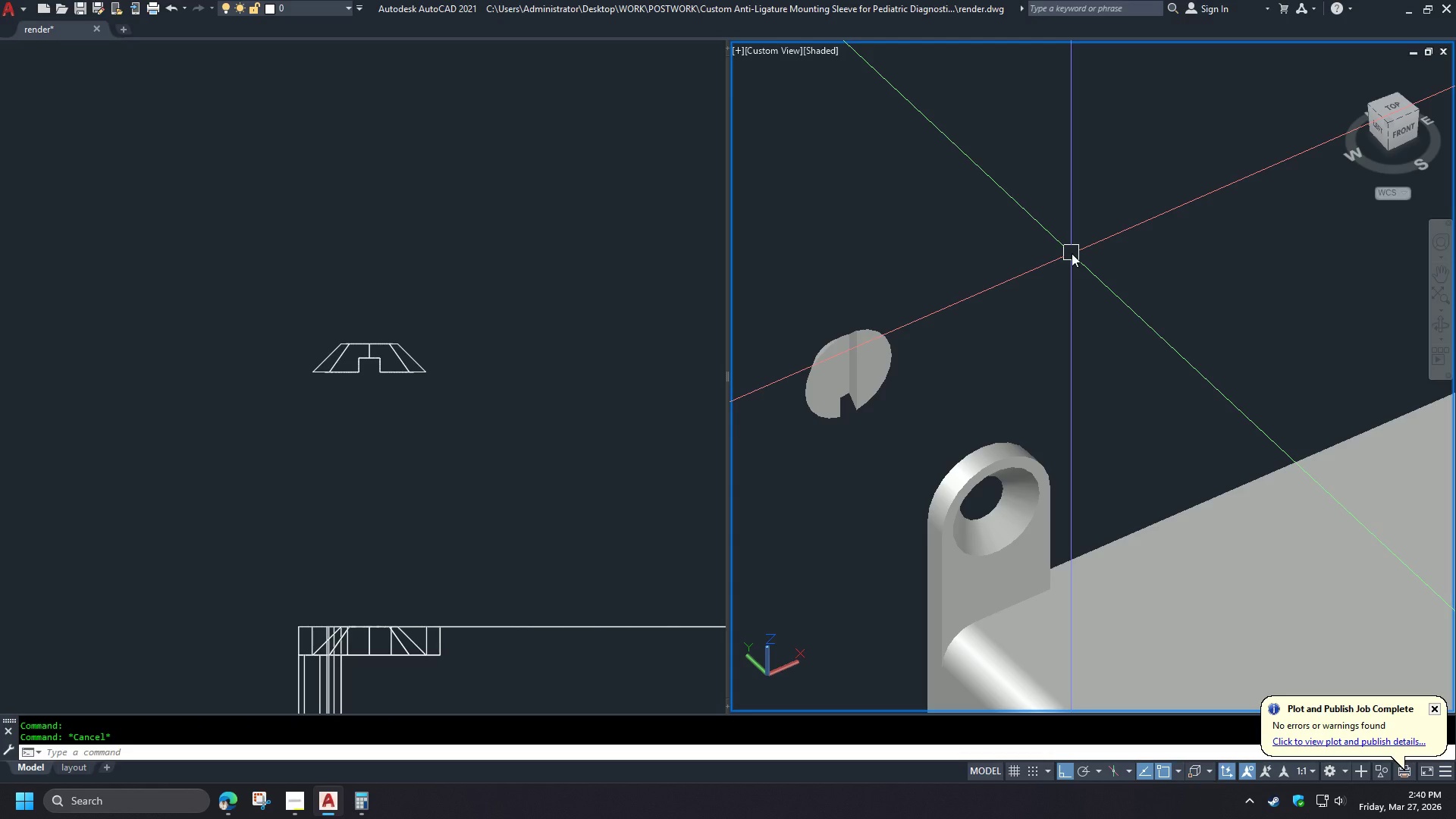 
type(-v le -v )
 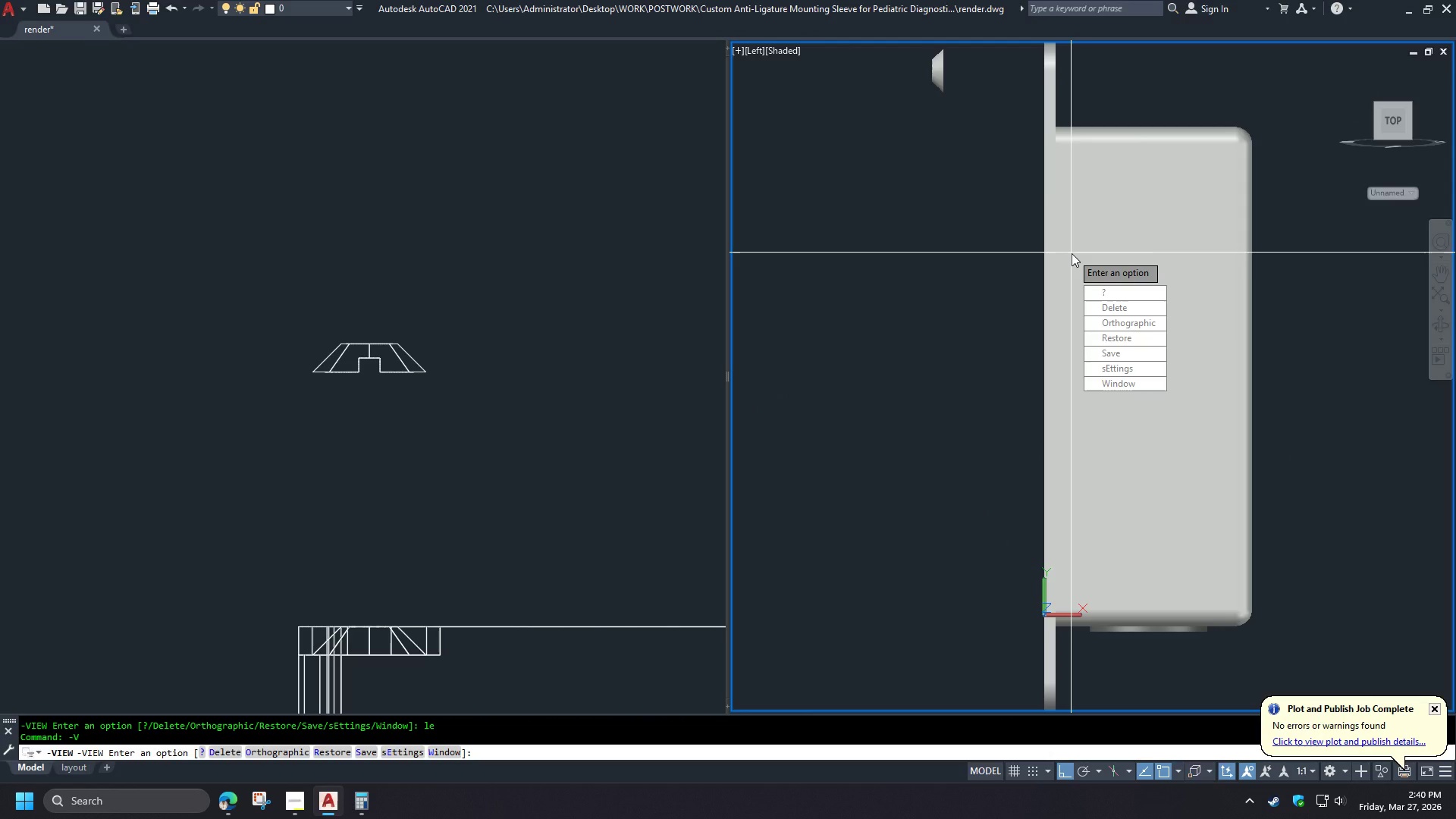 
type(fr vs 2 )
 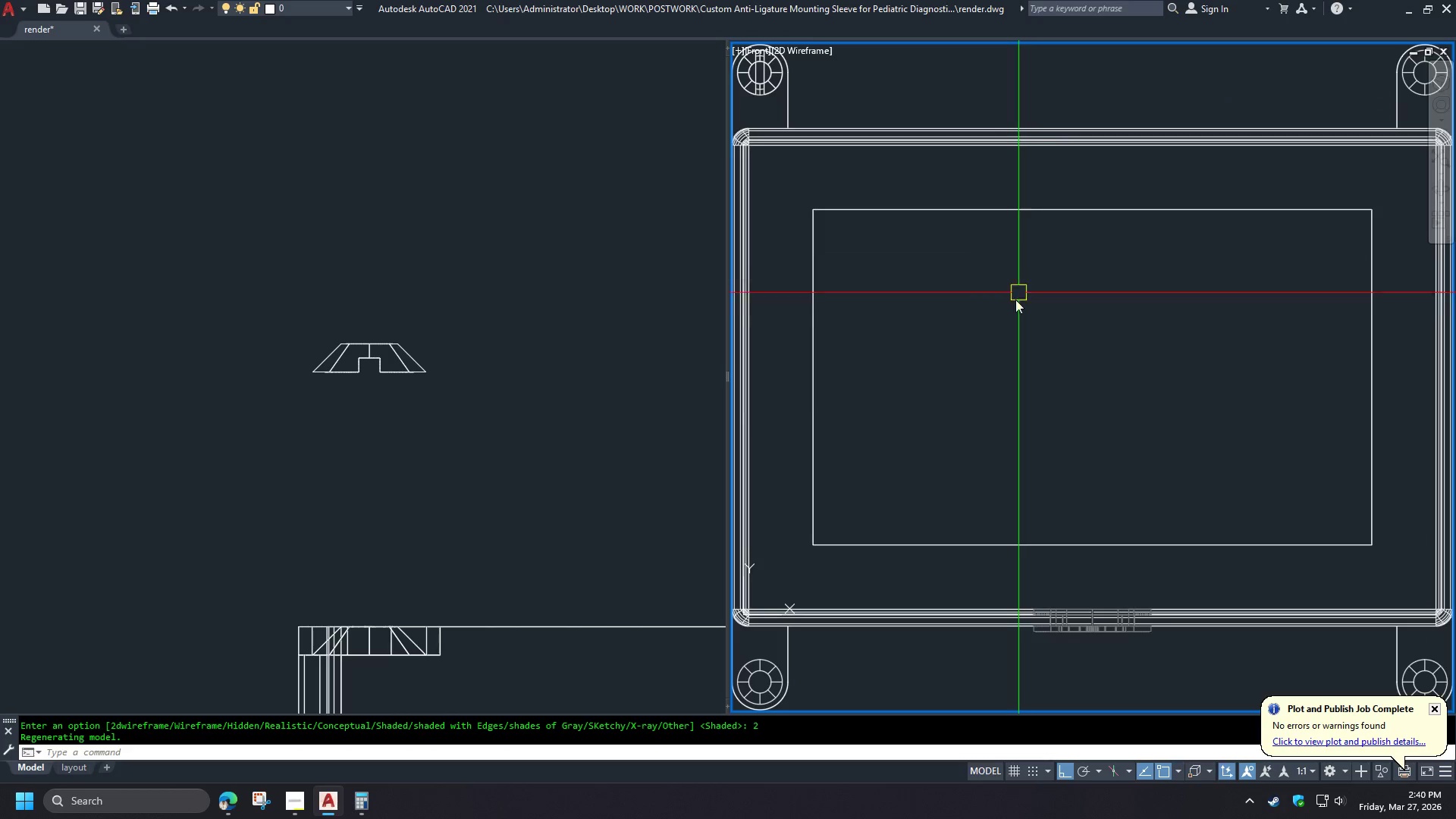 
scroll: coordinate [1001, 318], scroll_direction: down, amount: 1.0
 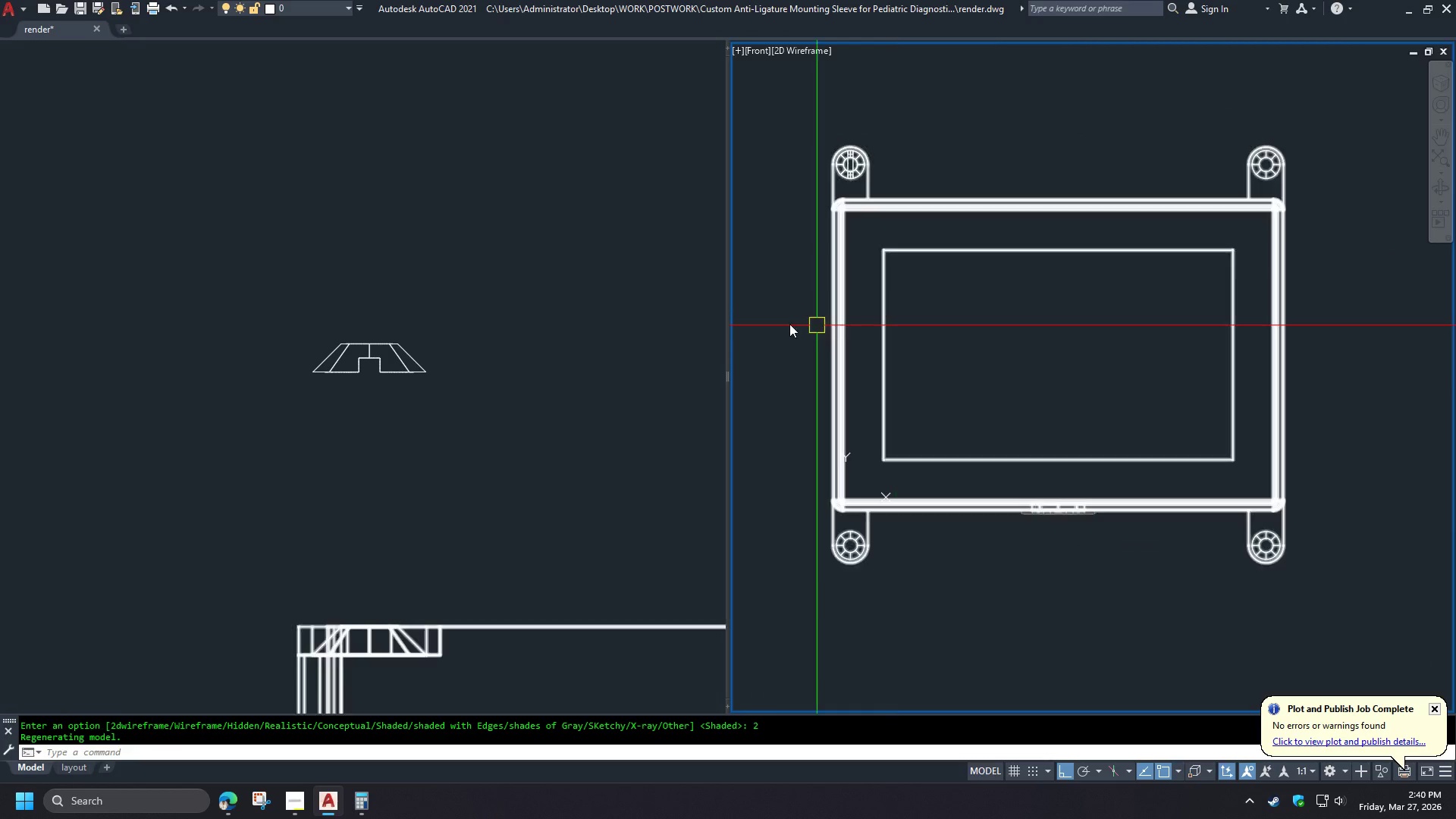 
left_click([455, 303])
 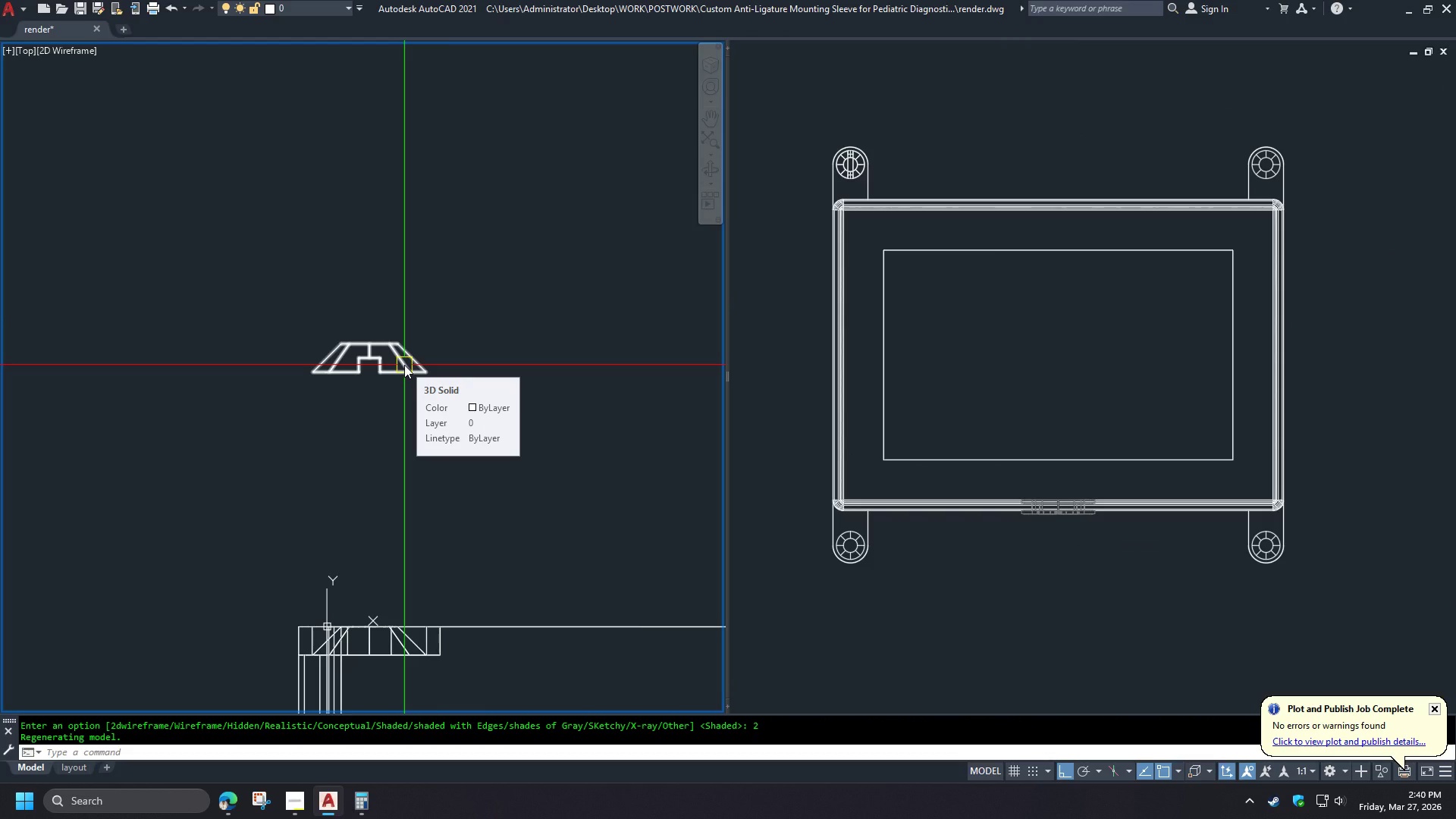 
left_click([404, 365])
 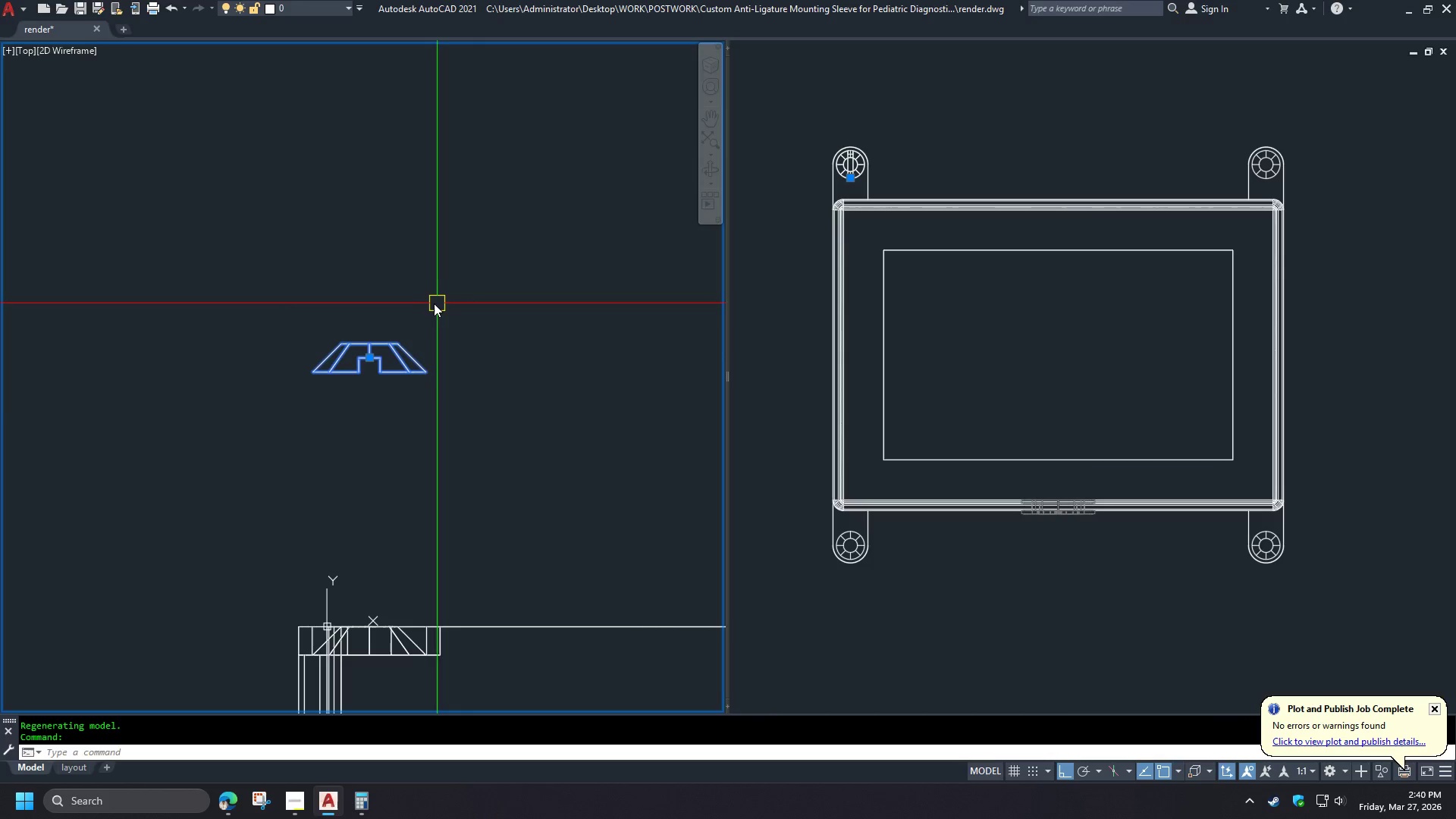 
type(co )
 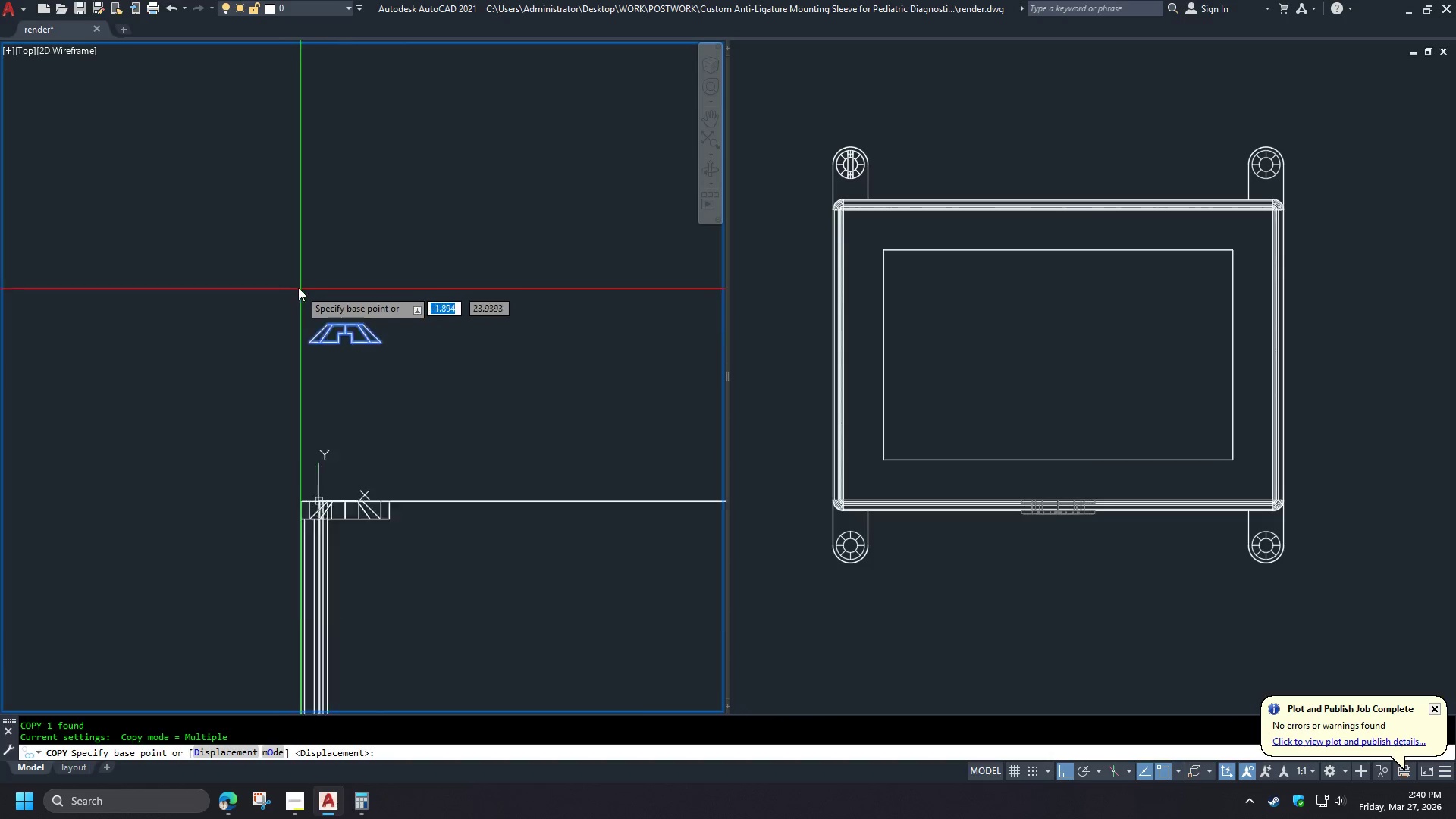 
scroll: coordinate [294, 284], scroll_direction: down, amount: 2.0
 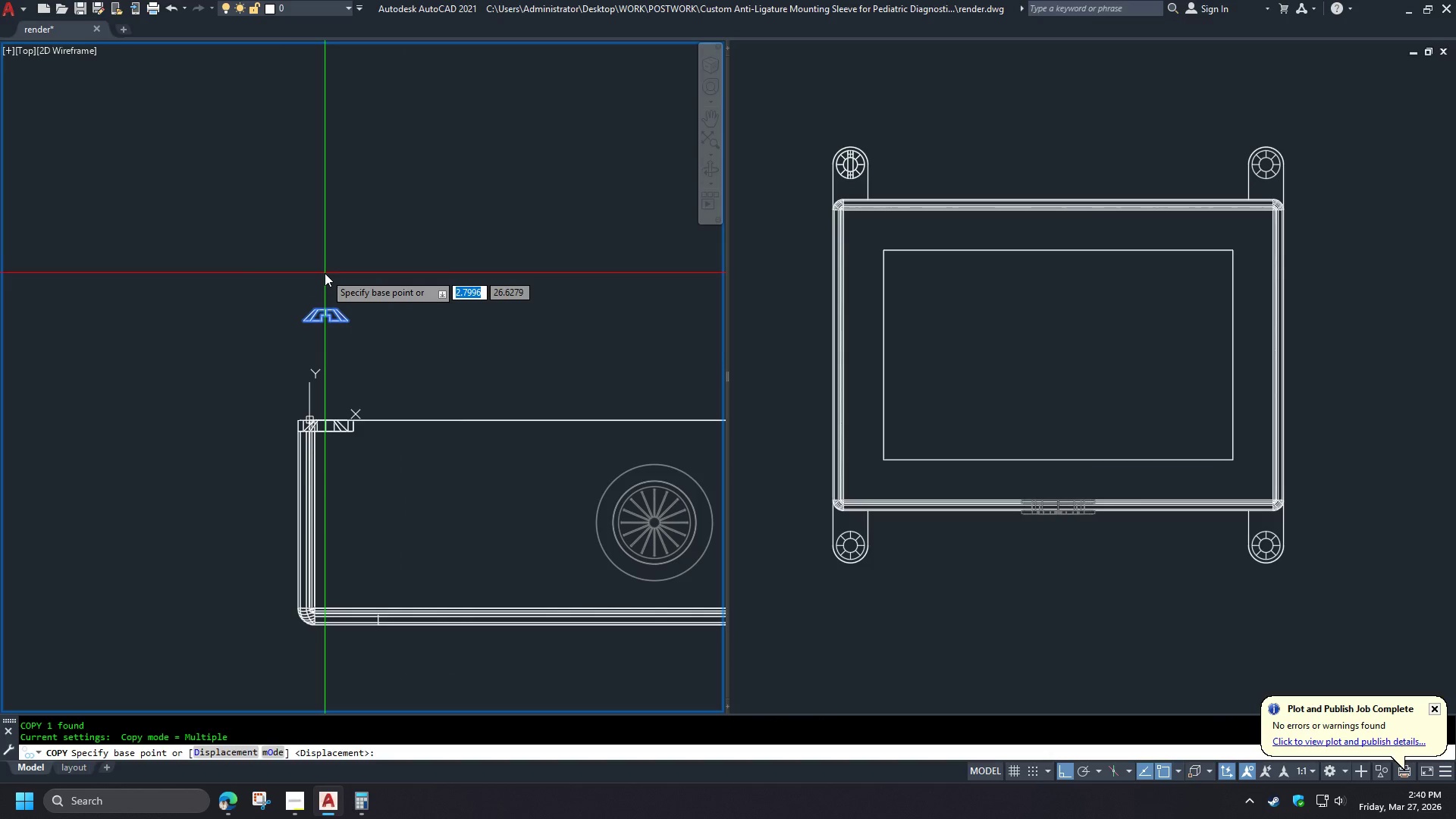 
key(Escape)
 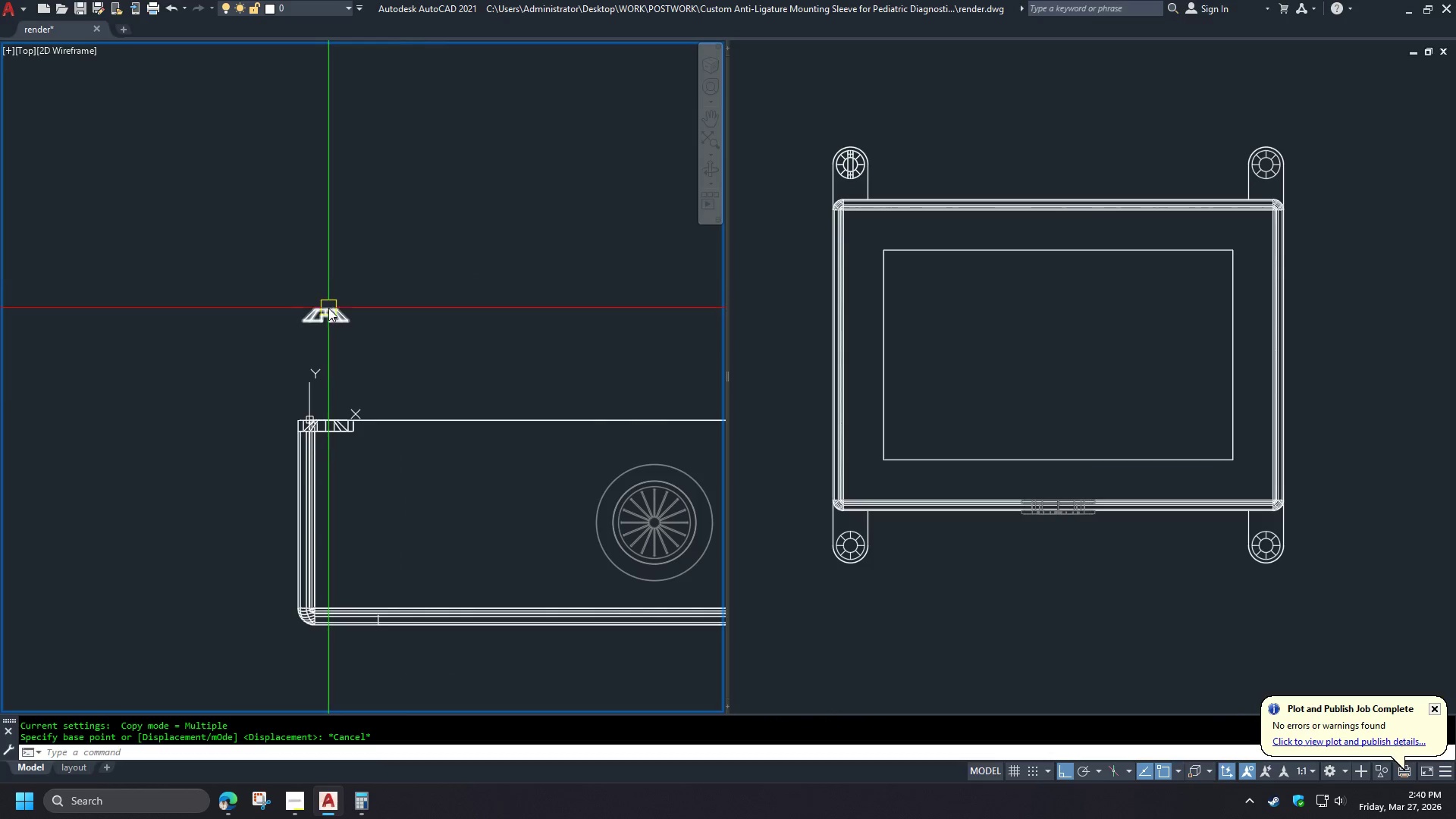 
left_click([328, 308])
 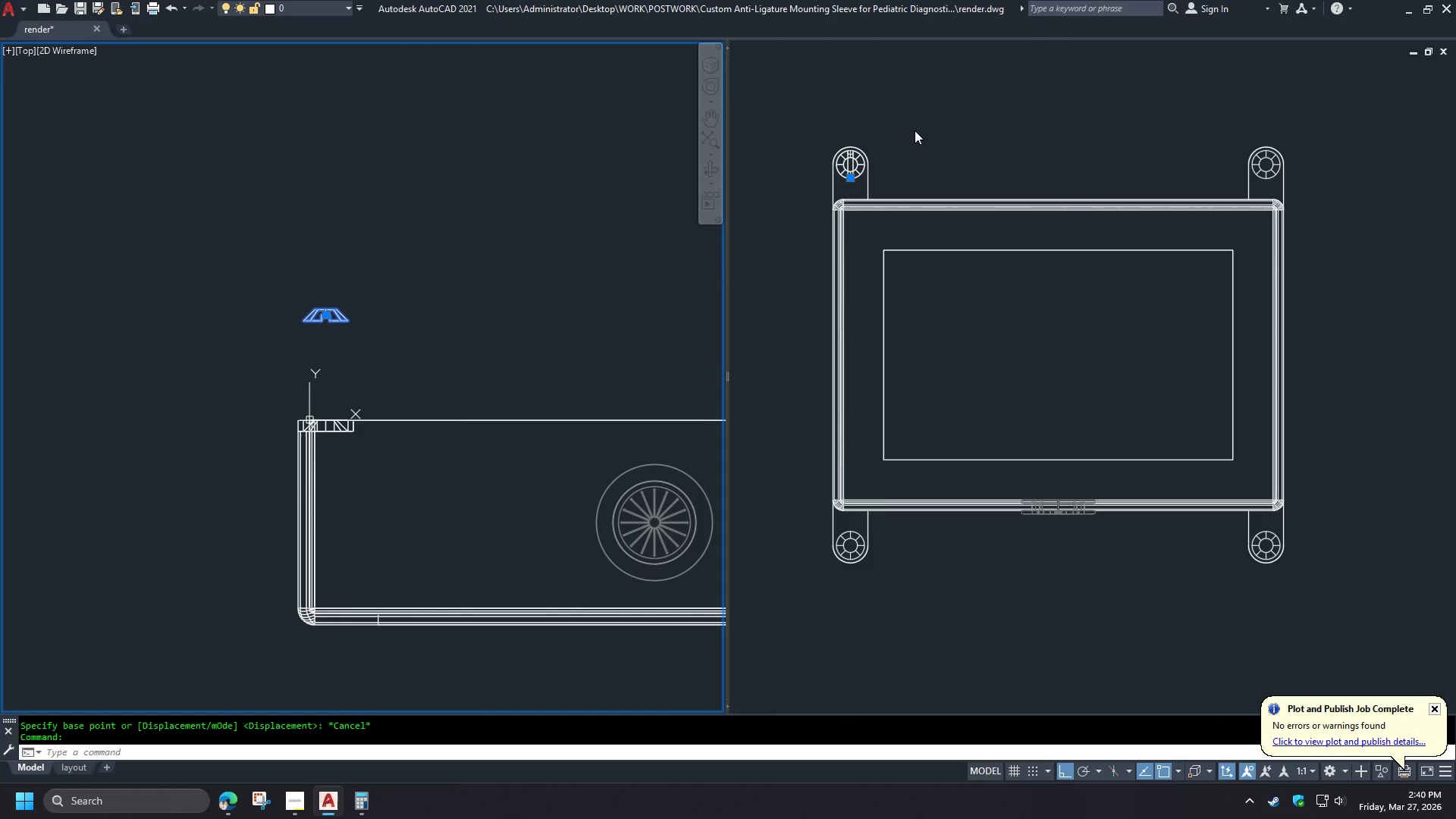 
left_click([915, 130])
 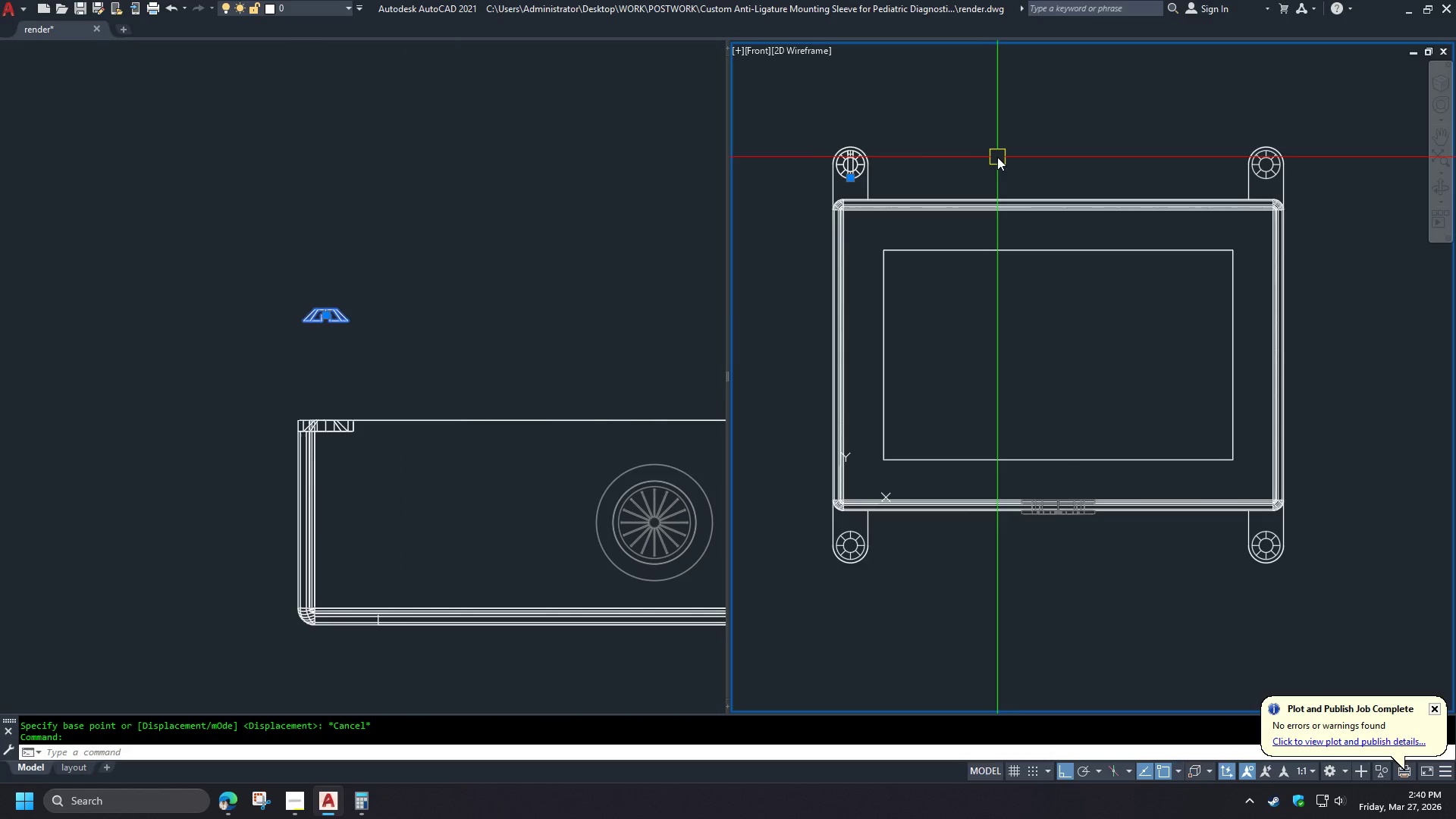 
type(mi )
 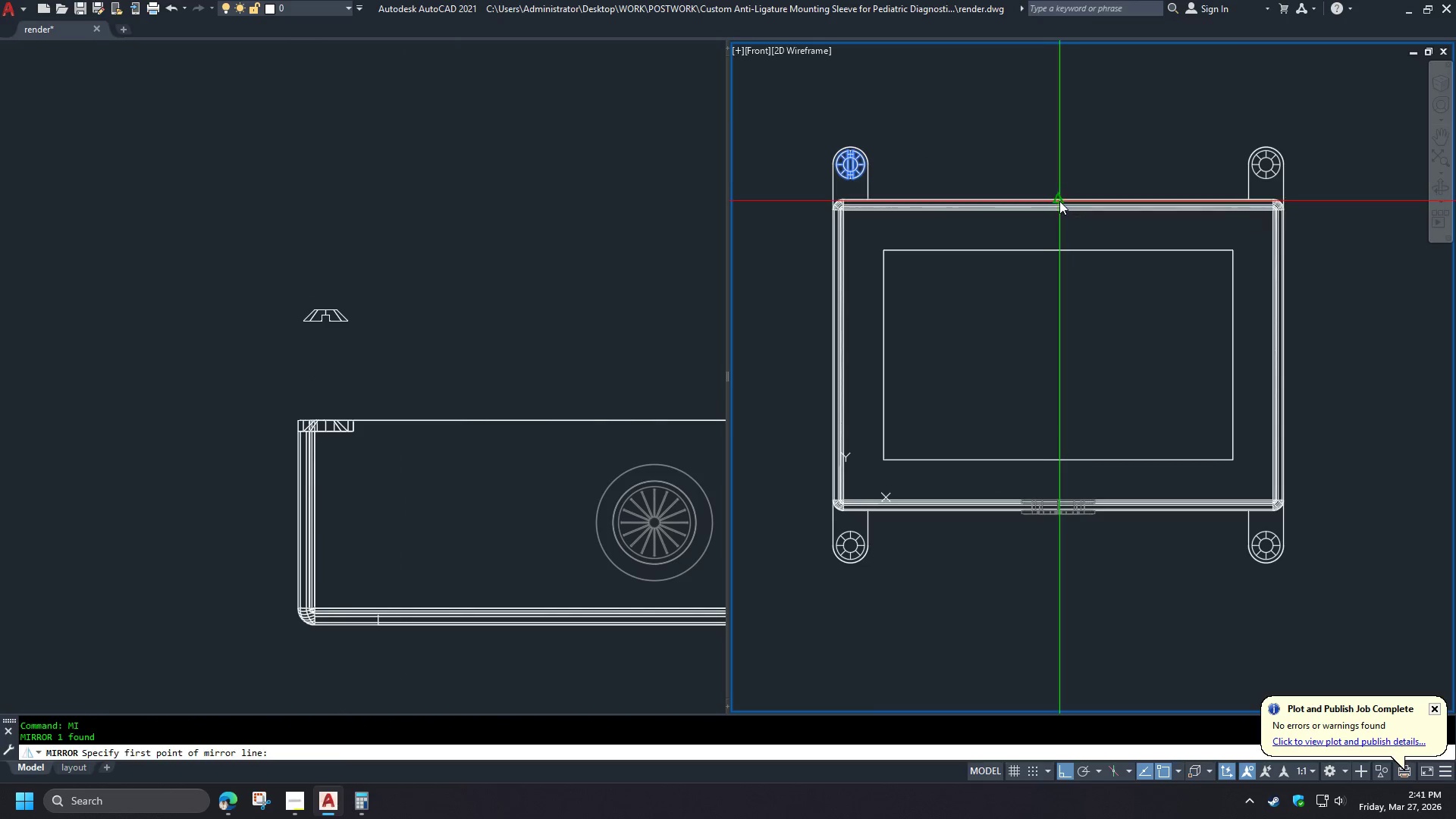 
double_click([1054, 124])
 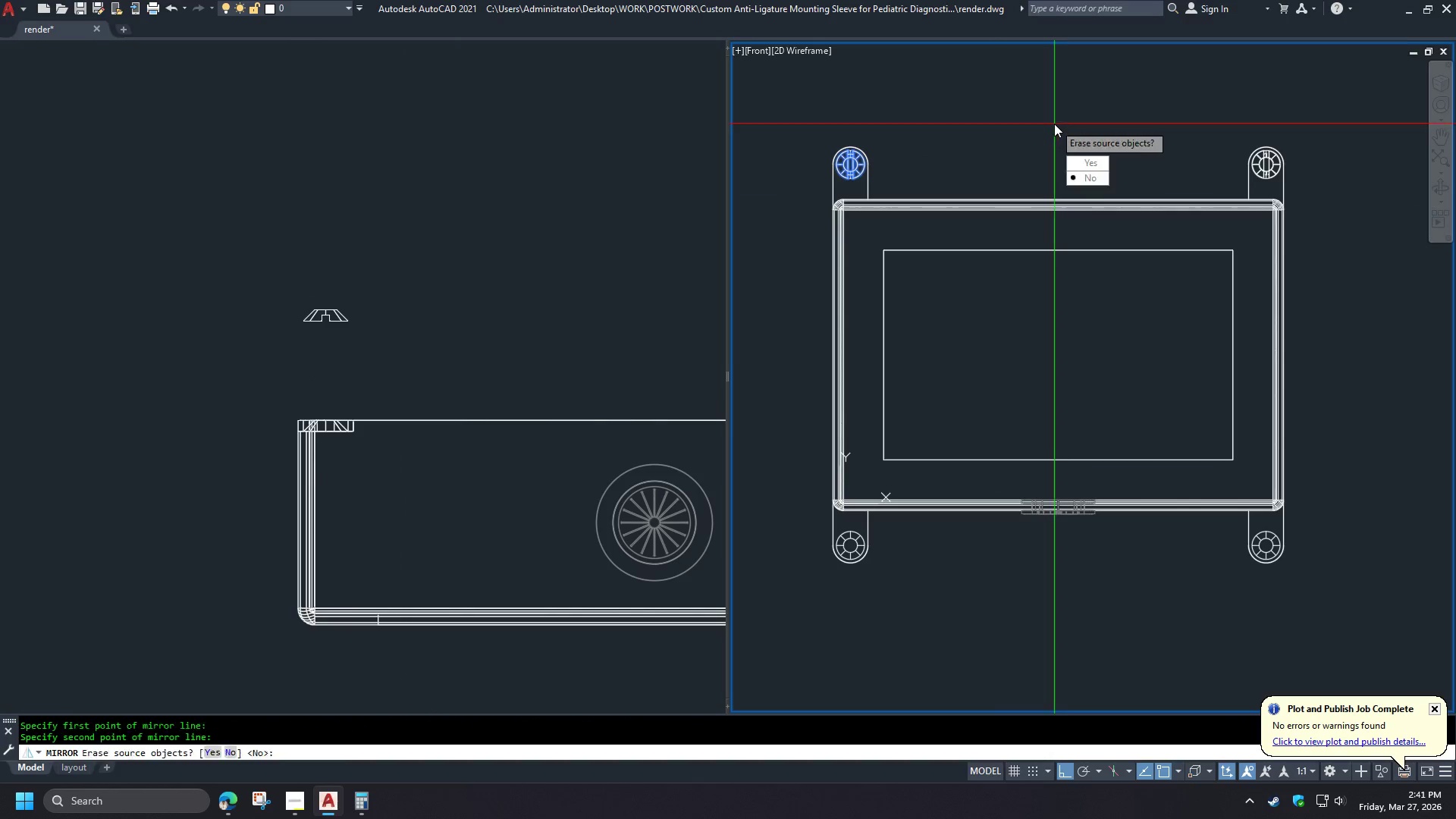 
key(Space)
 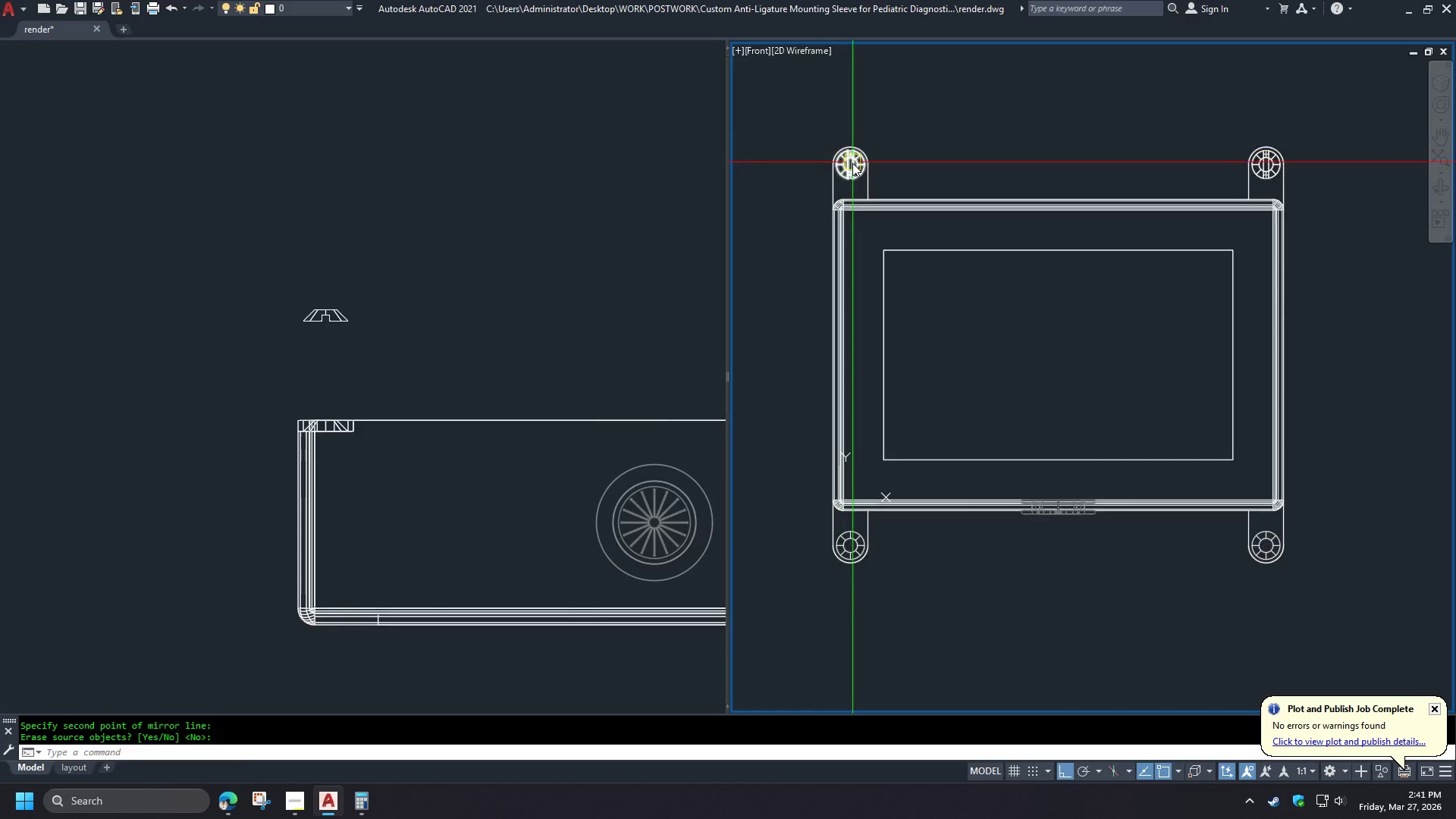 
left_click([852, 164])
 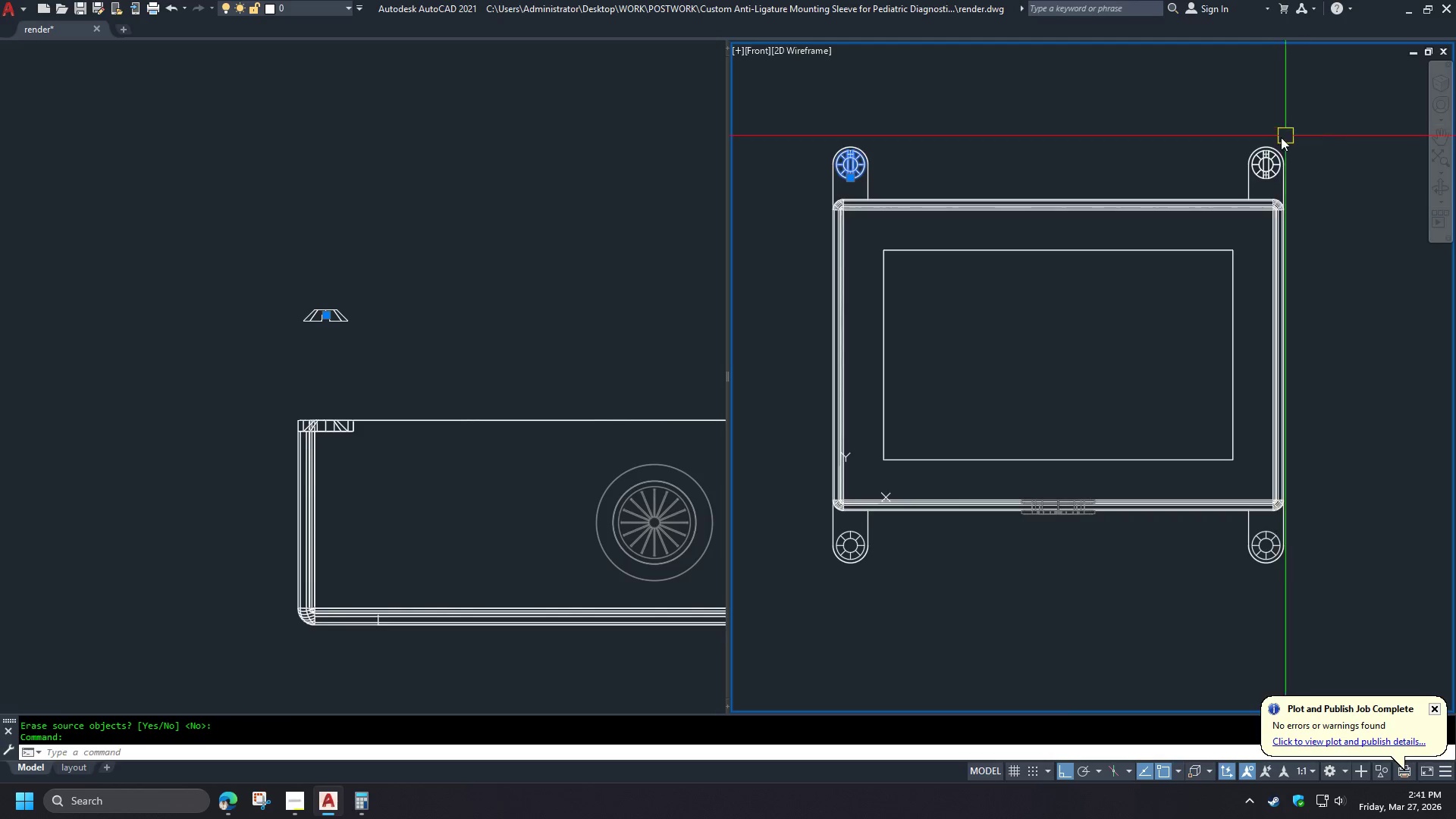 
left_click([1263, 162])
 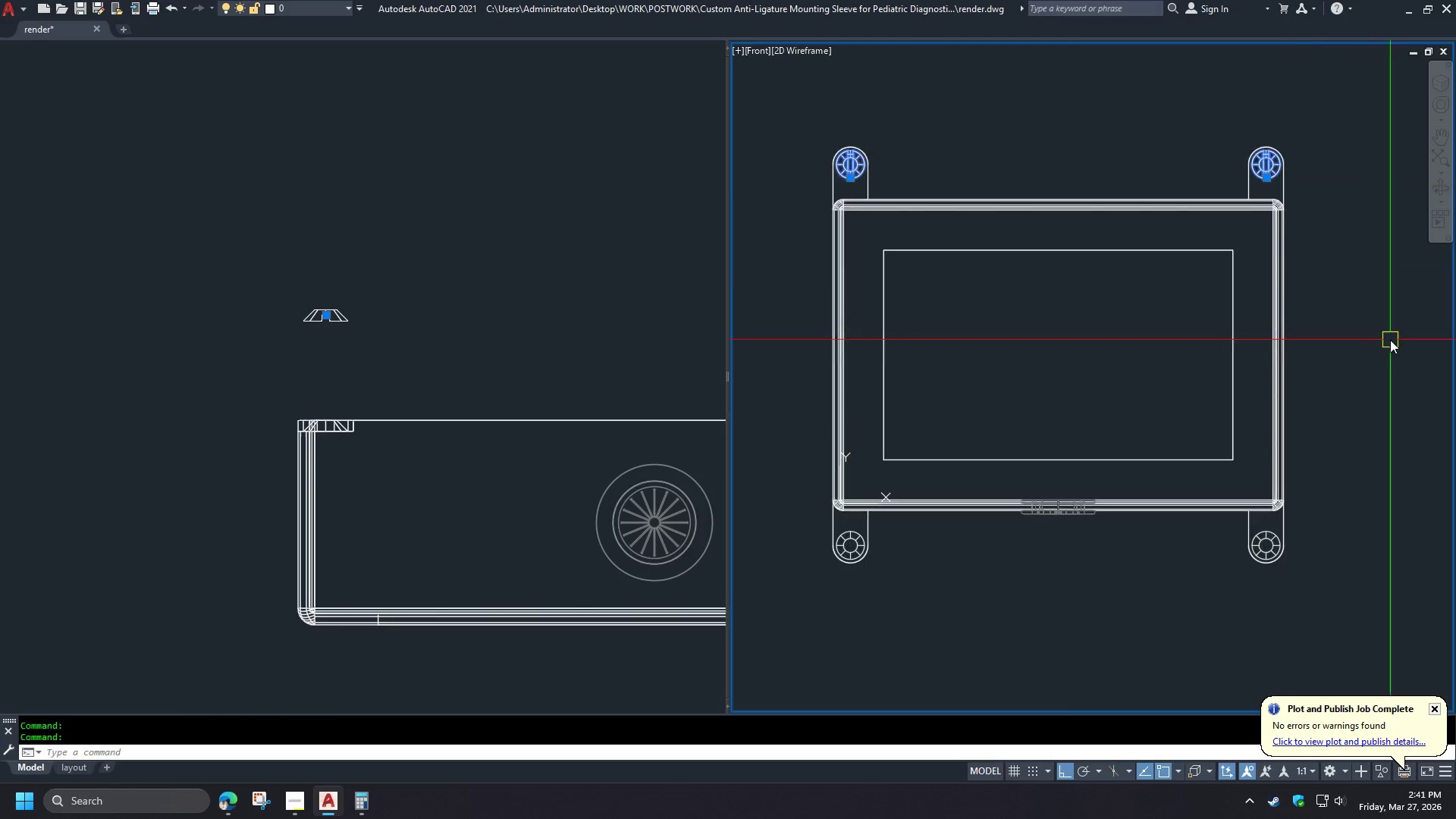 
key(Space)
 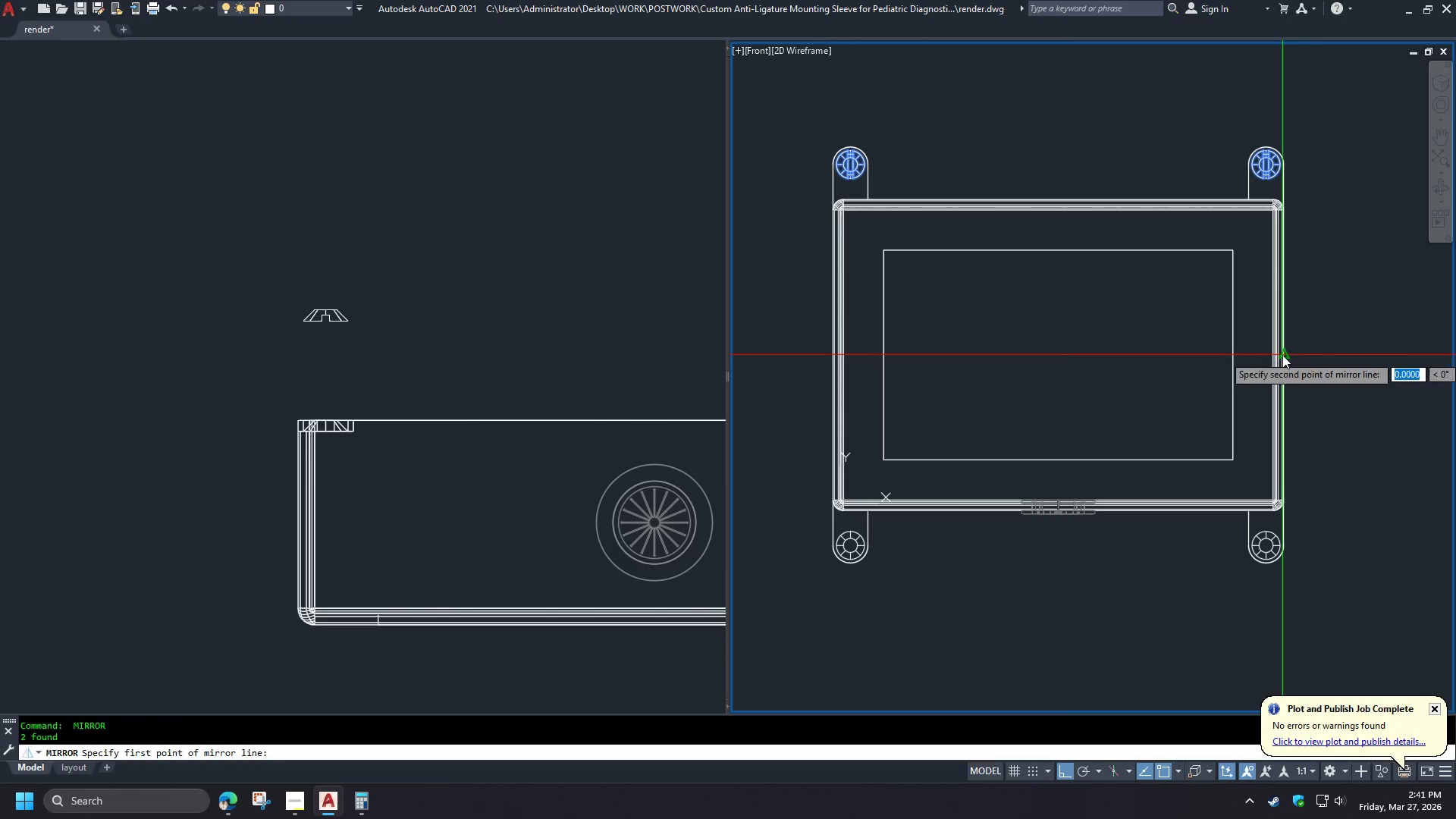 
double_click([1373, 355])
 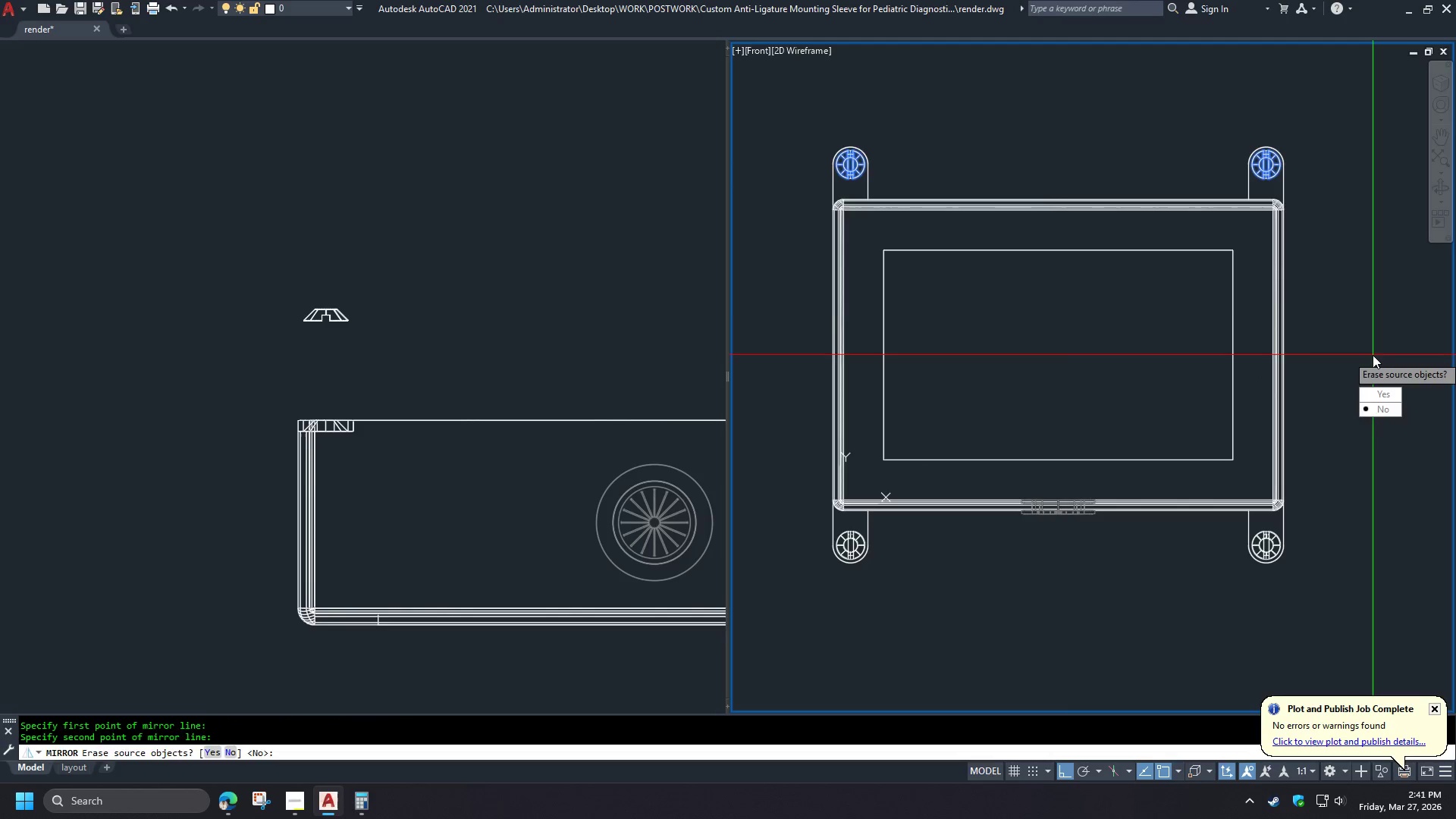 
key(Space)
 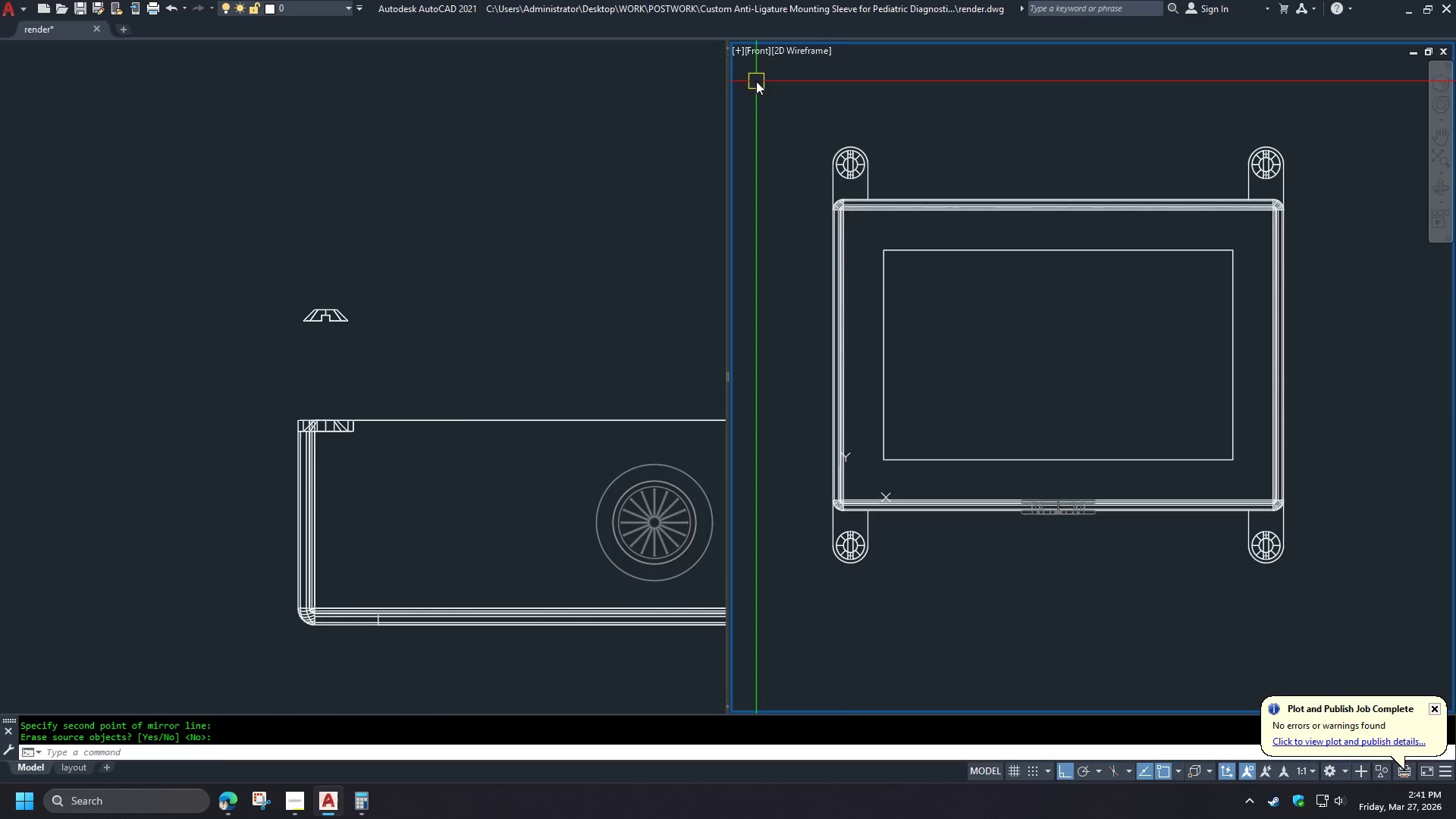 
scroll: coordinate [861, 118], scroll_direction: up, amount: 3.0
 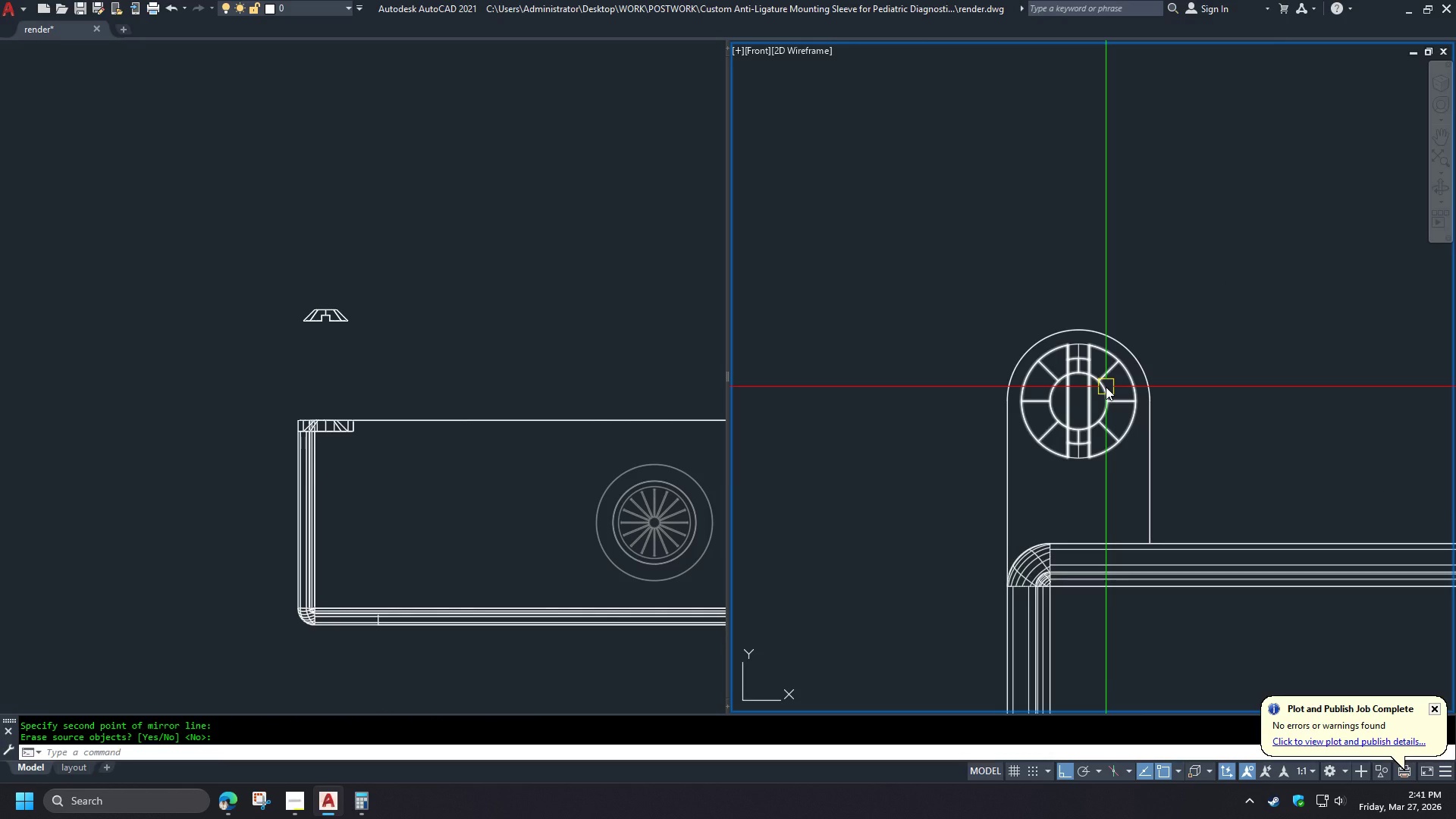 
left_click([1106, 387])
 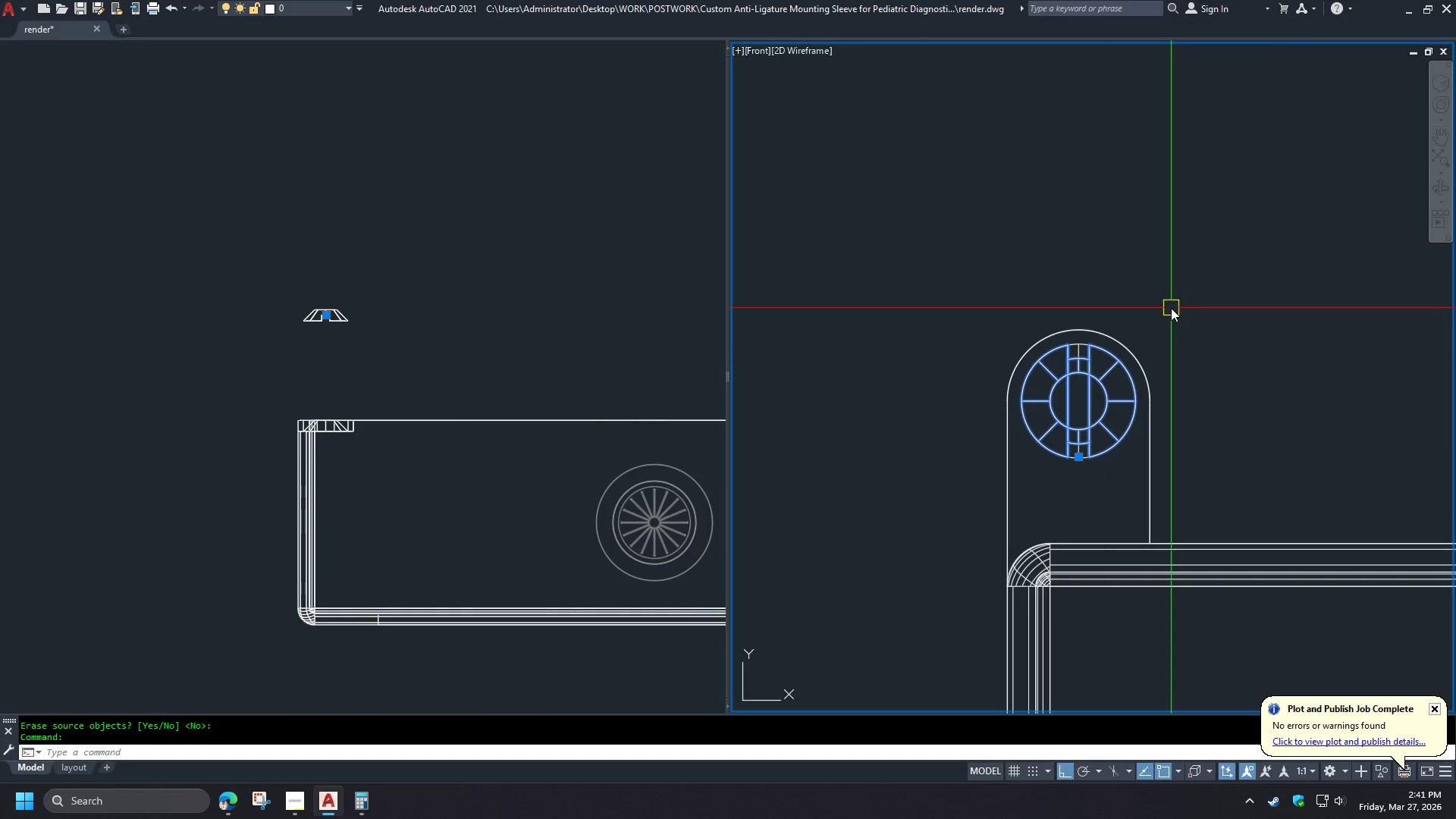 
type(ro cen )
 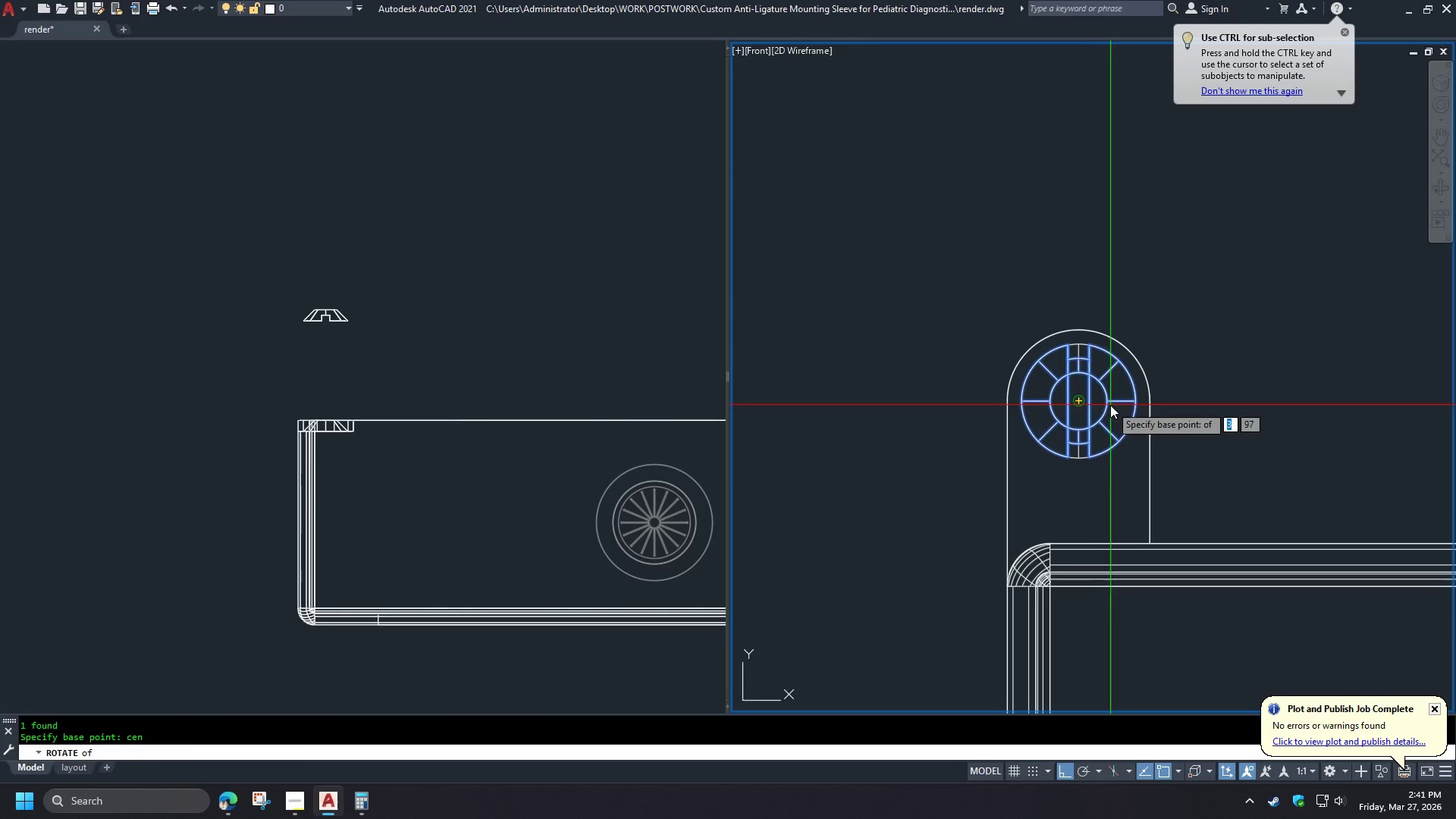 
left_click([1110, 405])
 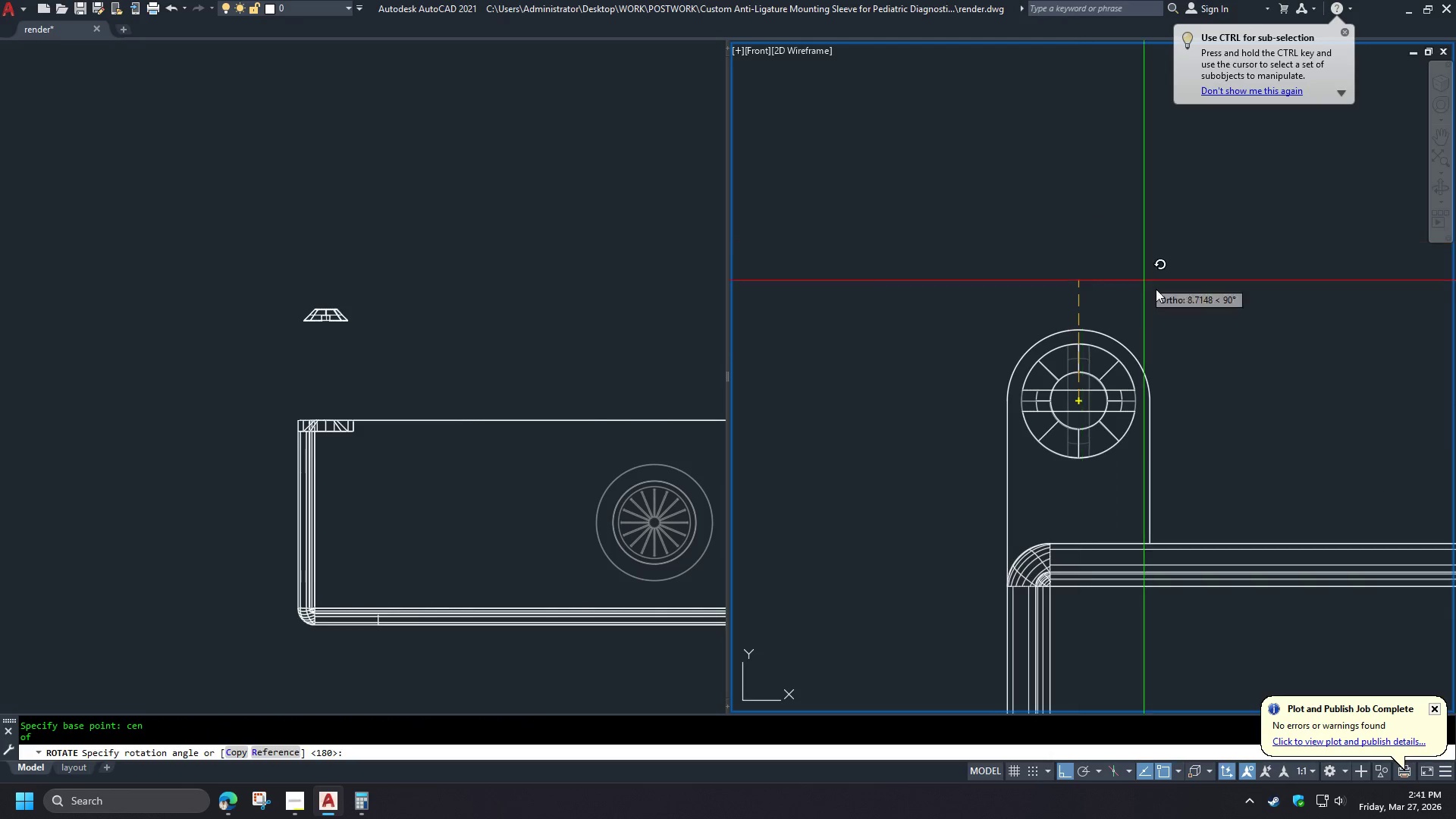 
hold_key(key=ShiftLeft, duration=1.5)
 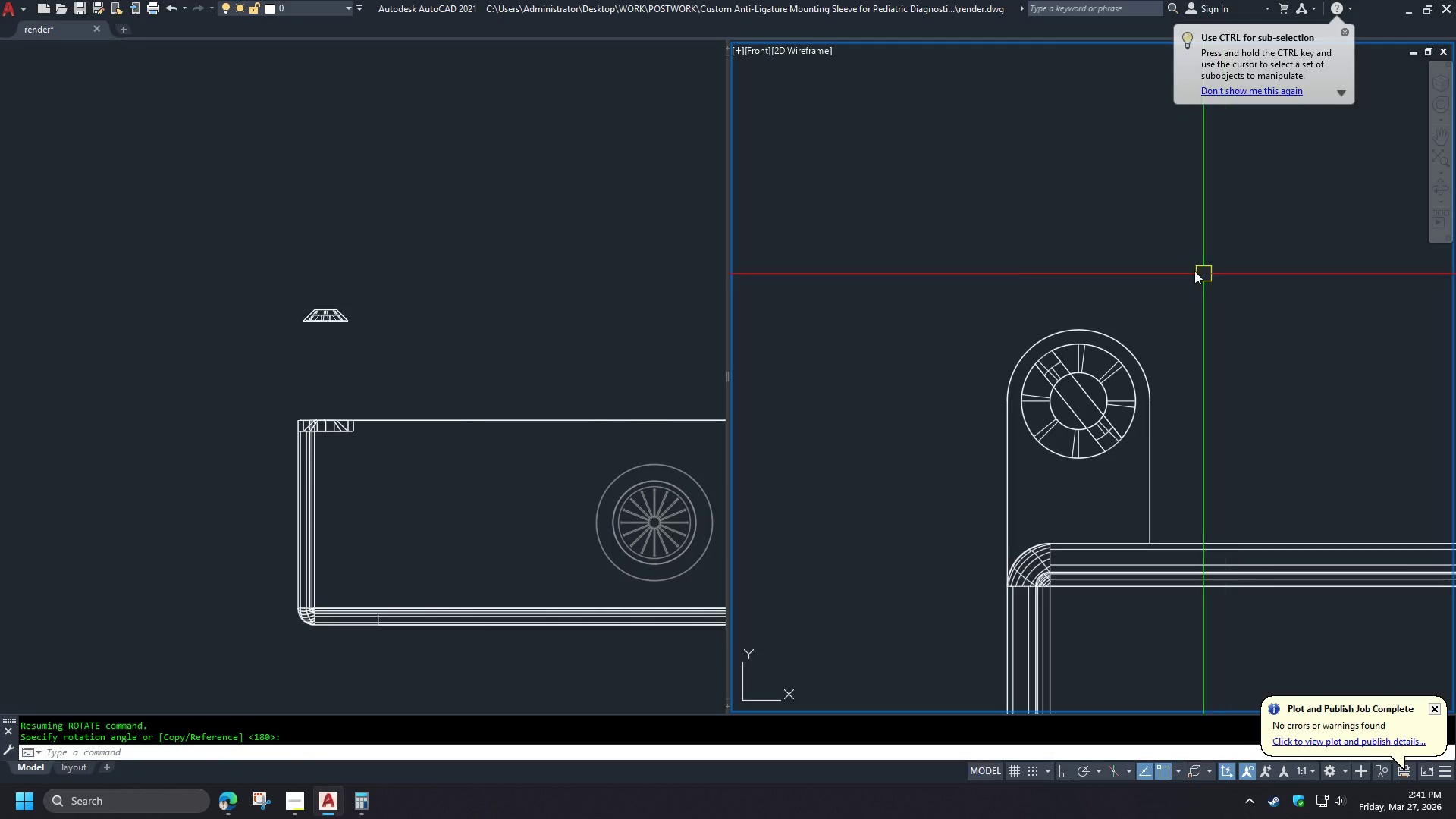 
hold_key(key=ShiftLeft, duration=0.58)
left_click([1225, 284])
 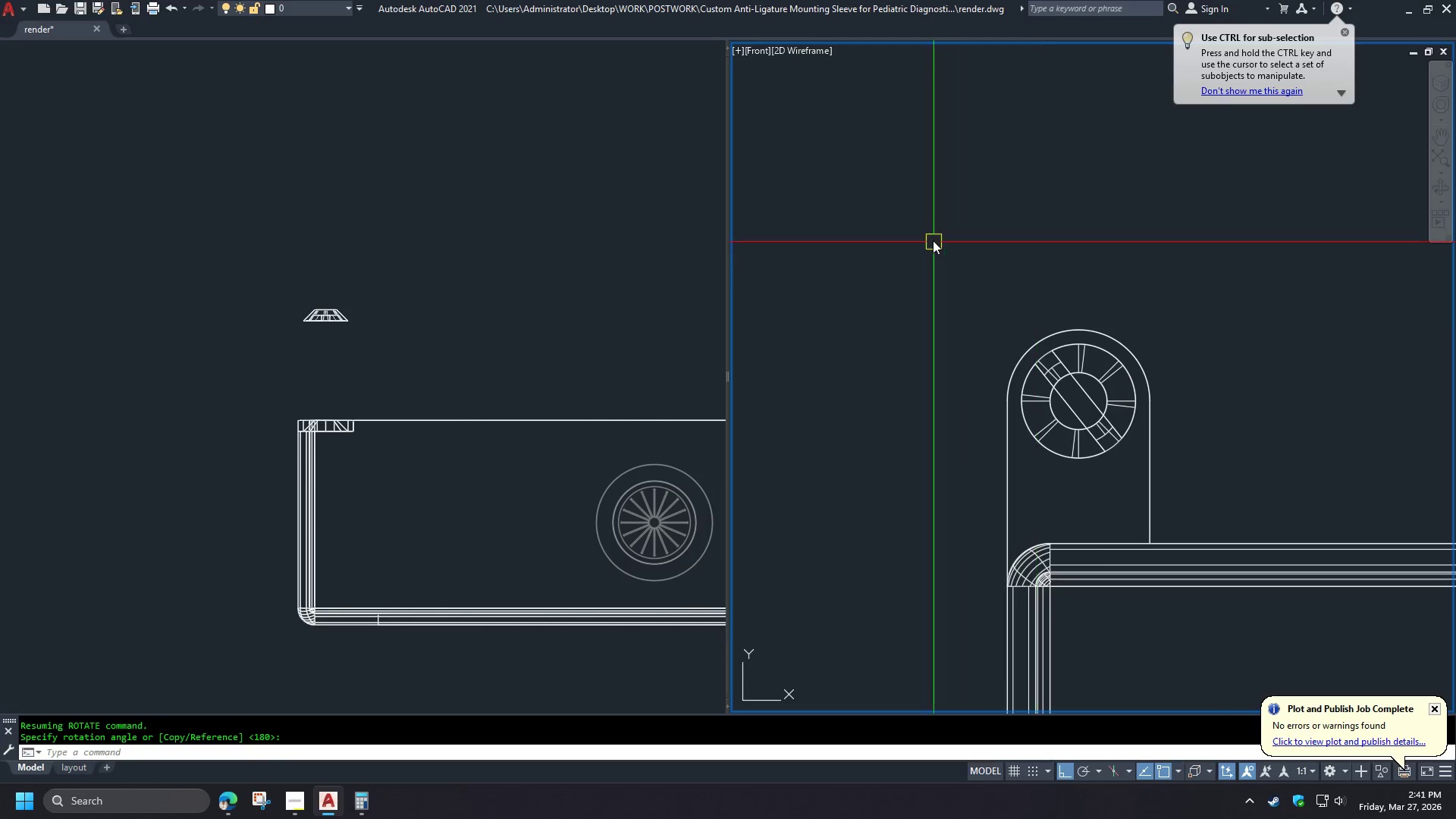 
scroll: coordinate [901, 231], scroll_direction: down, amount: 3.0
 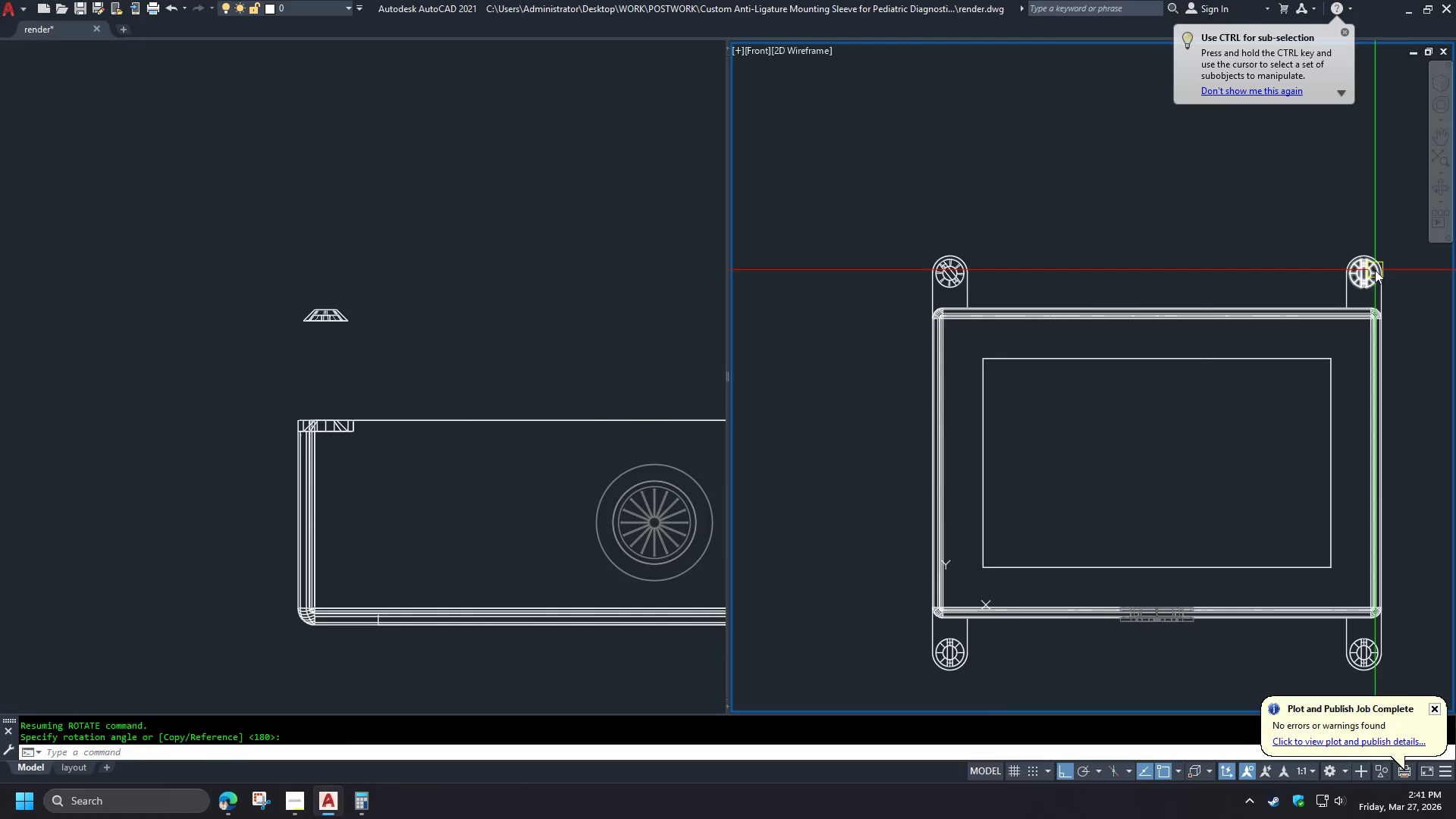 
scroll: coordinate [1408, 275], scroll_direction: up, amount: 3.0
 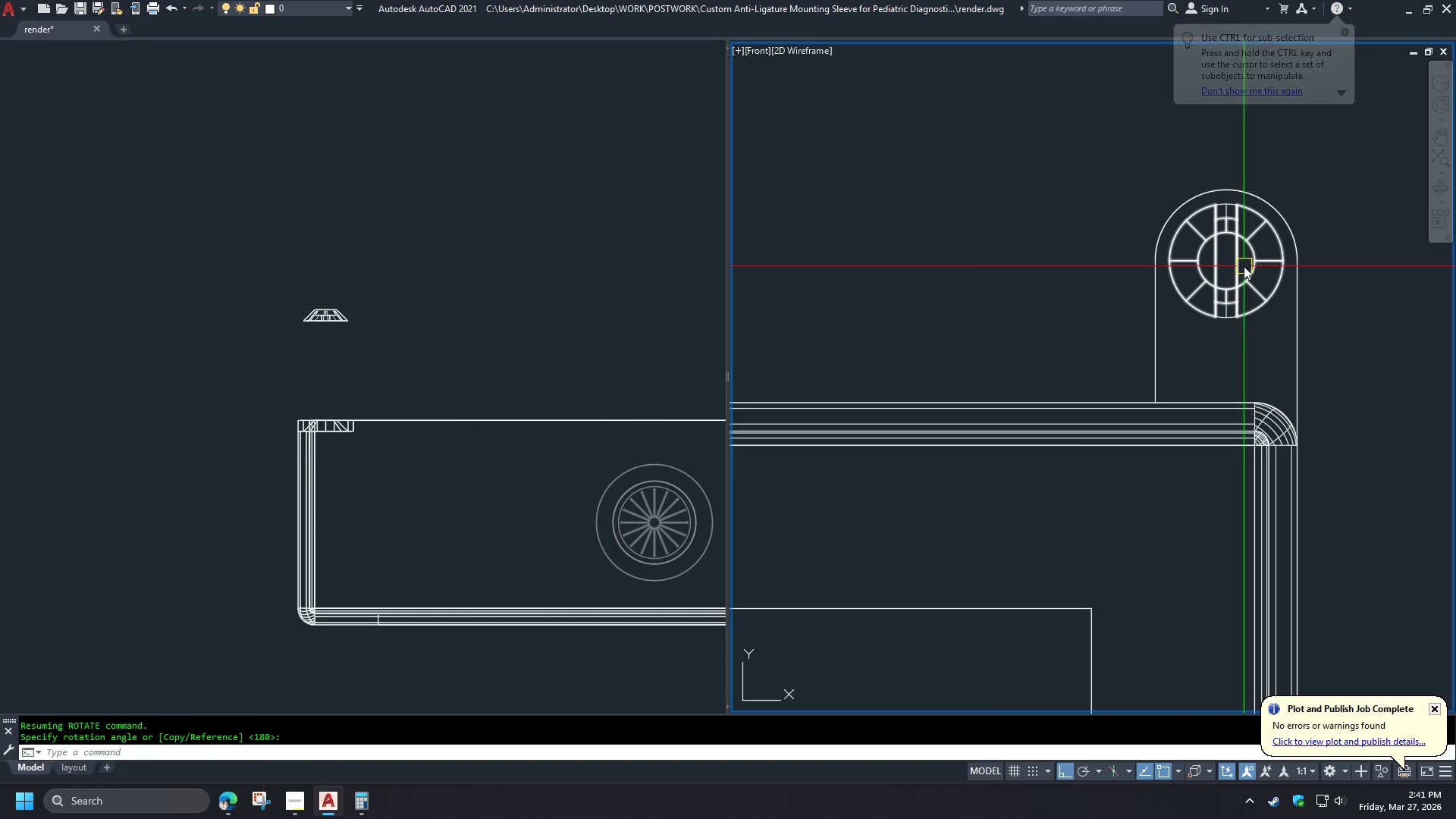 
left_click([1243, 268])
 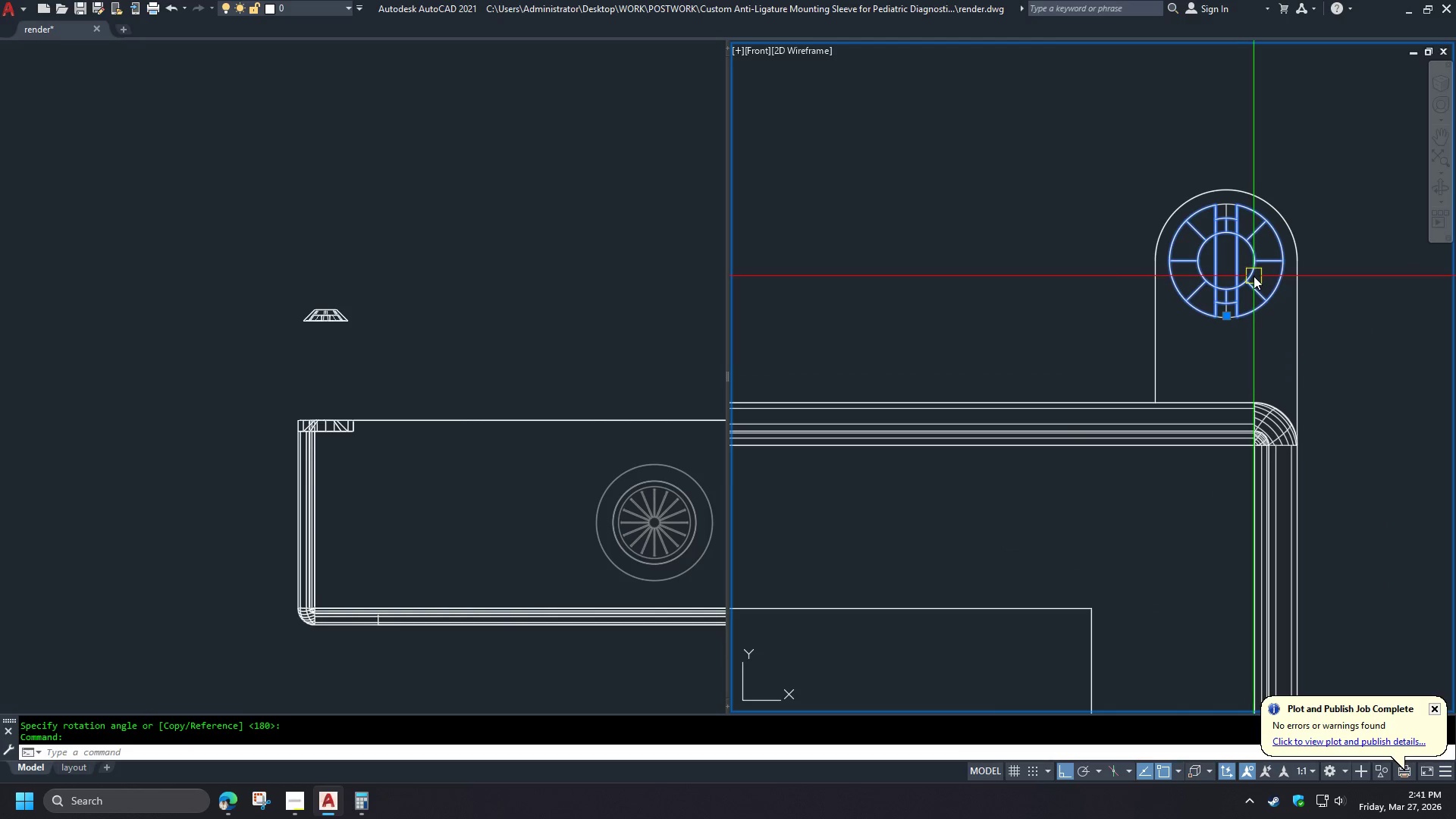 
type(ro )
 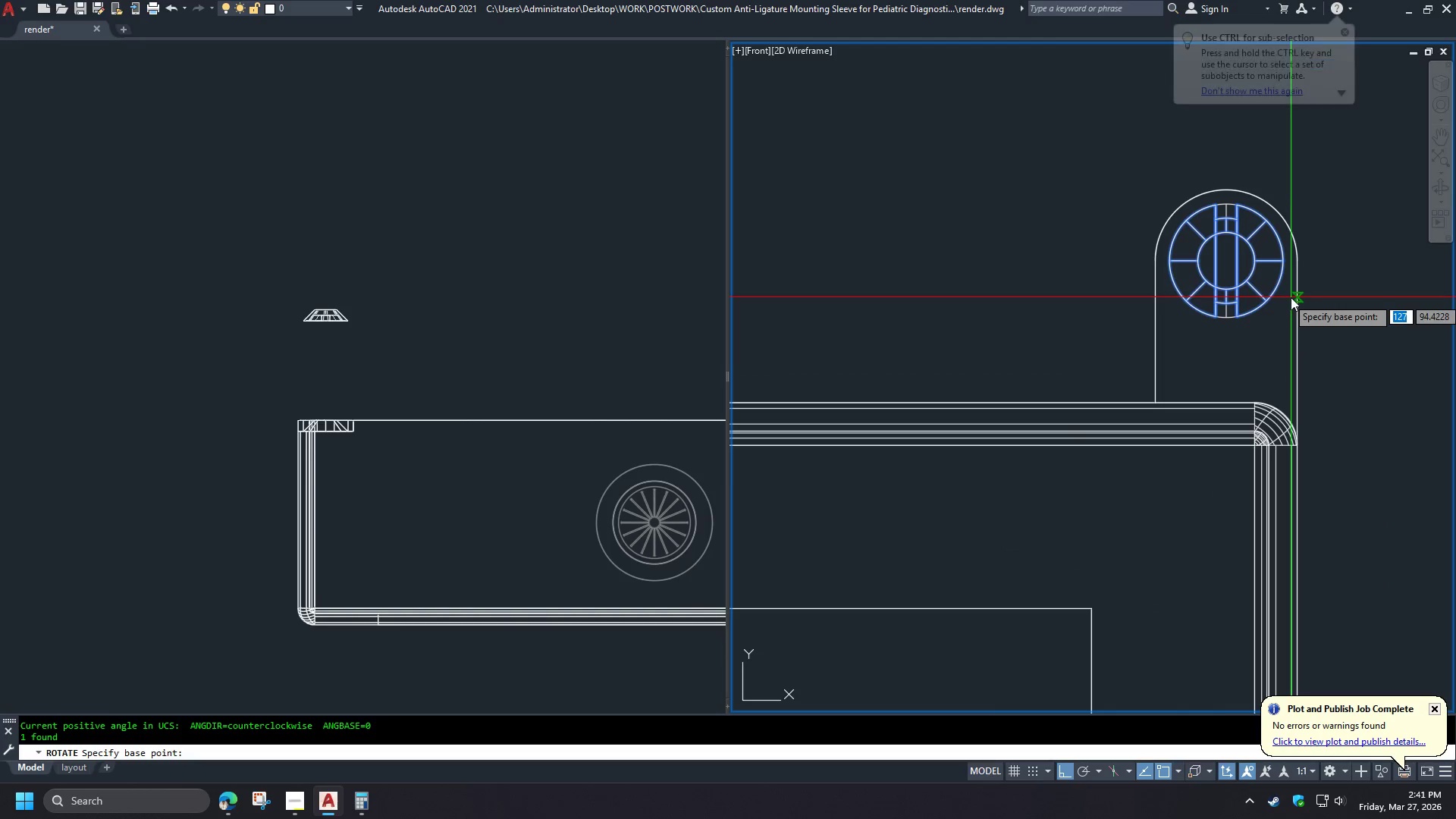 
type(cen )
 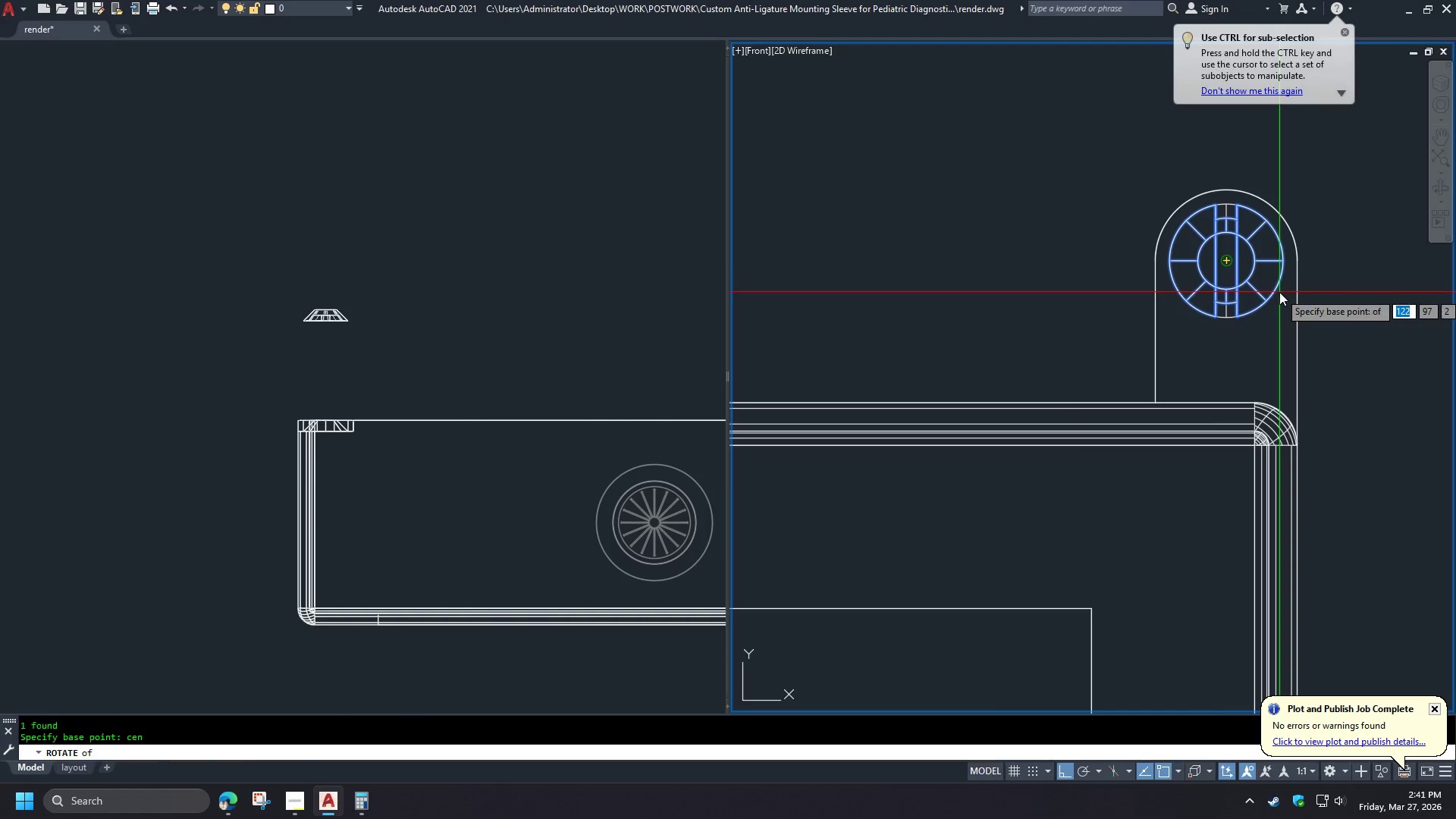 
left_click([1279, 292])
 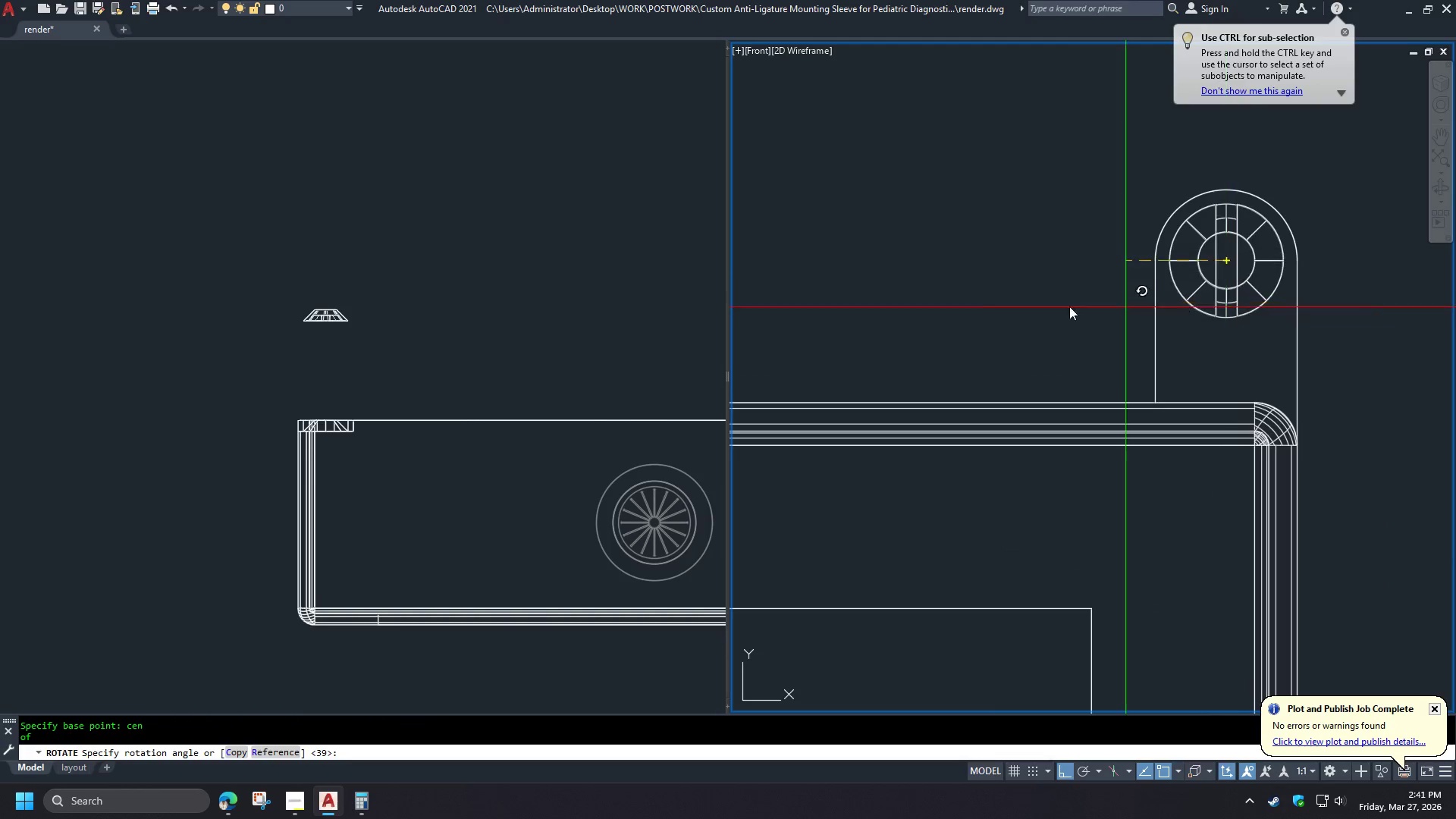 
hold_key(key=ShiftLeft, duration=1.52)
 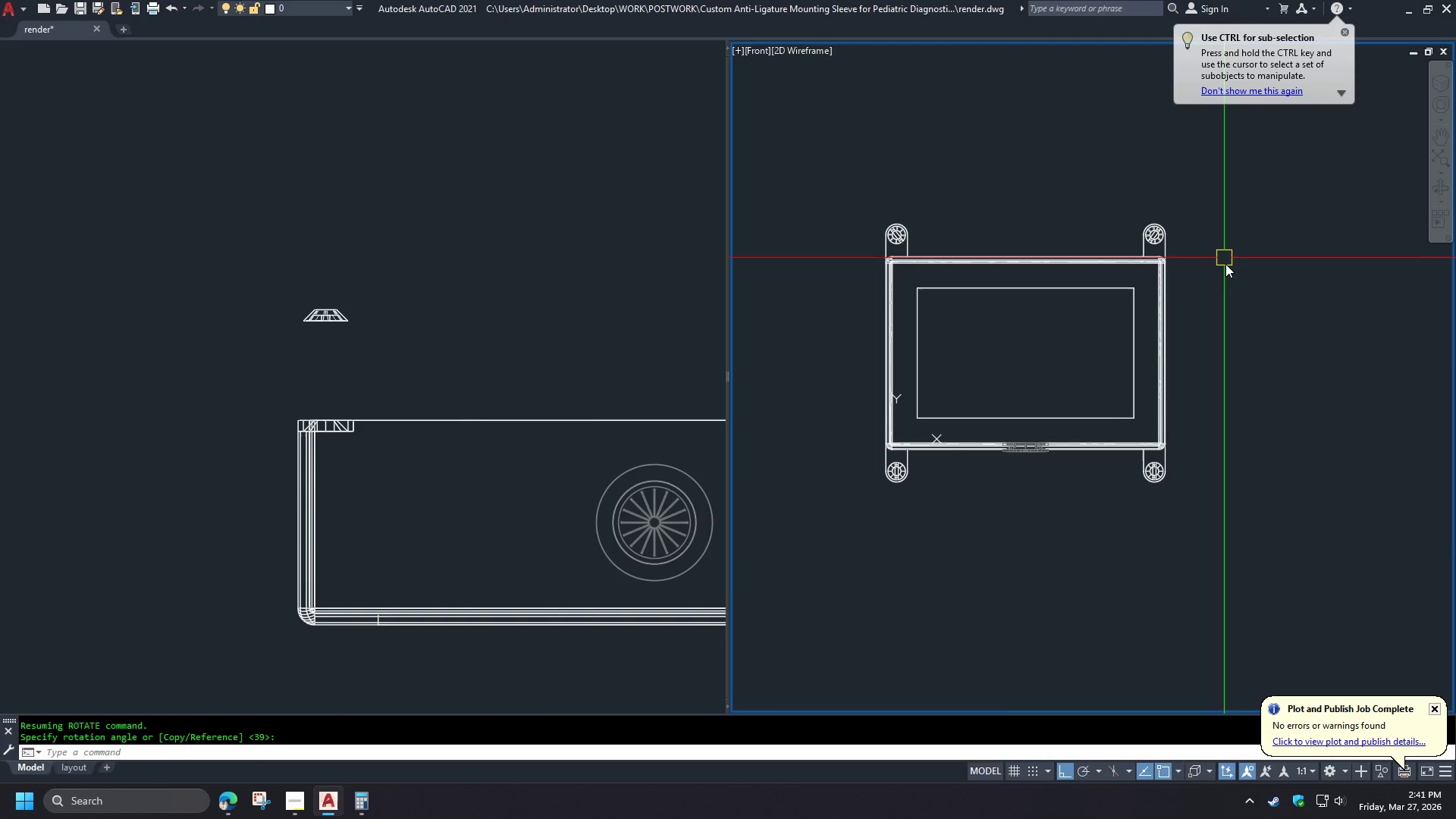 
scroll: coordinate [987, 293], scroll_direction: down, amount: 2.0
 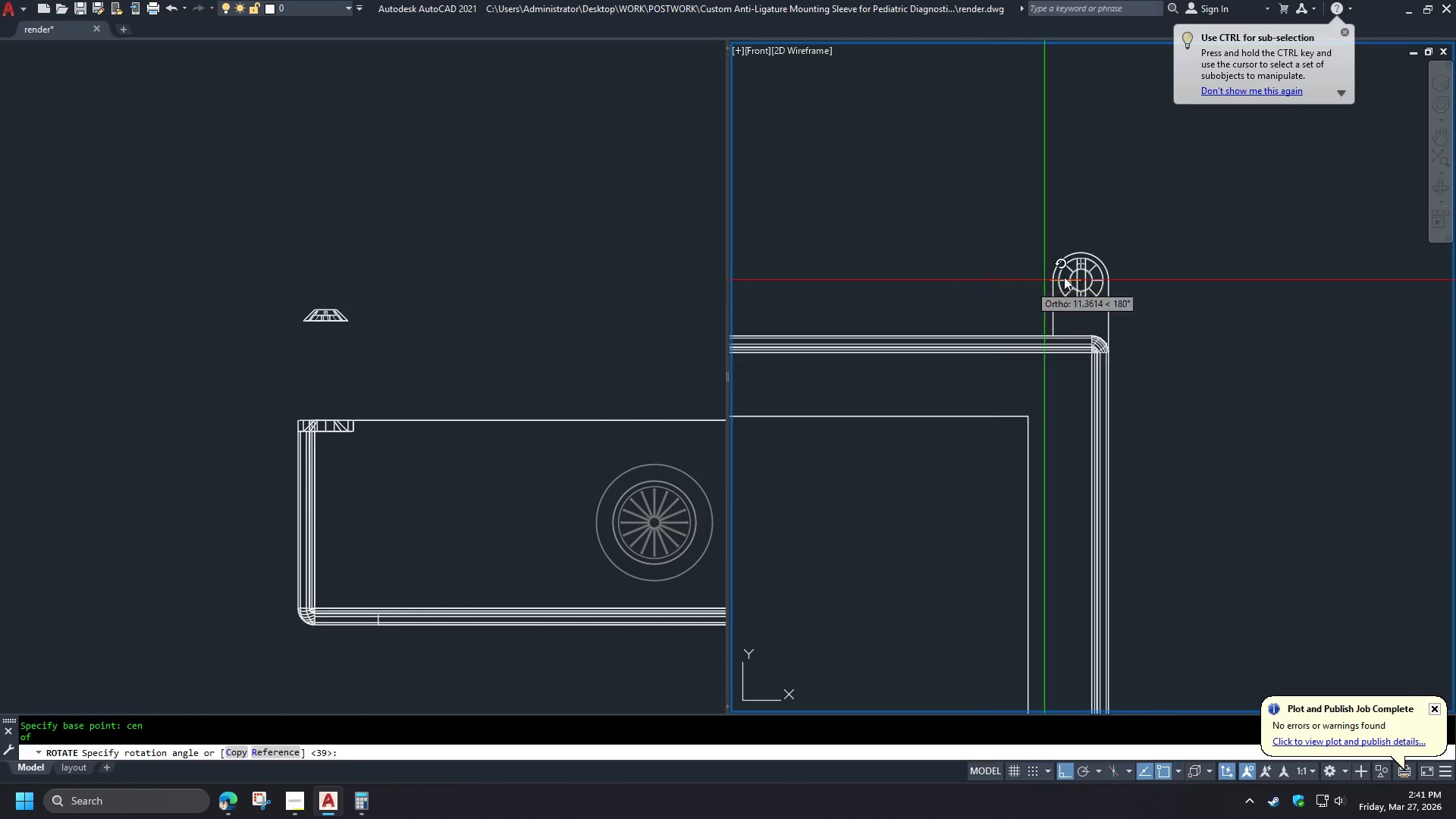 
left_click([1191, 362])
 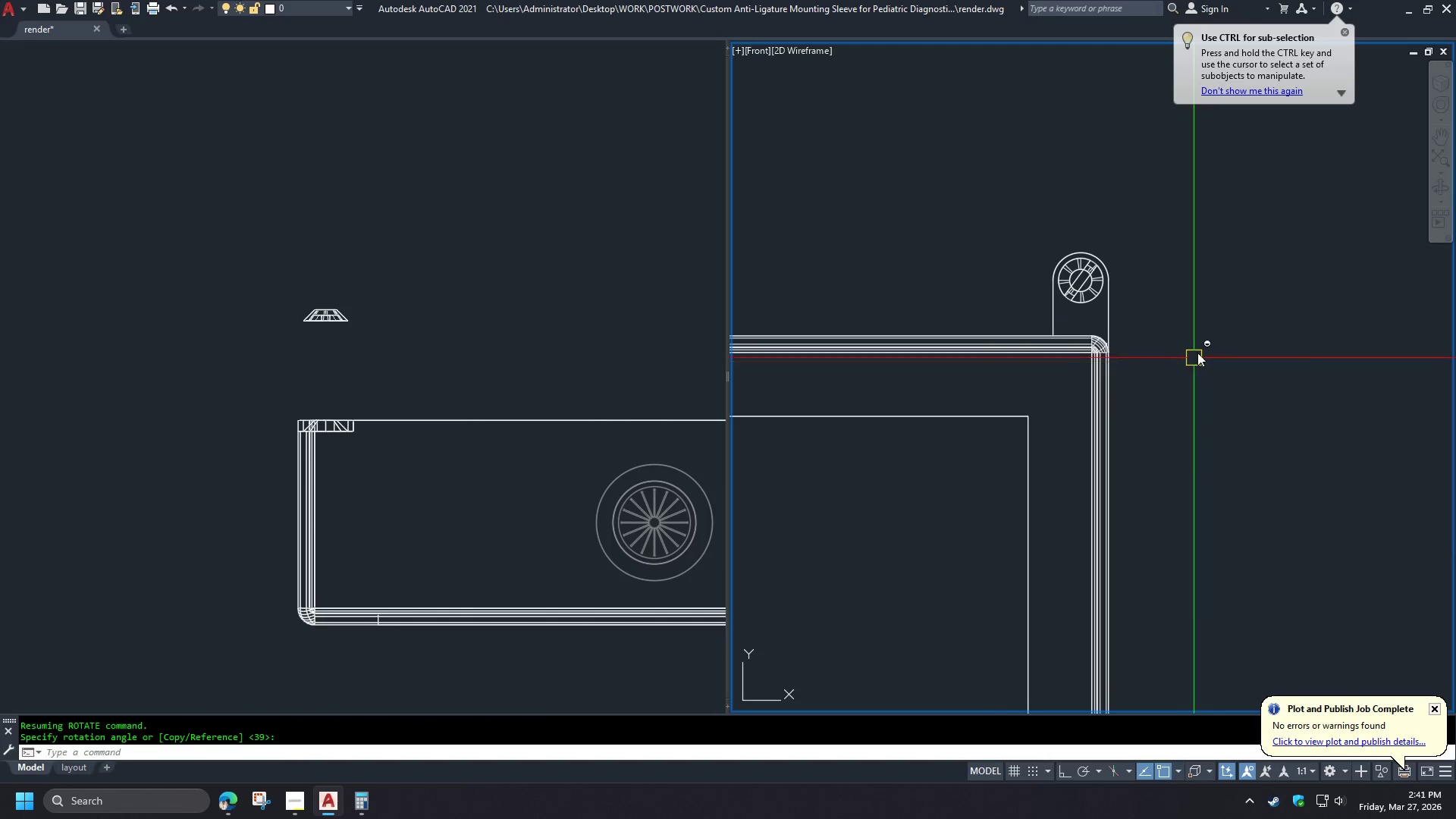 
key(Shift+ShiftLeft)
 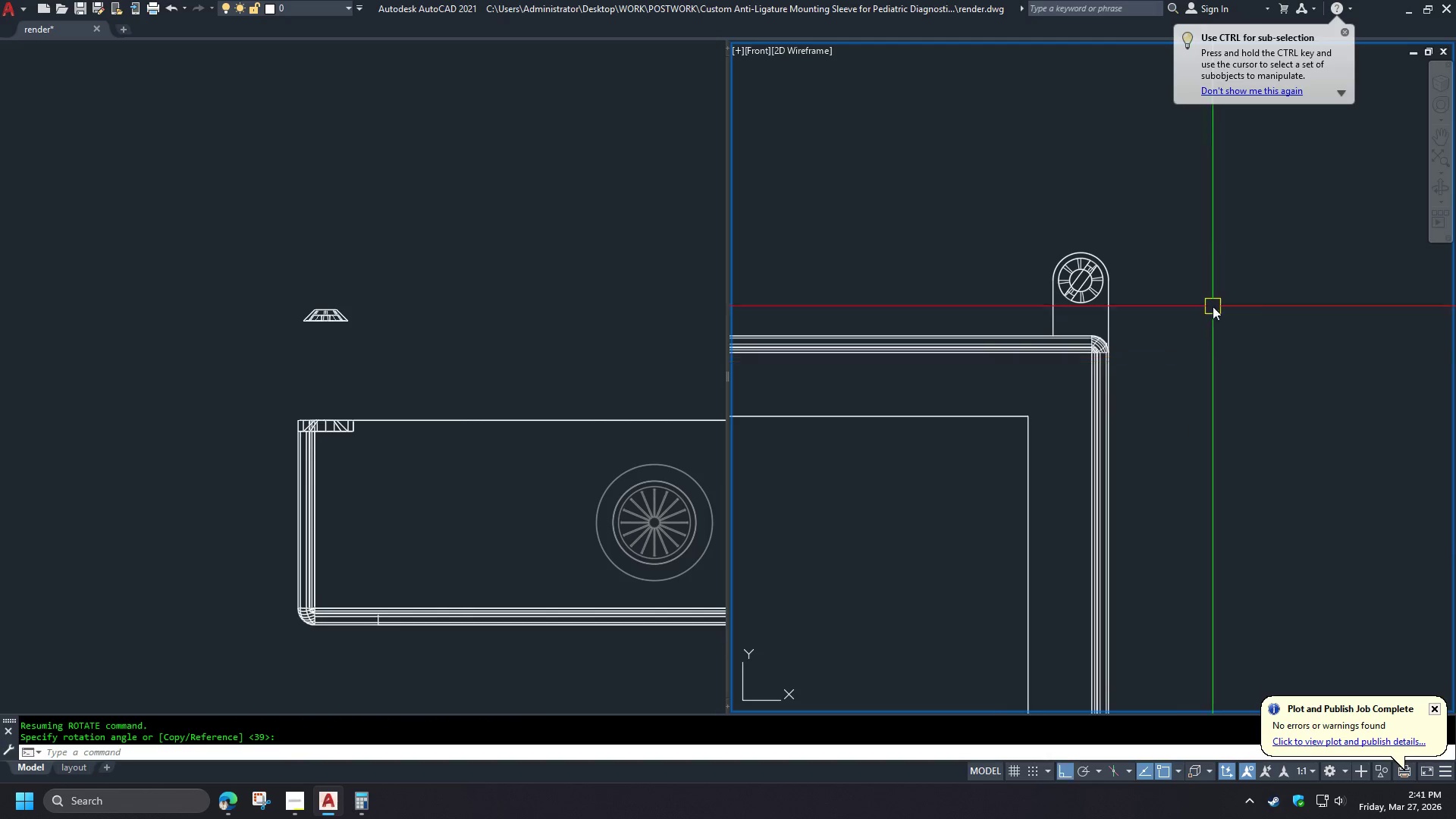 
key(Shift+ShiftLeft)
 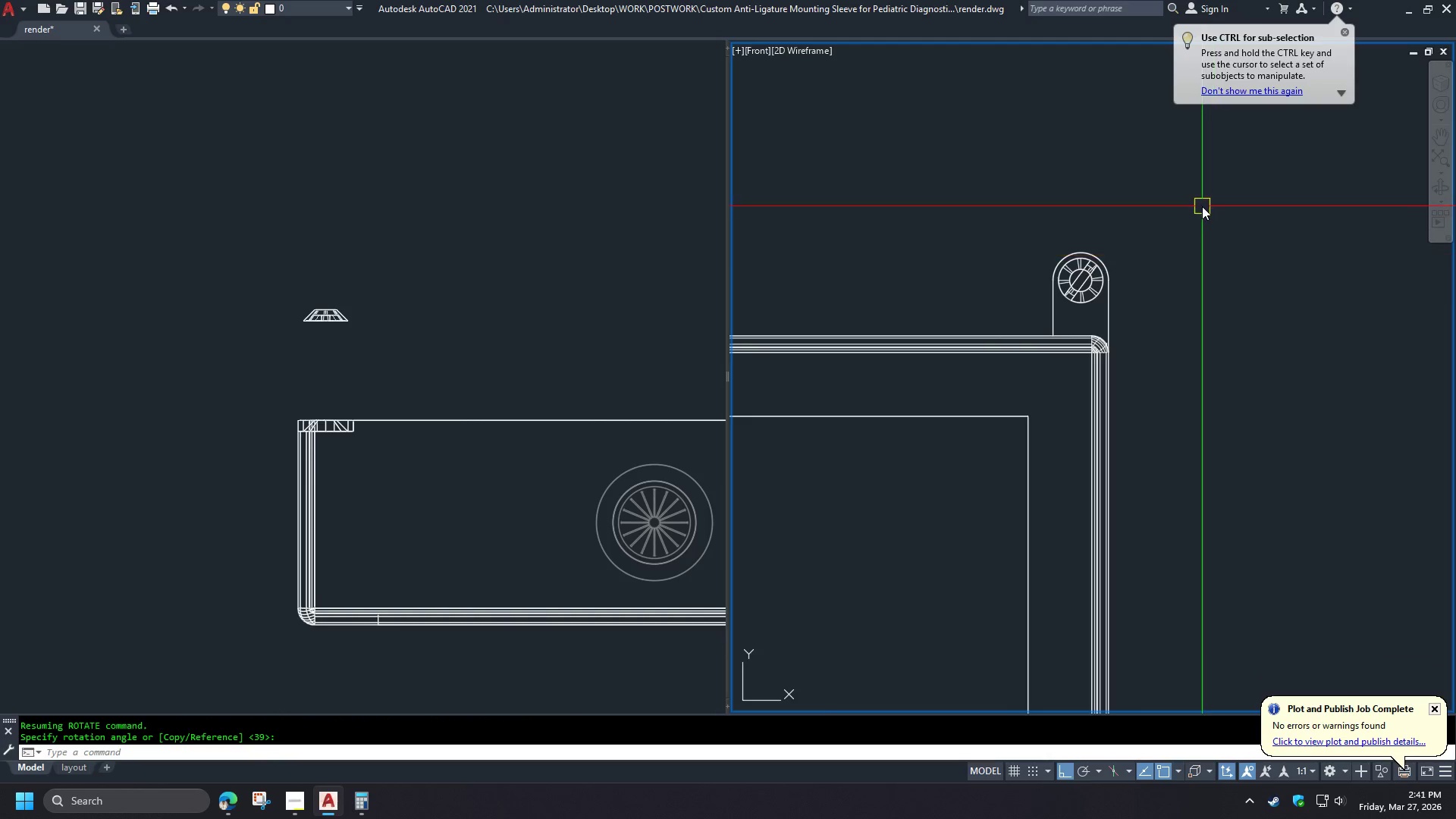 
scroll: coordinate [1201, 205], scroll_direction: down, amount: 2.0
 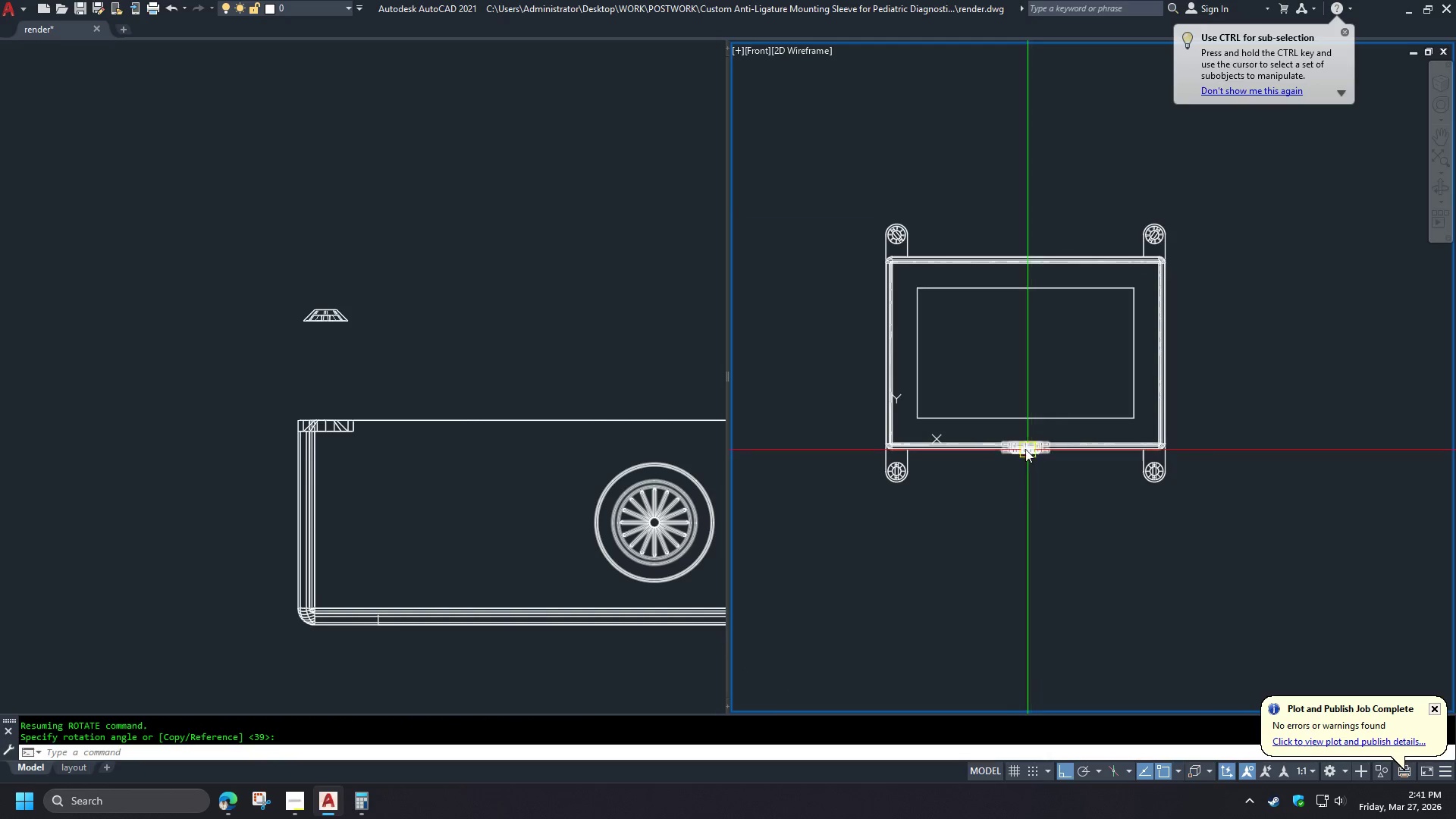 
scroll: coordinate [893, 504], scroll_direction: up, amount: 3.0
 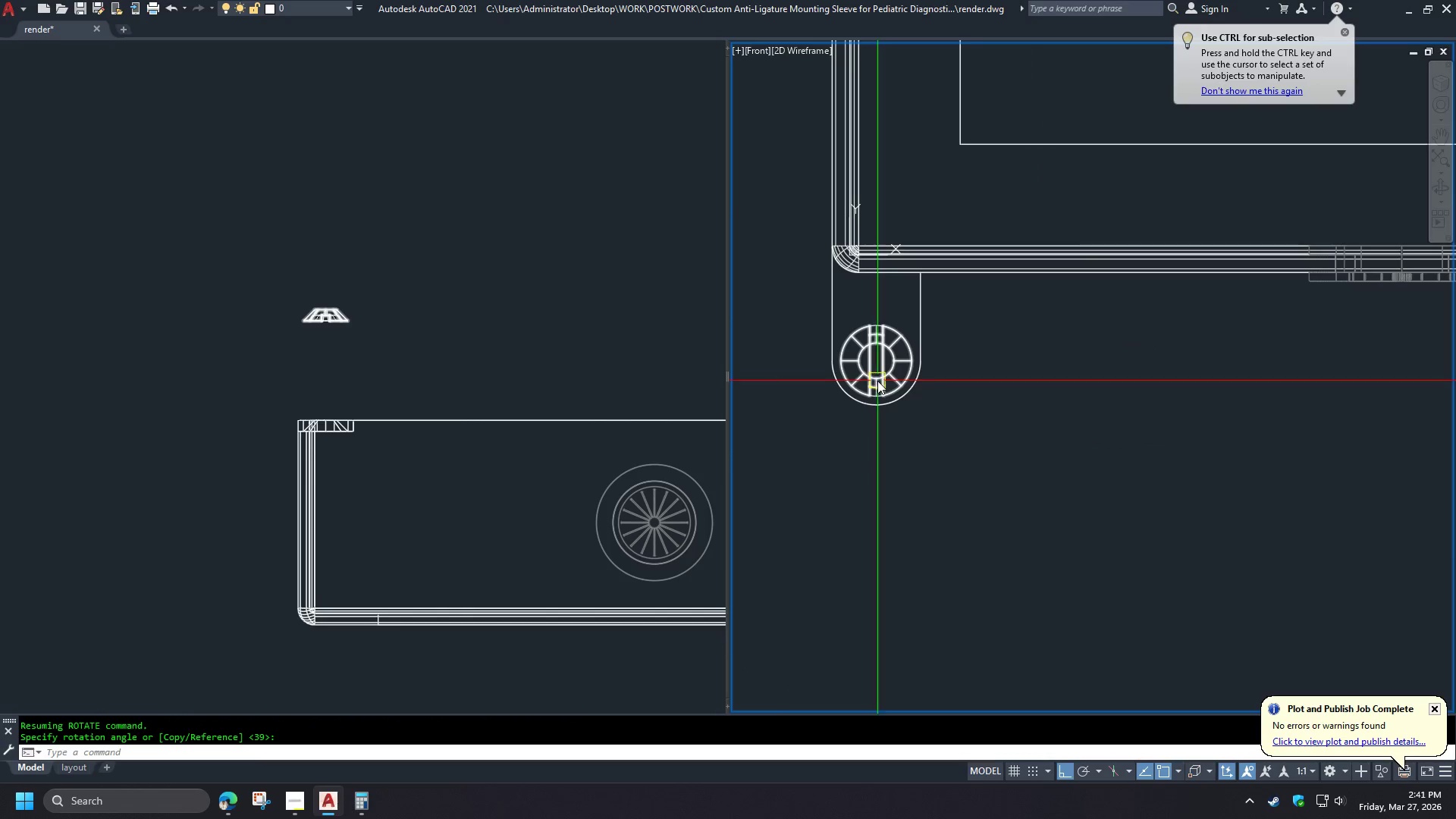 
left_click([886, 380])
 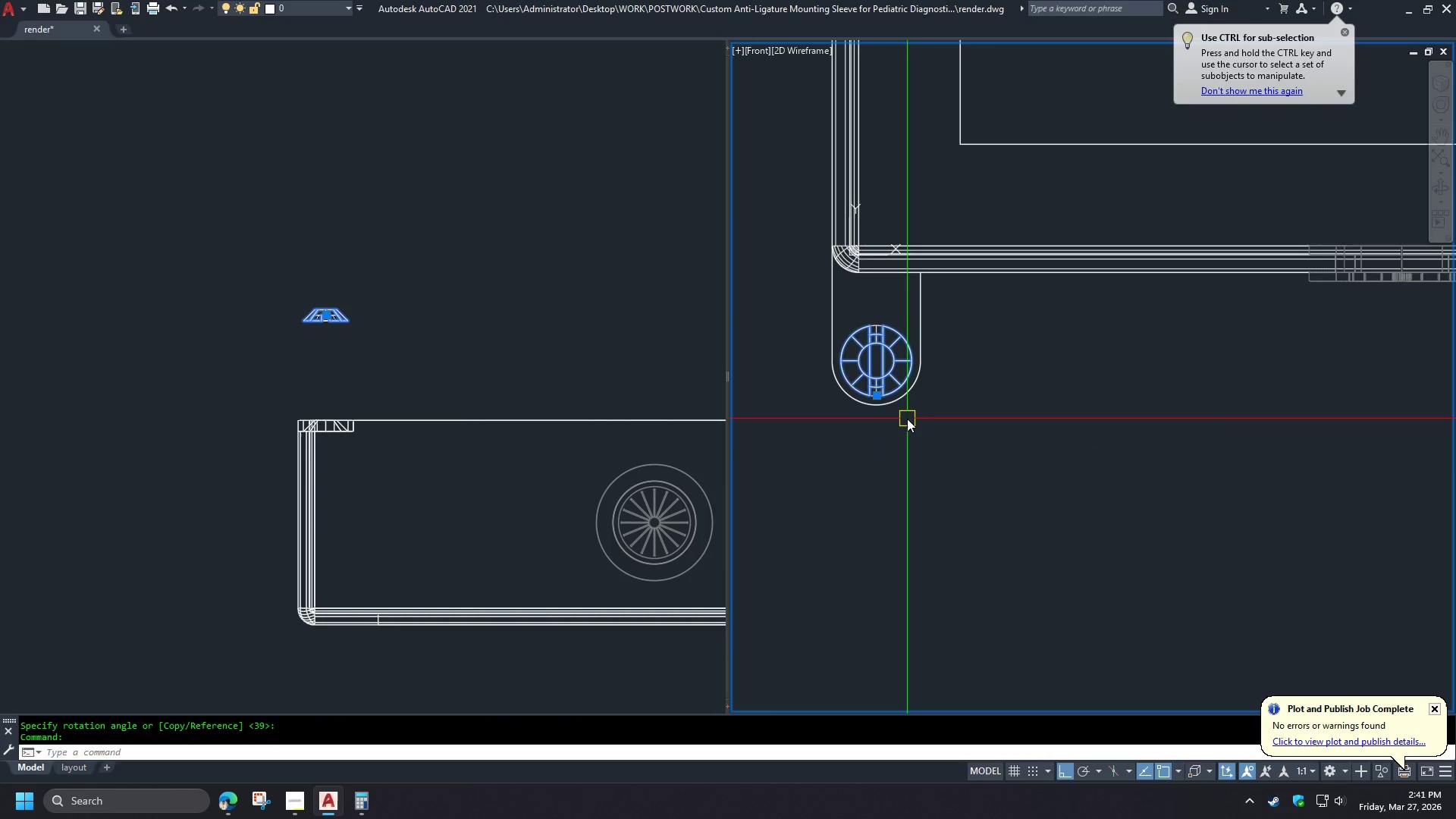 
type(ro cen )
 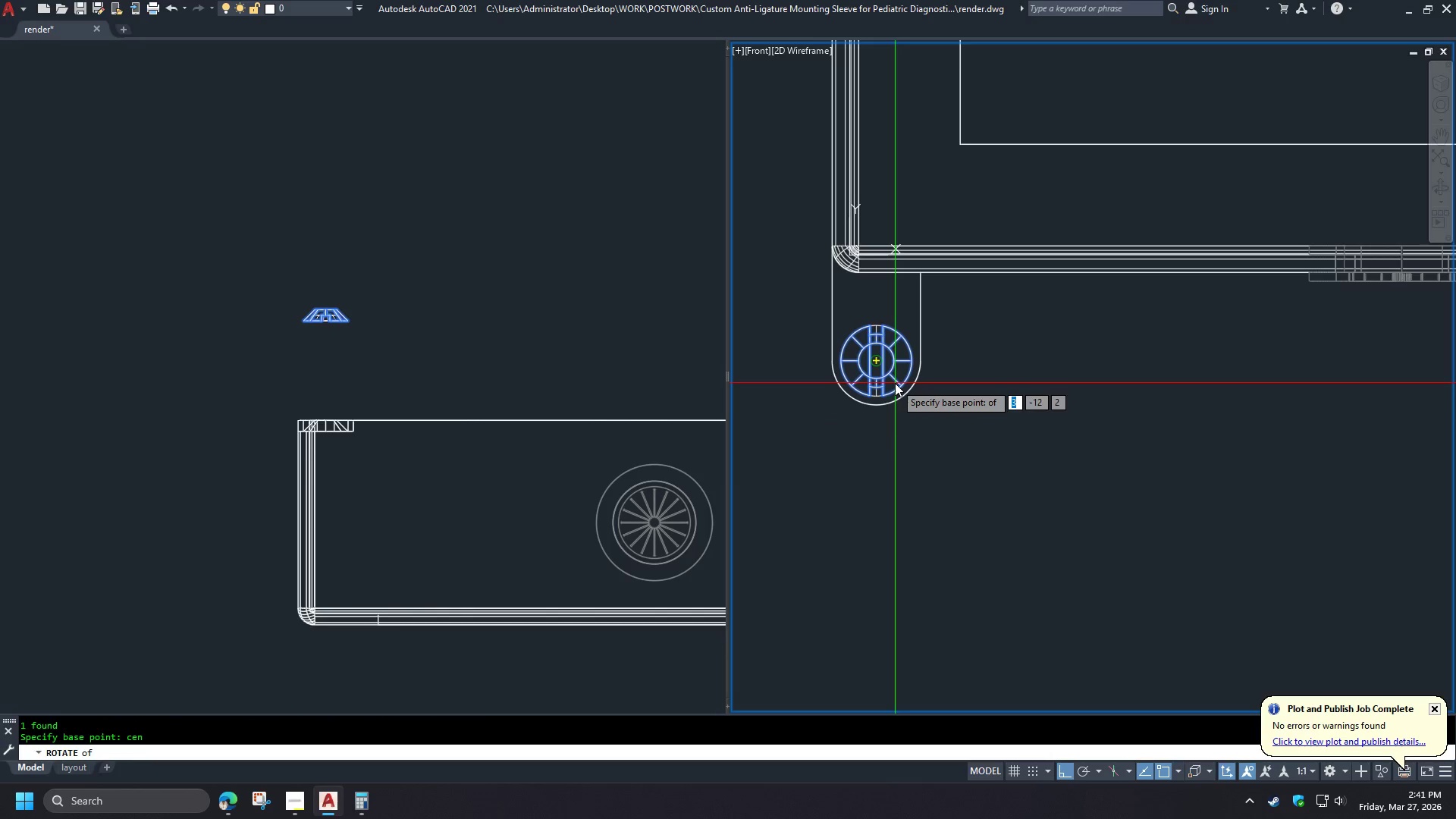 
left_click([895, 383])
 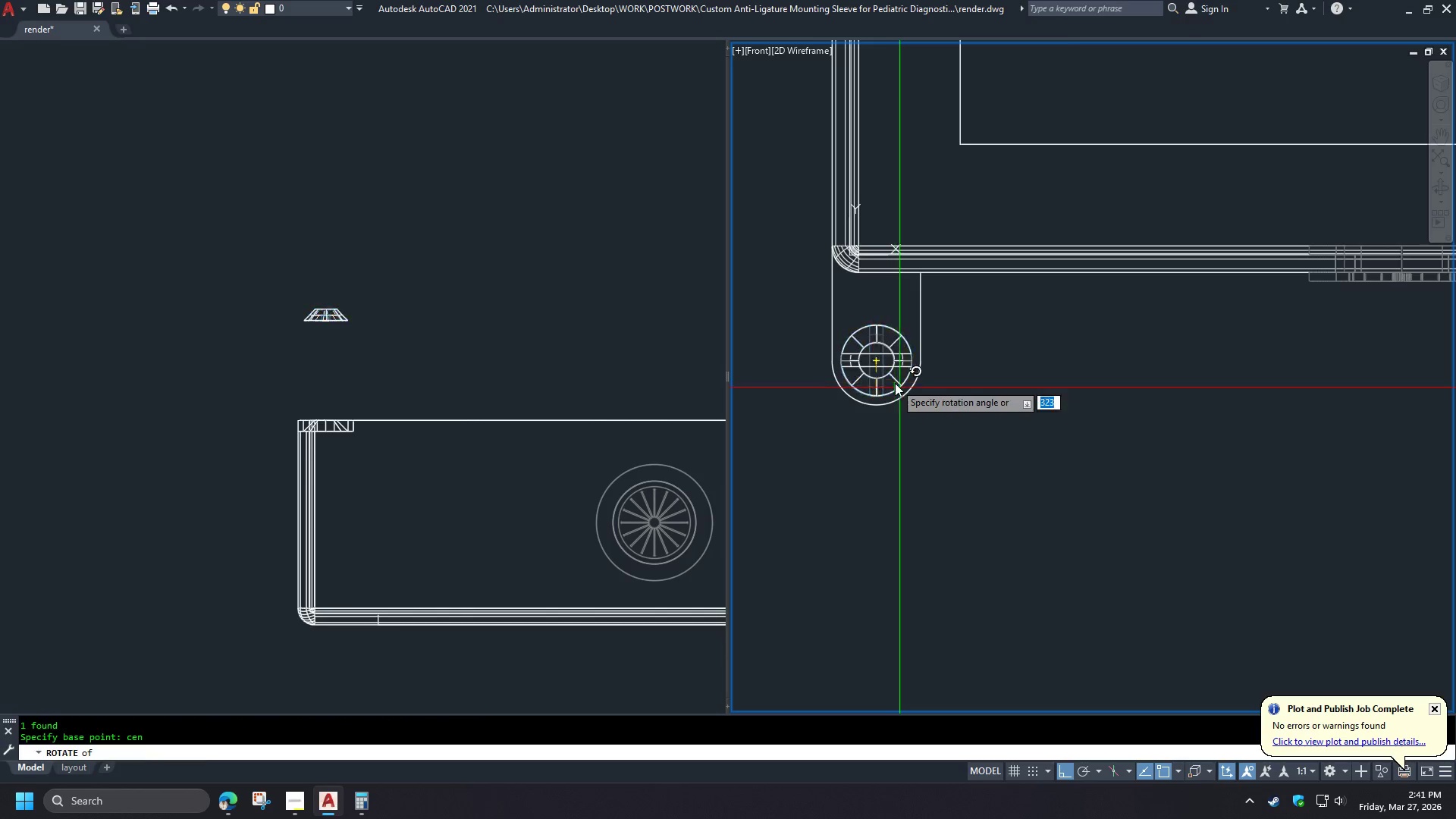 
hold_key(key=ShiftLeft, duration=1.5)
 